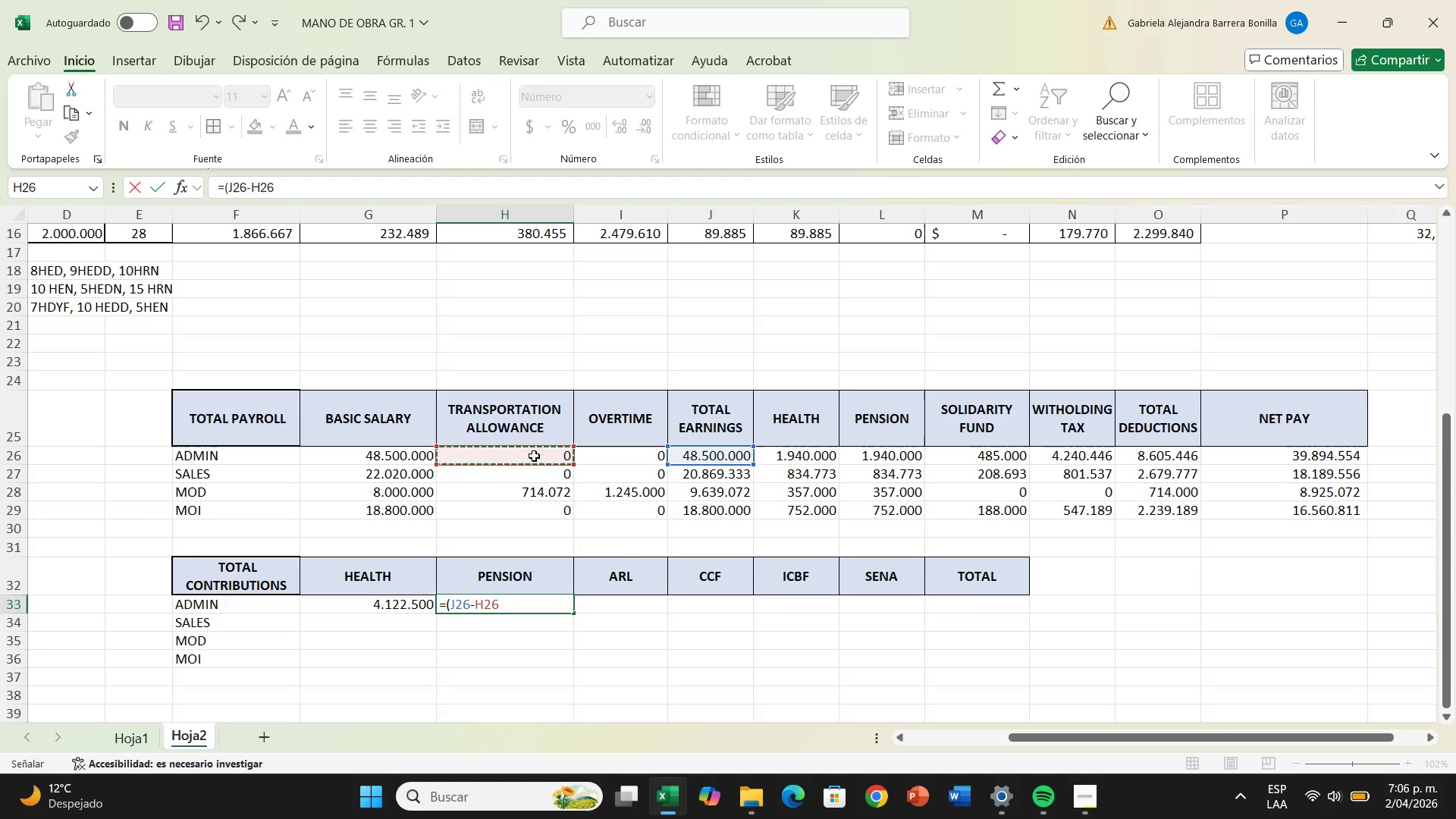 
type((+12%)
 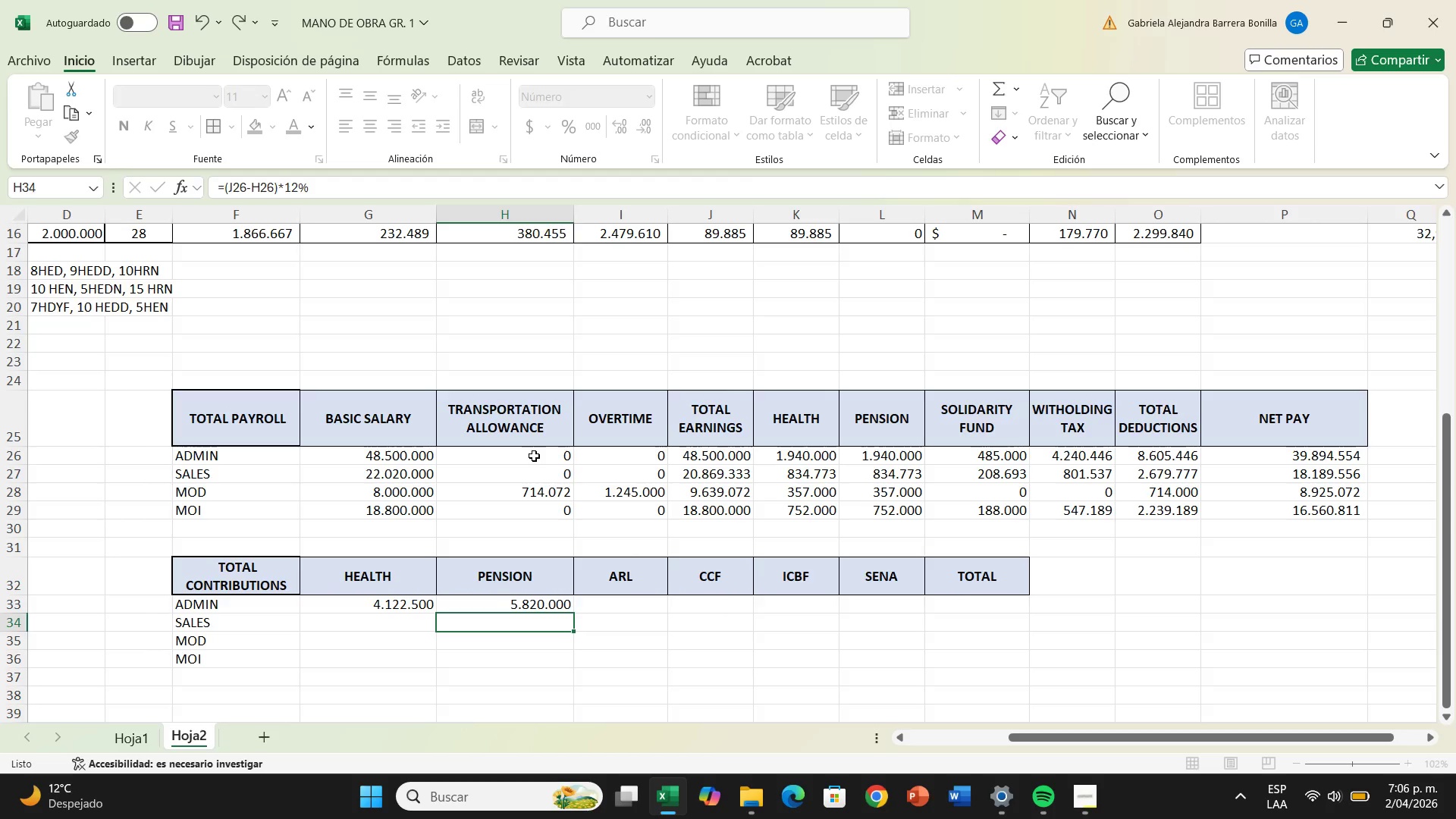 
 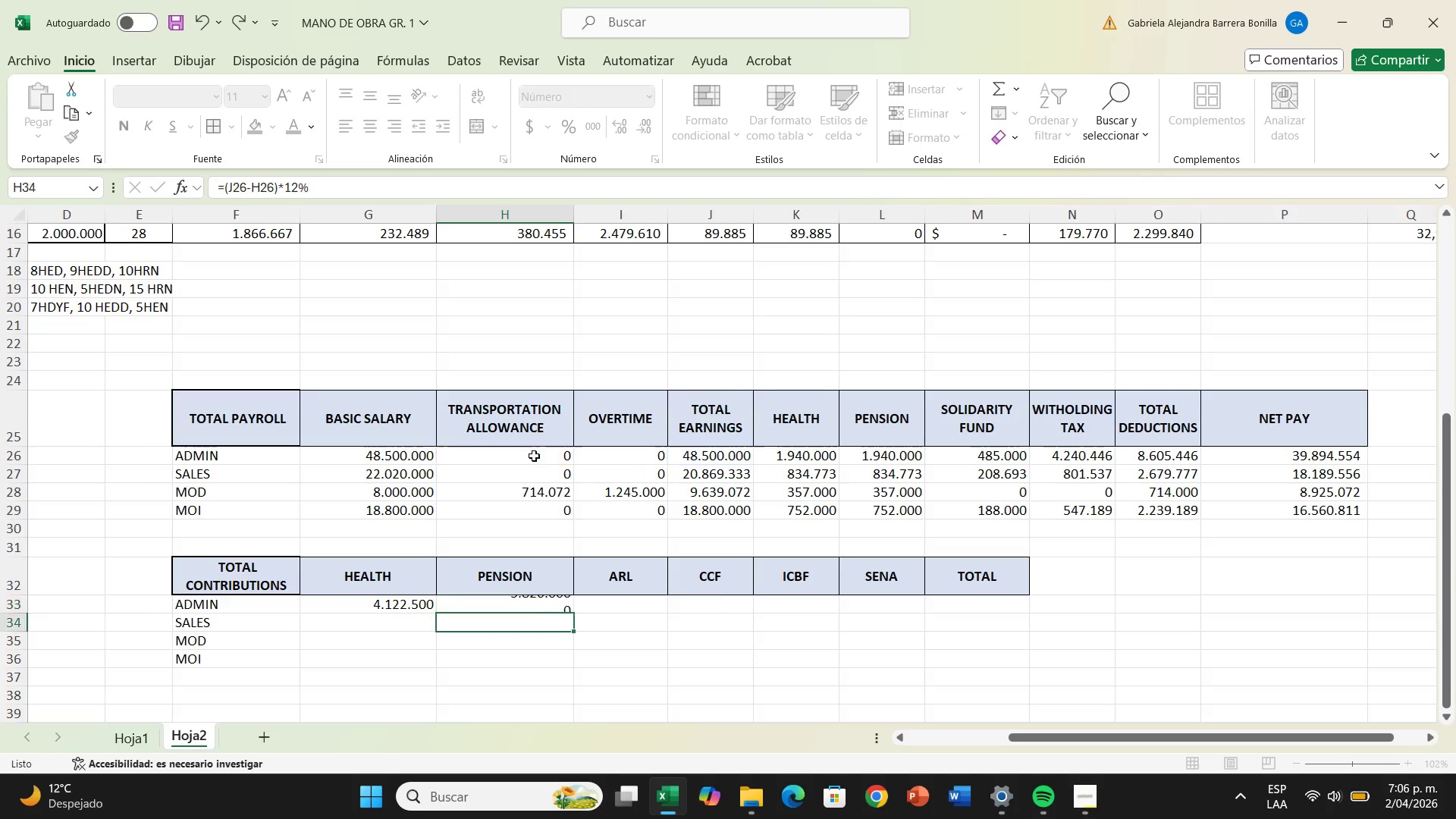 
key(Enter)
 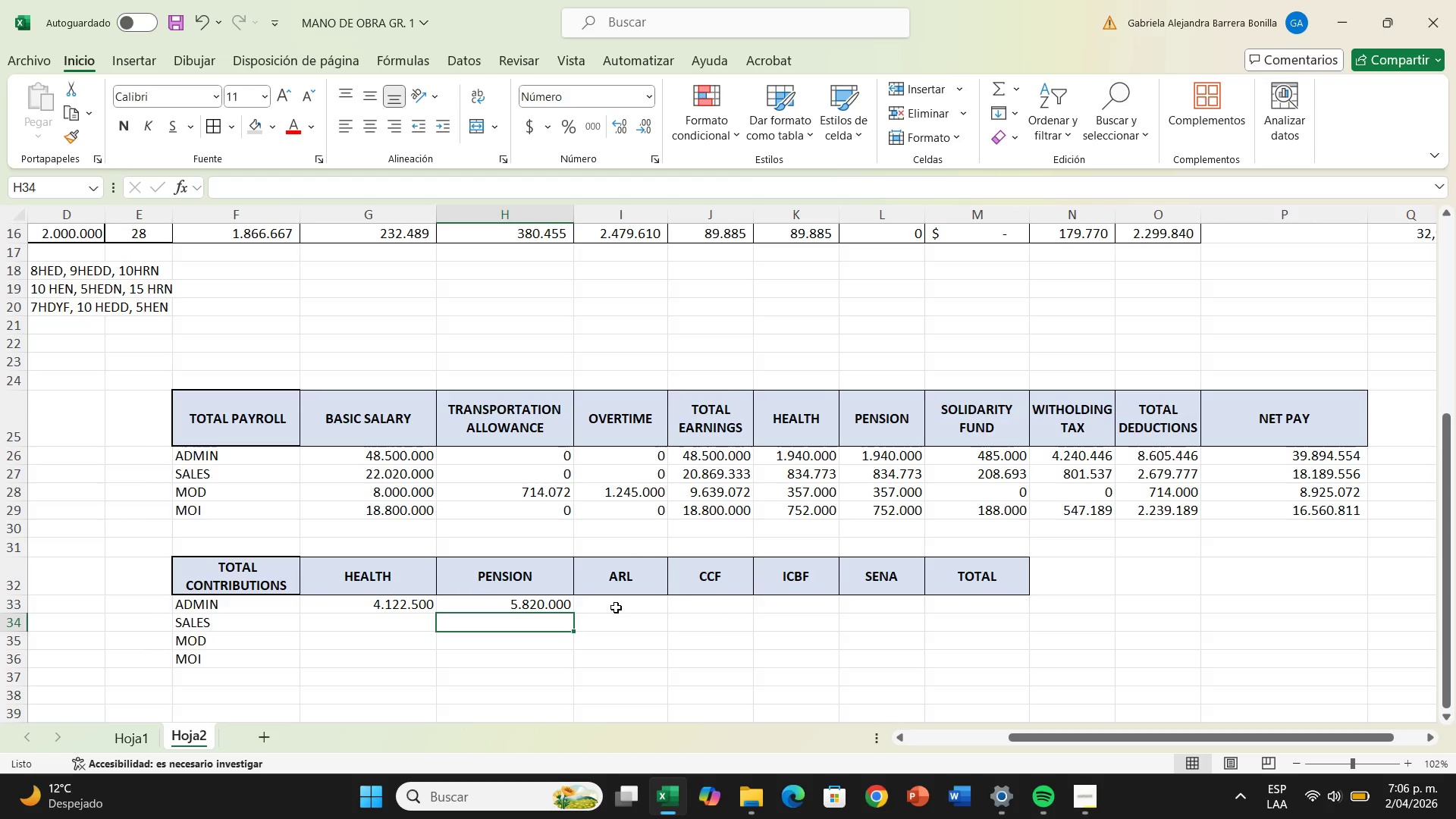 
left_click([616, 607])
 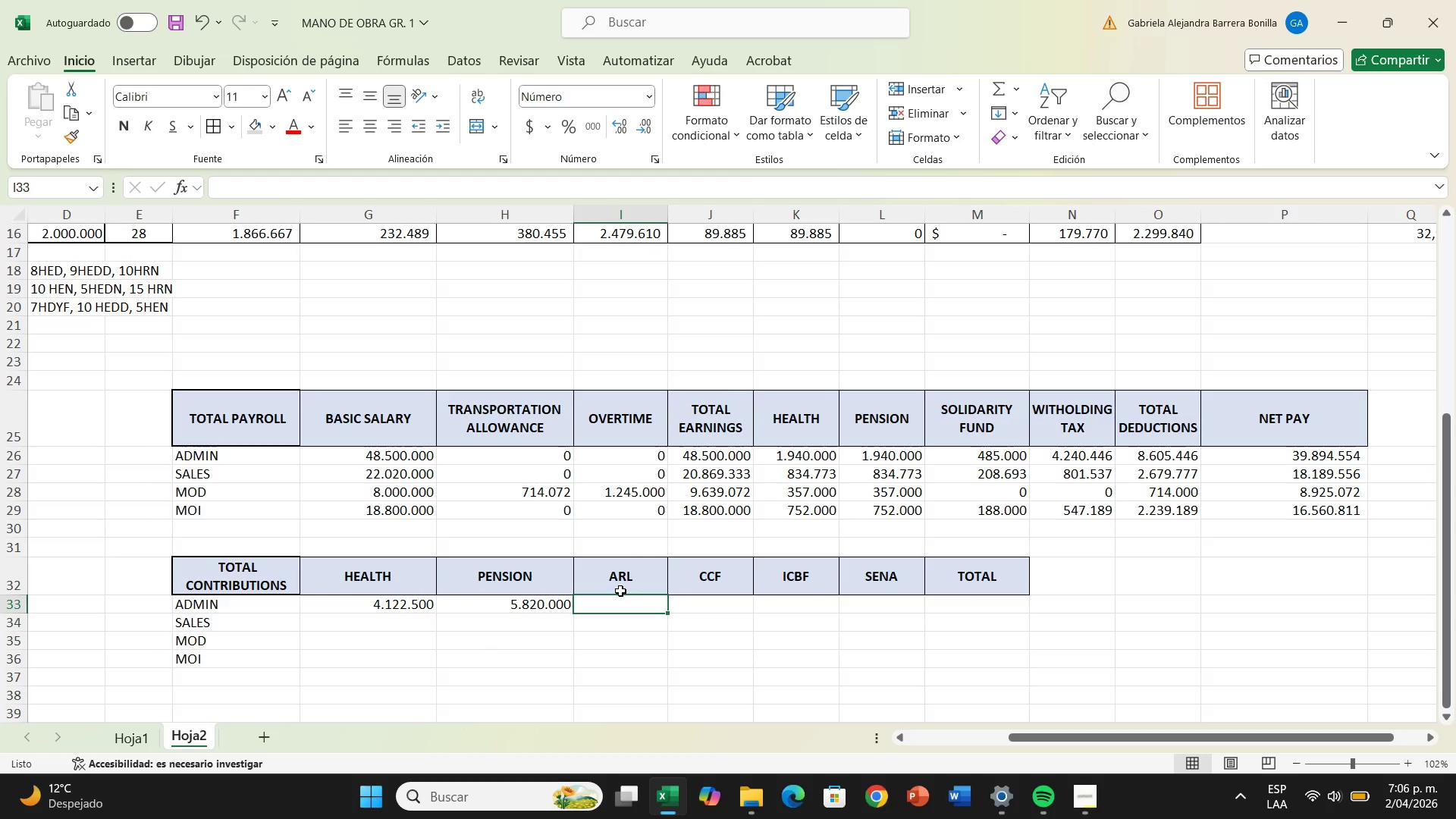 
wait(7.02)
 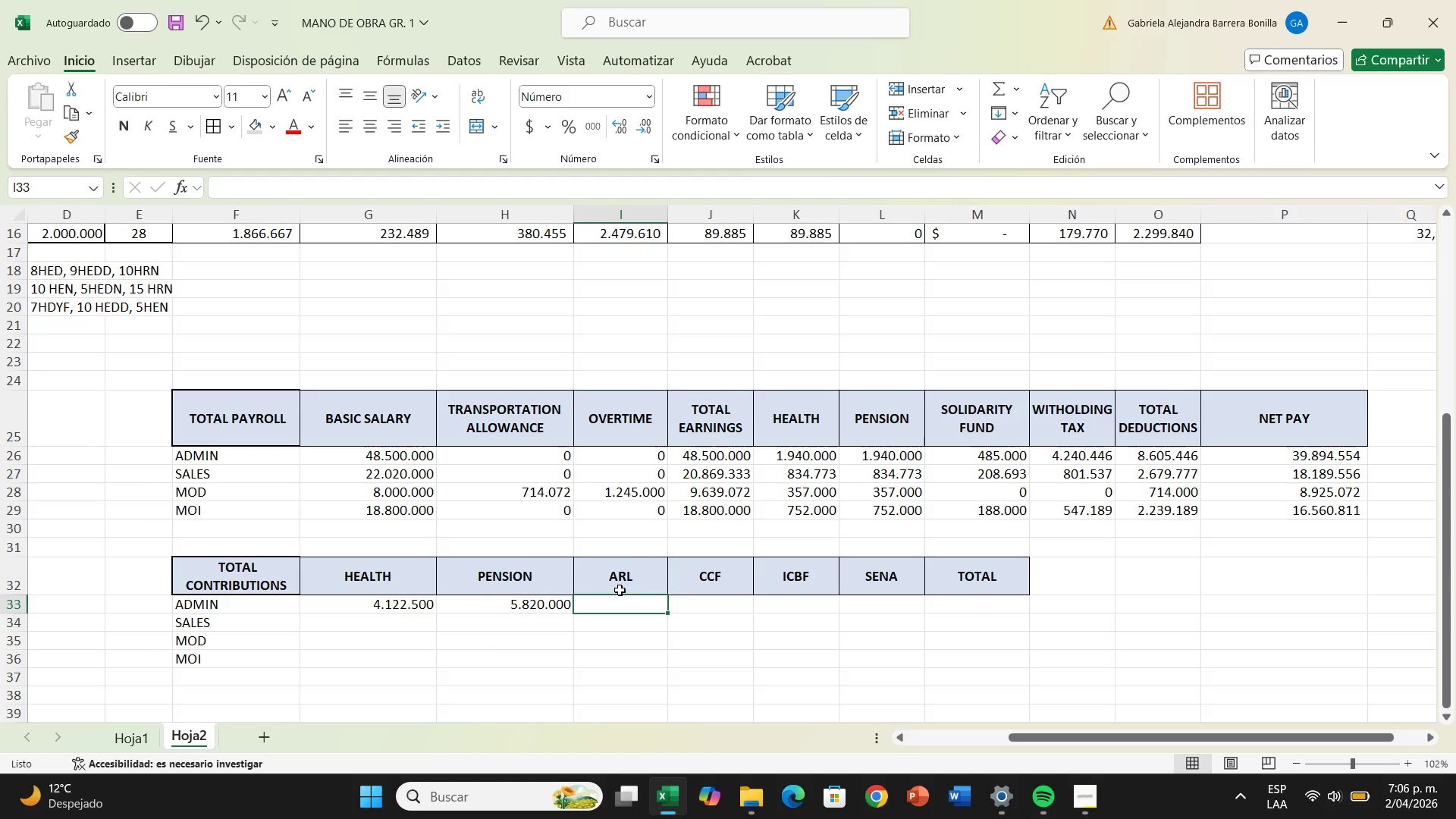 
type()*)
 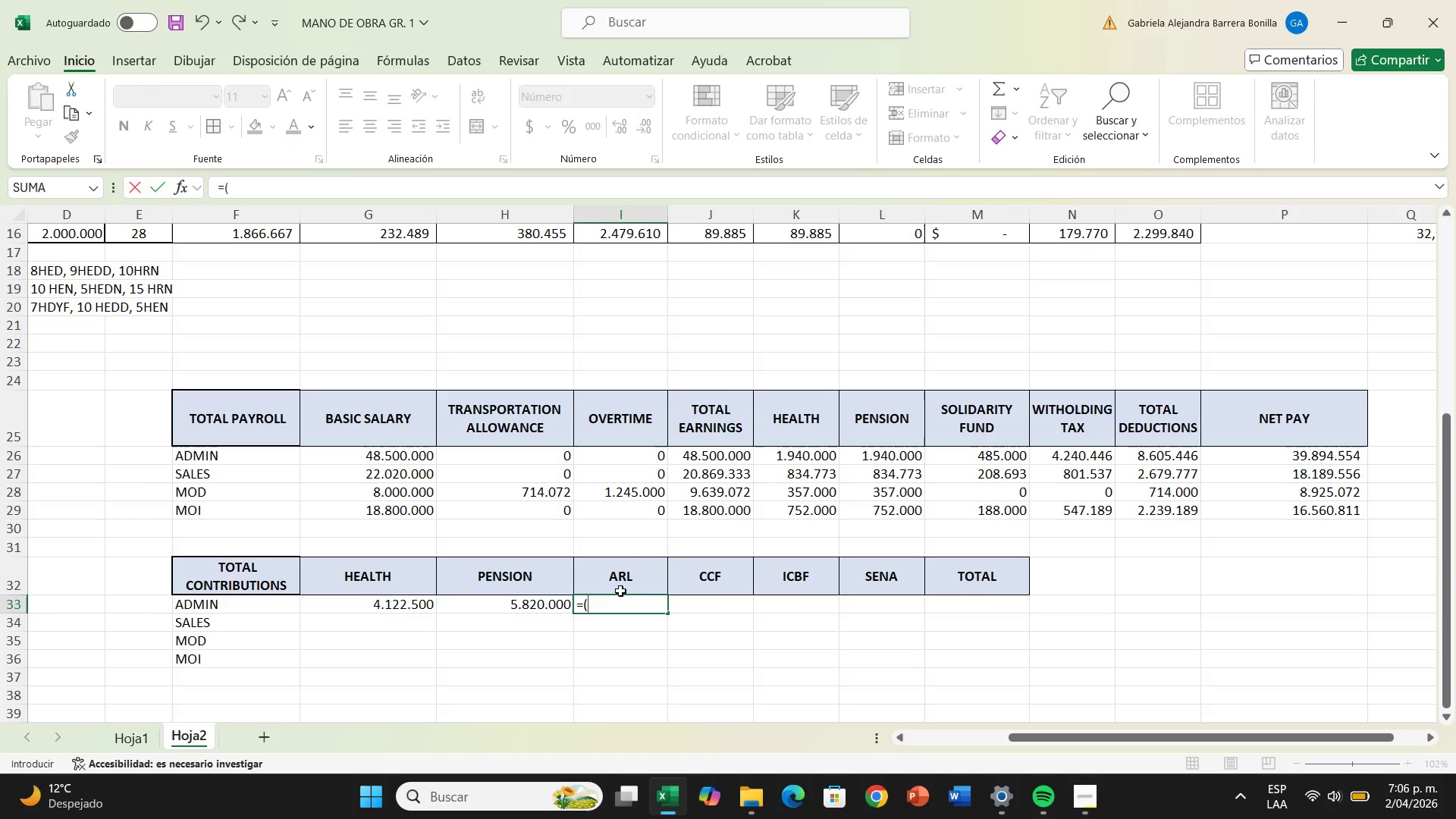 
left_click([705, 456])
 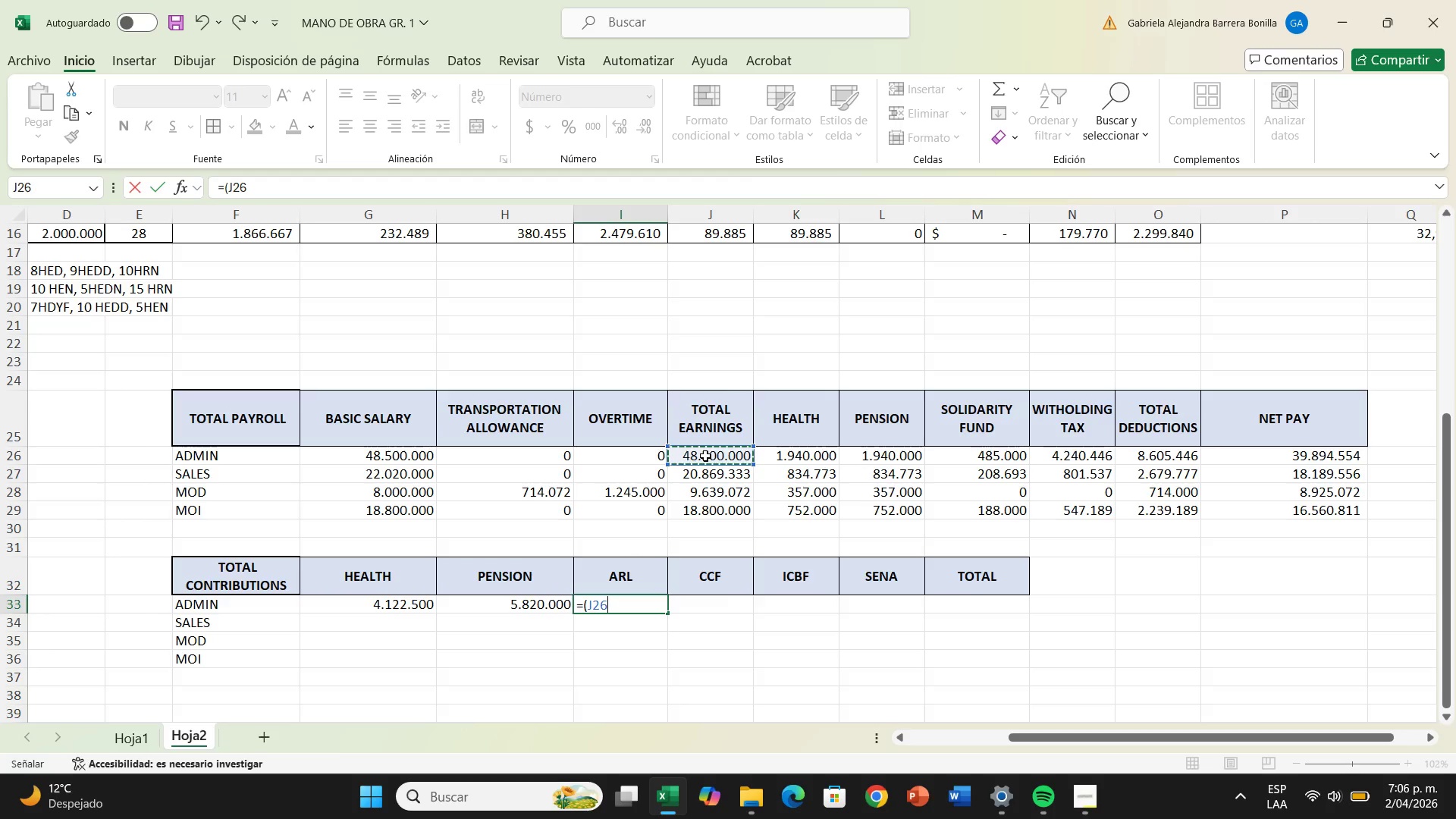 
wait(6.19)
 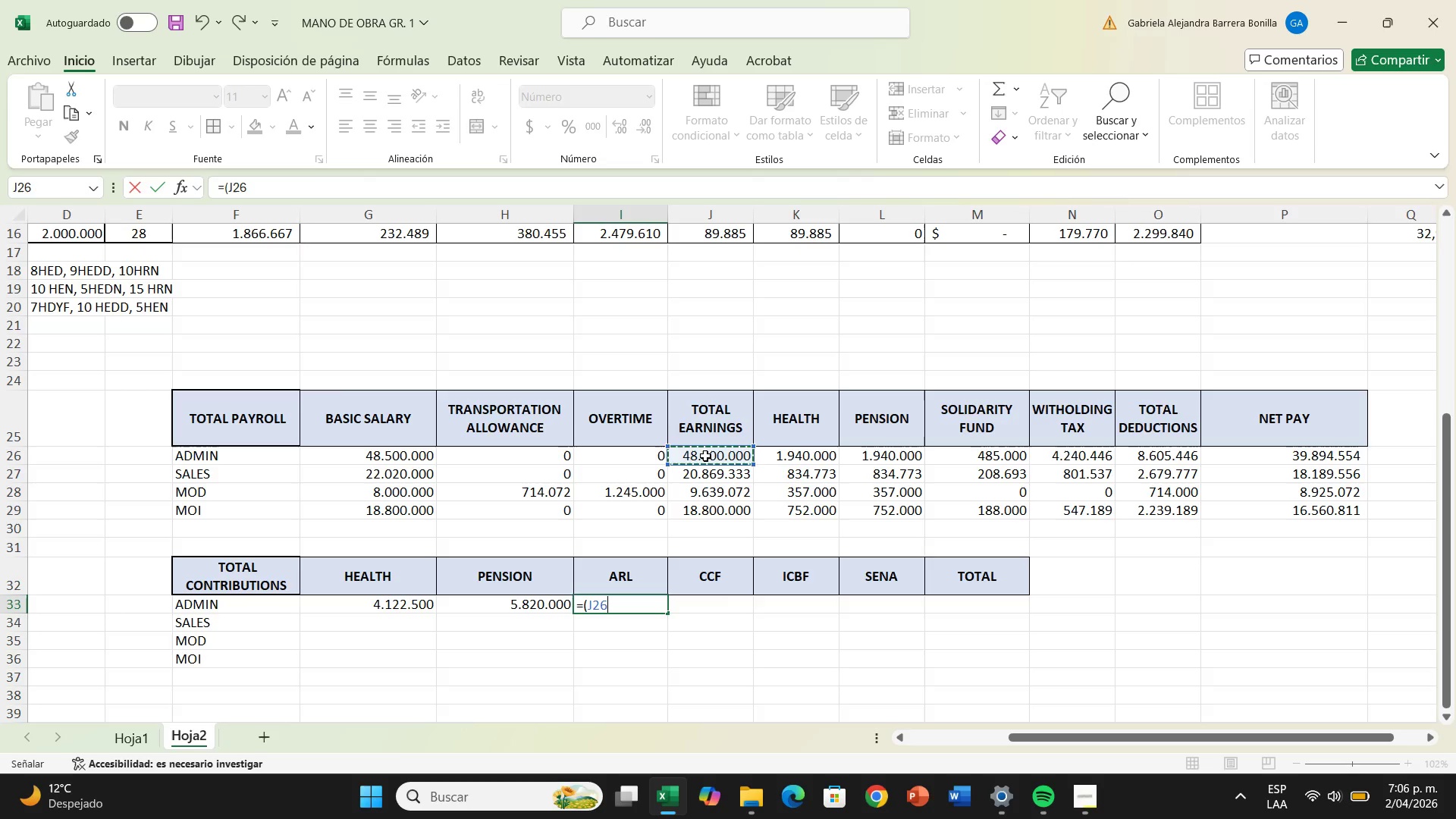 
key(Minus)
 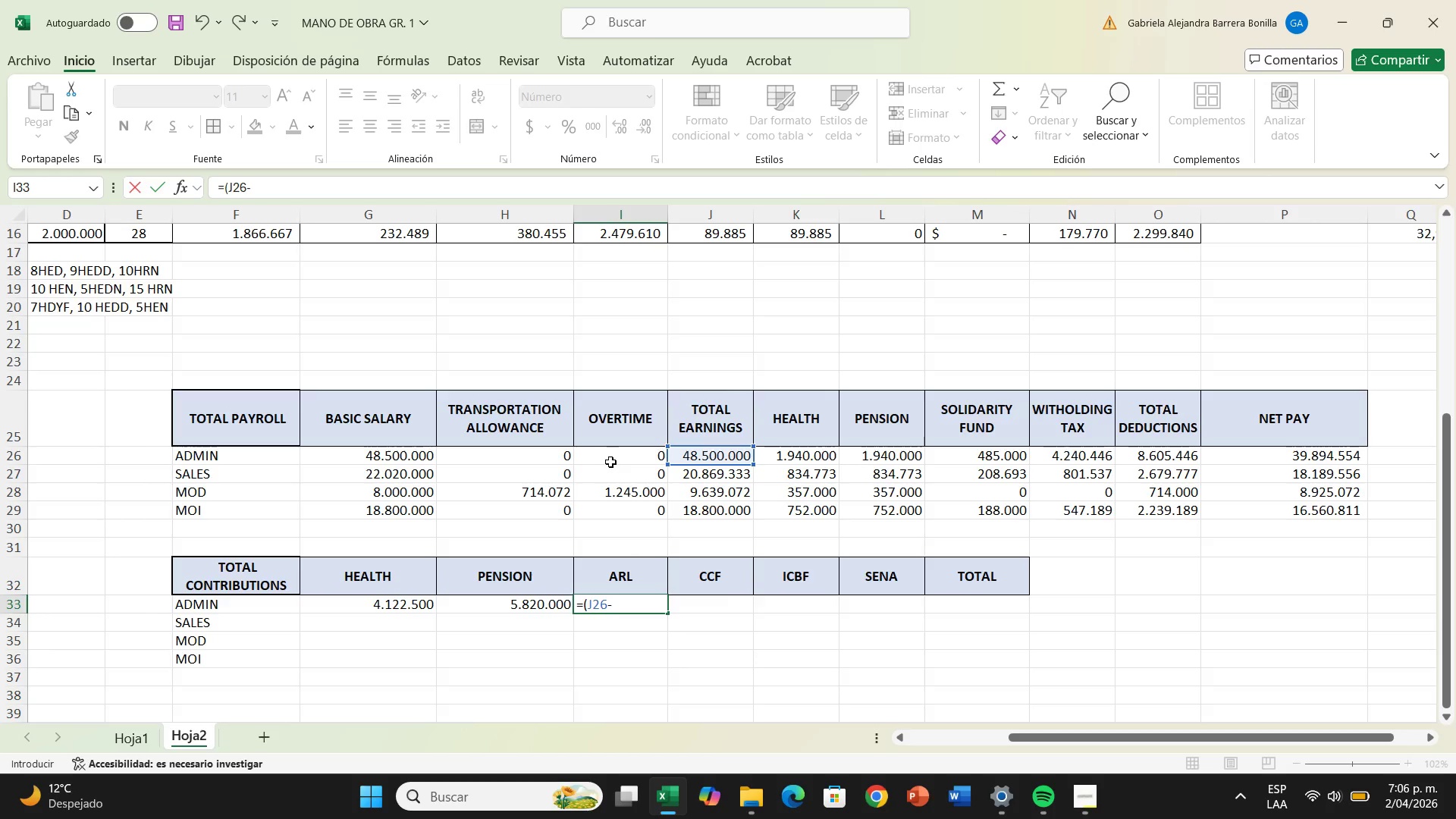 
left_click([497, 458])
 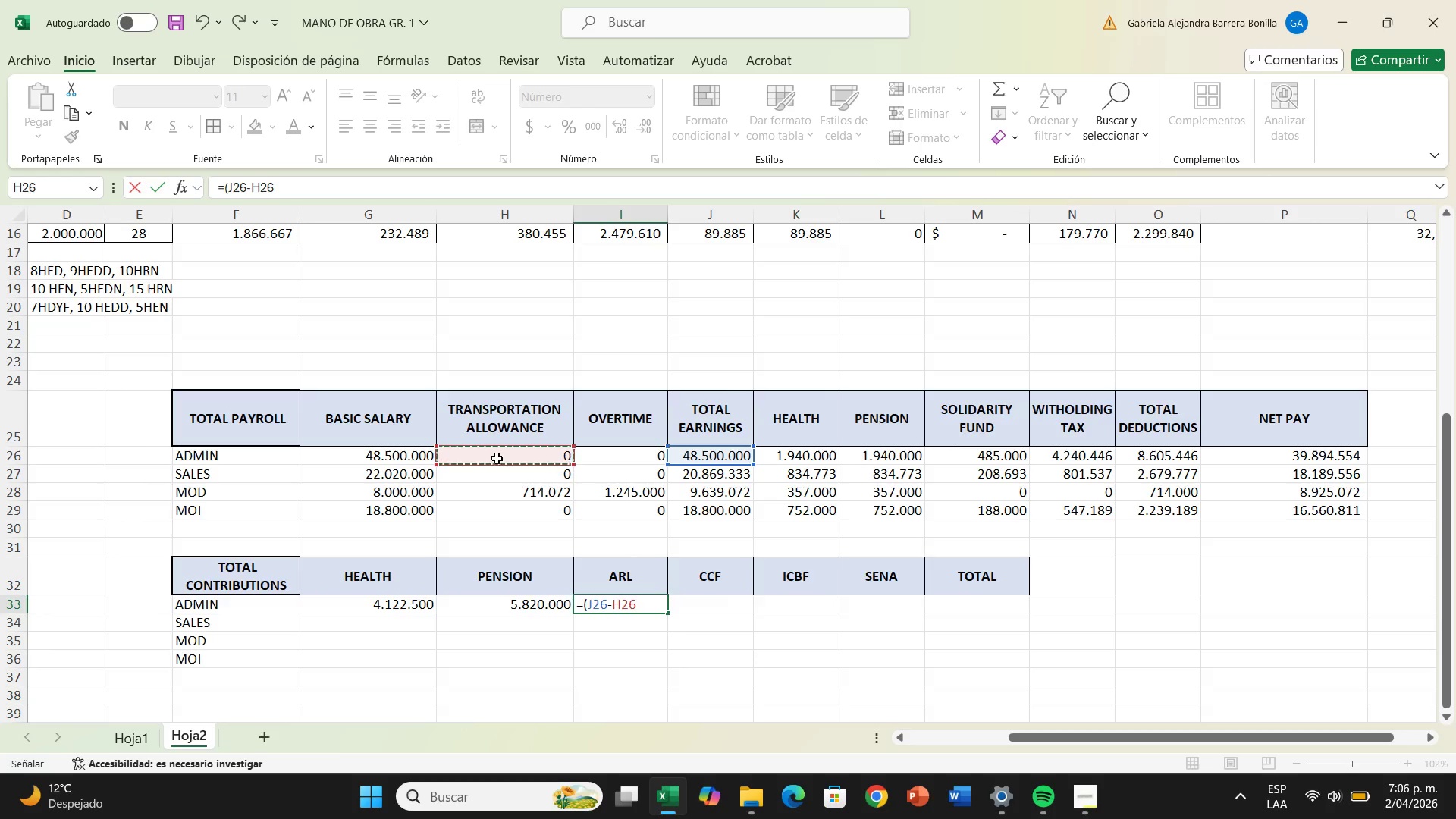 
type((+4^)
key(Backspace)
type(%)
 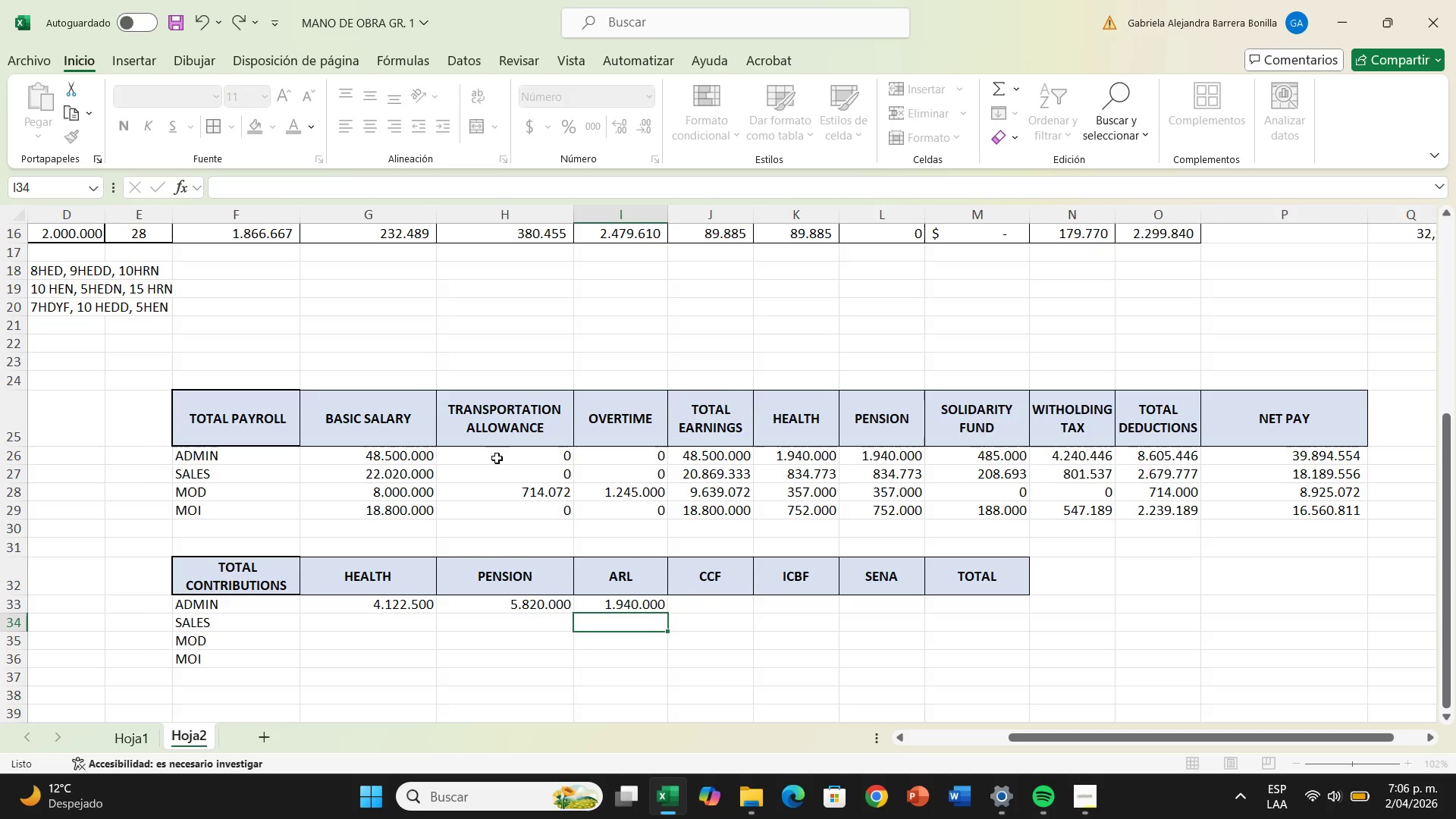 
 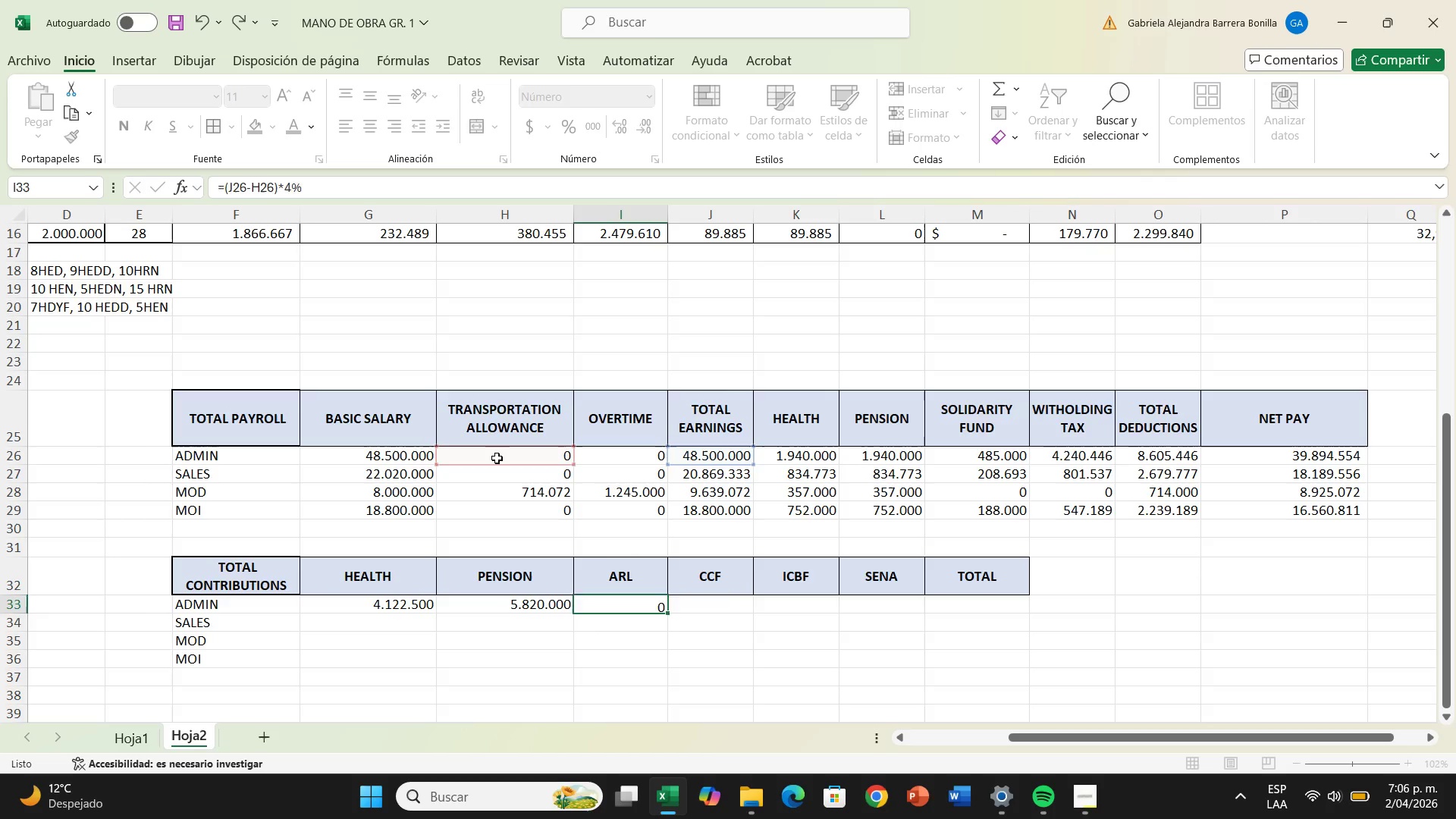 
key(Enter)
 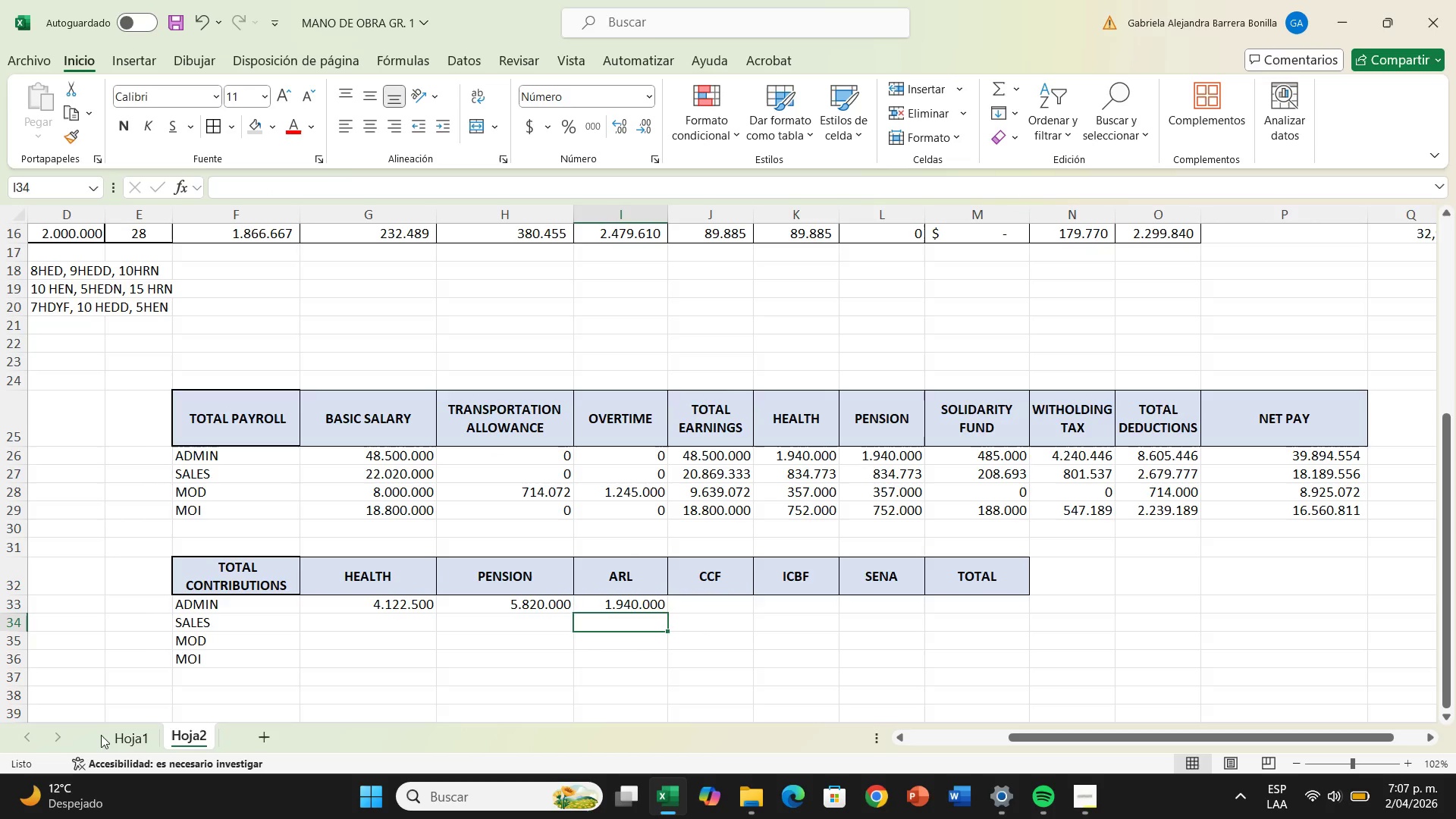 
left_click([127, 736])
 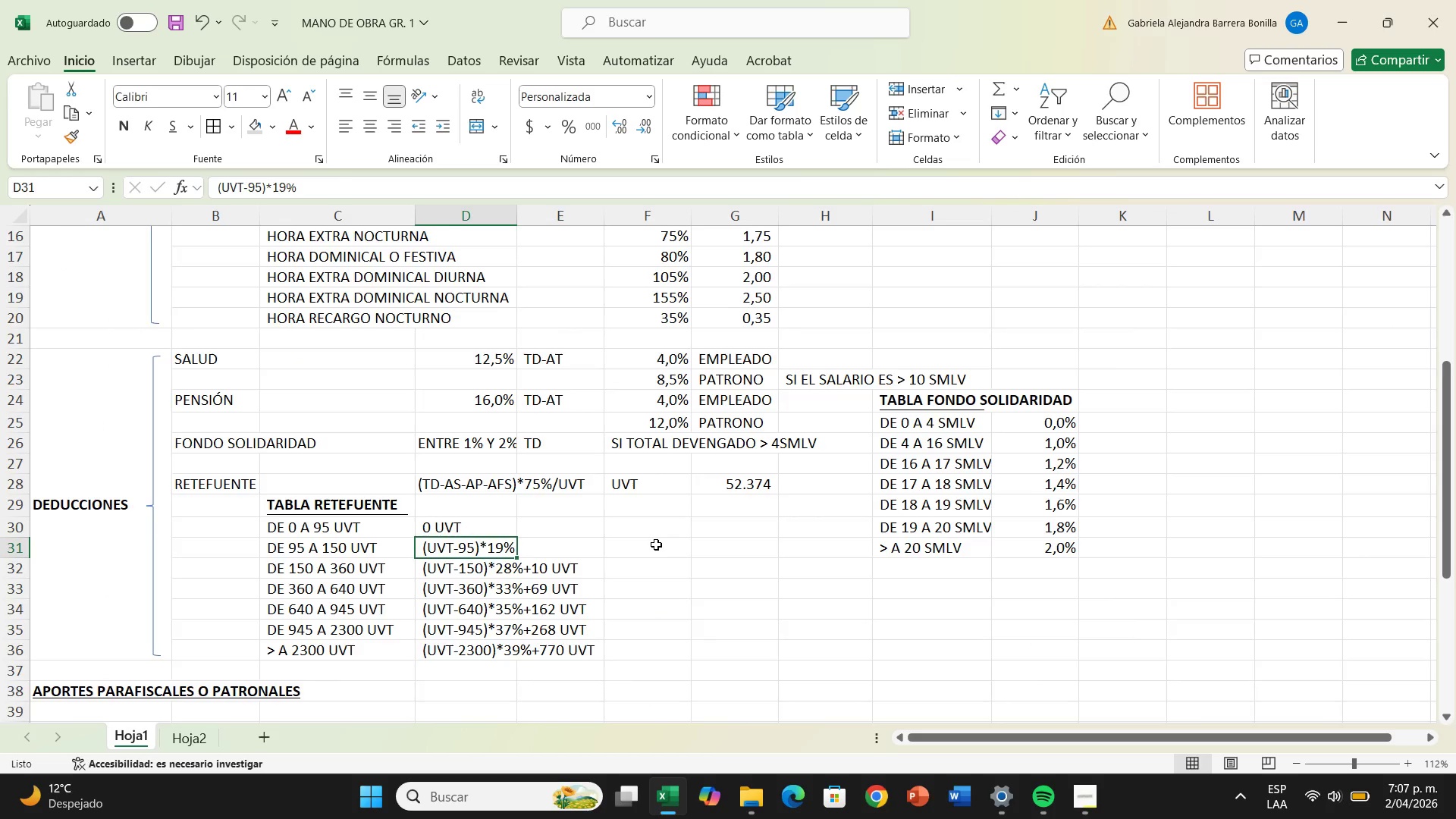 
scroll: coordinate [656, 544], scroll_direction: down, amount: 5.0
 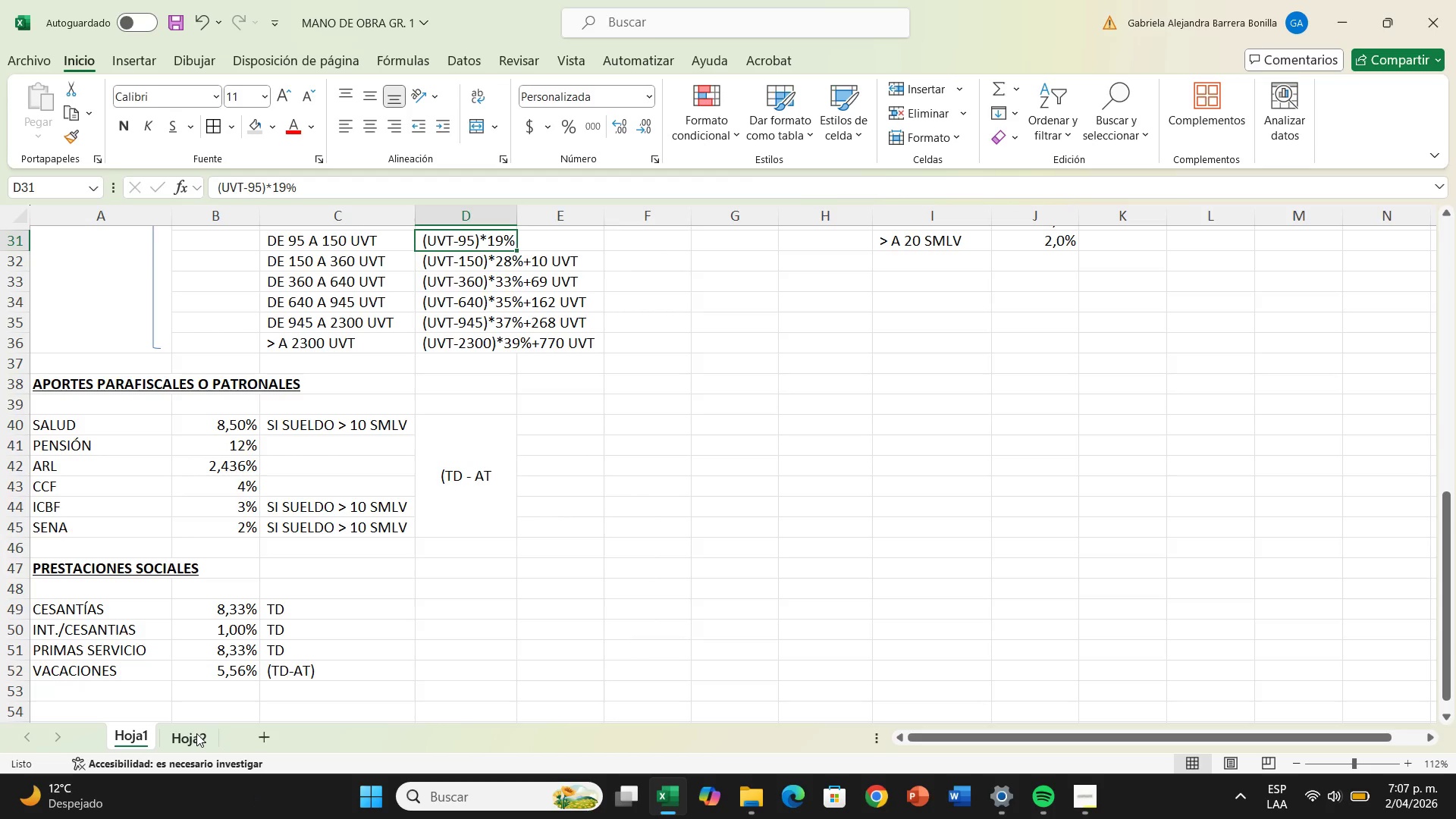 
wait(8.22)
 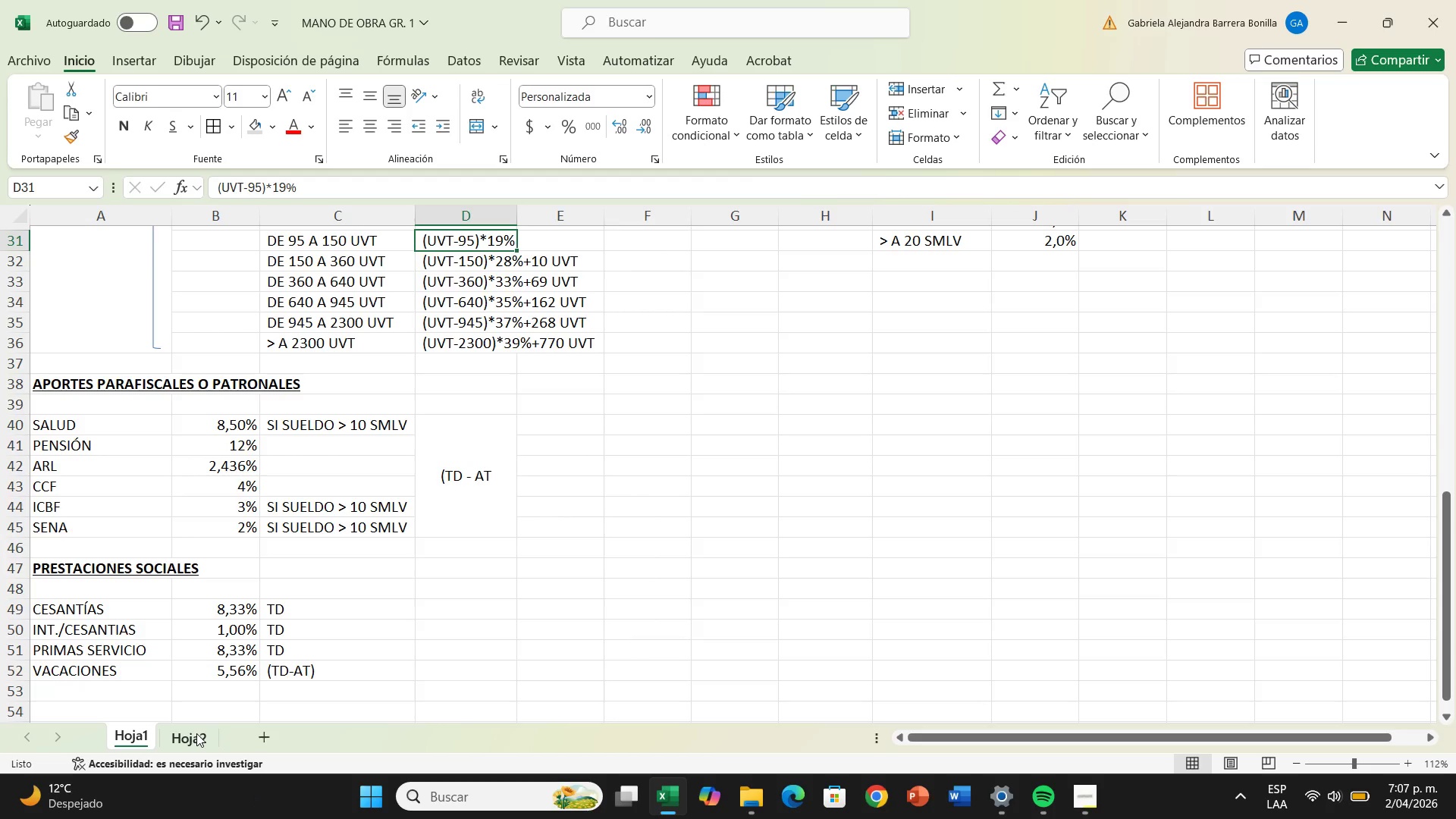 
left_click([195, 733])
 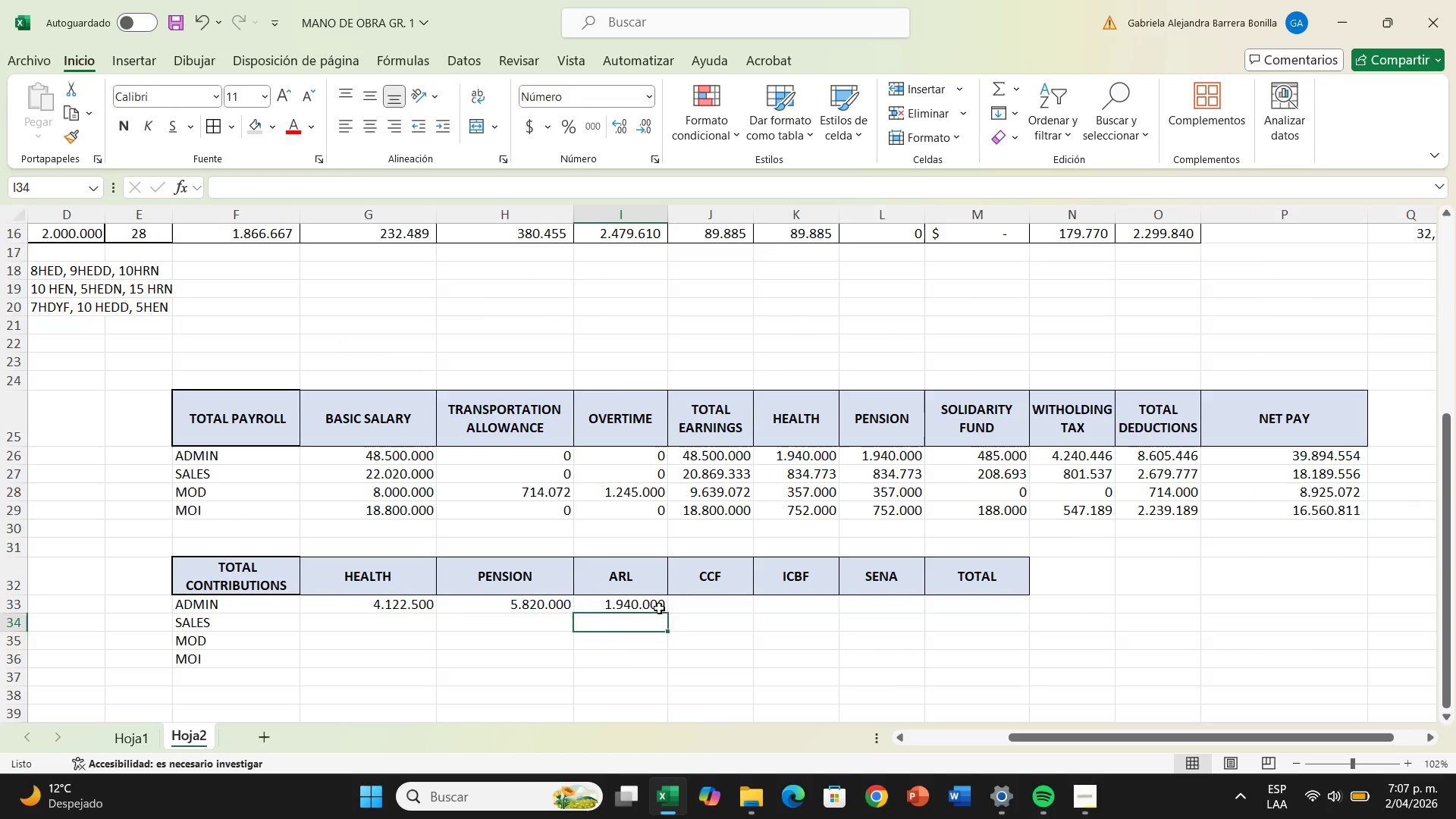 
double_click([659, 608])
 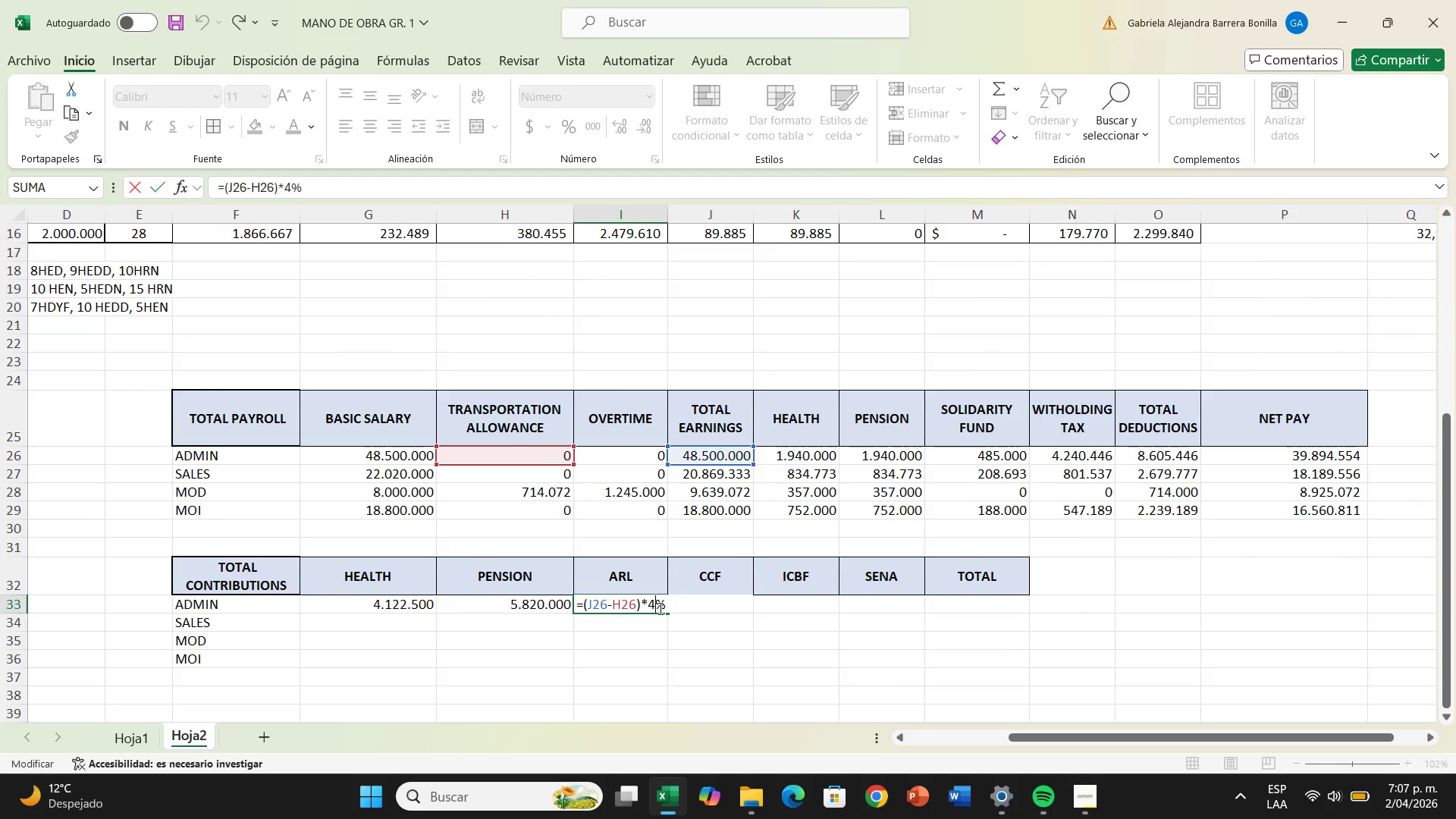 
key(Backspace)
type(2,436)
 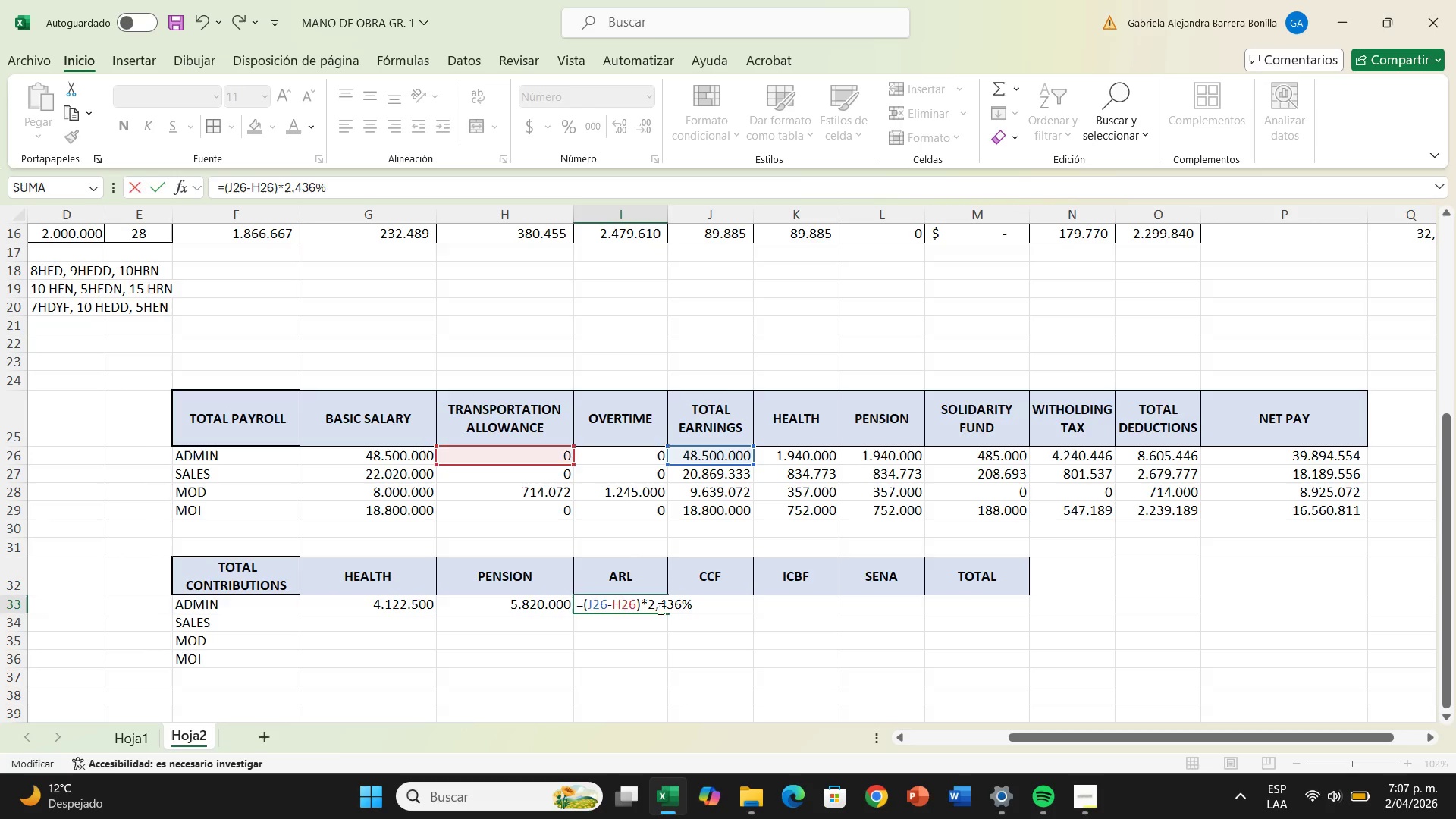 
key(Enter)
 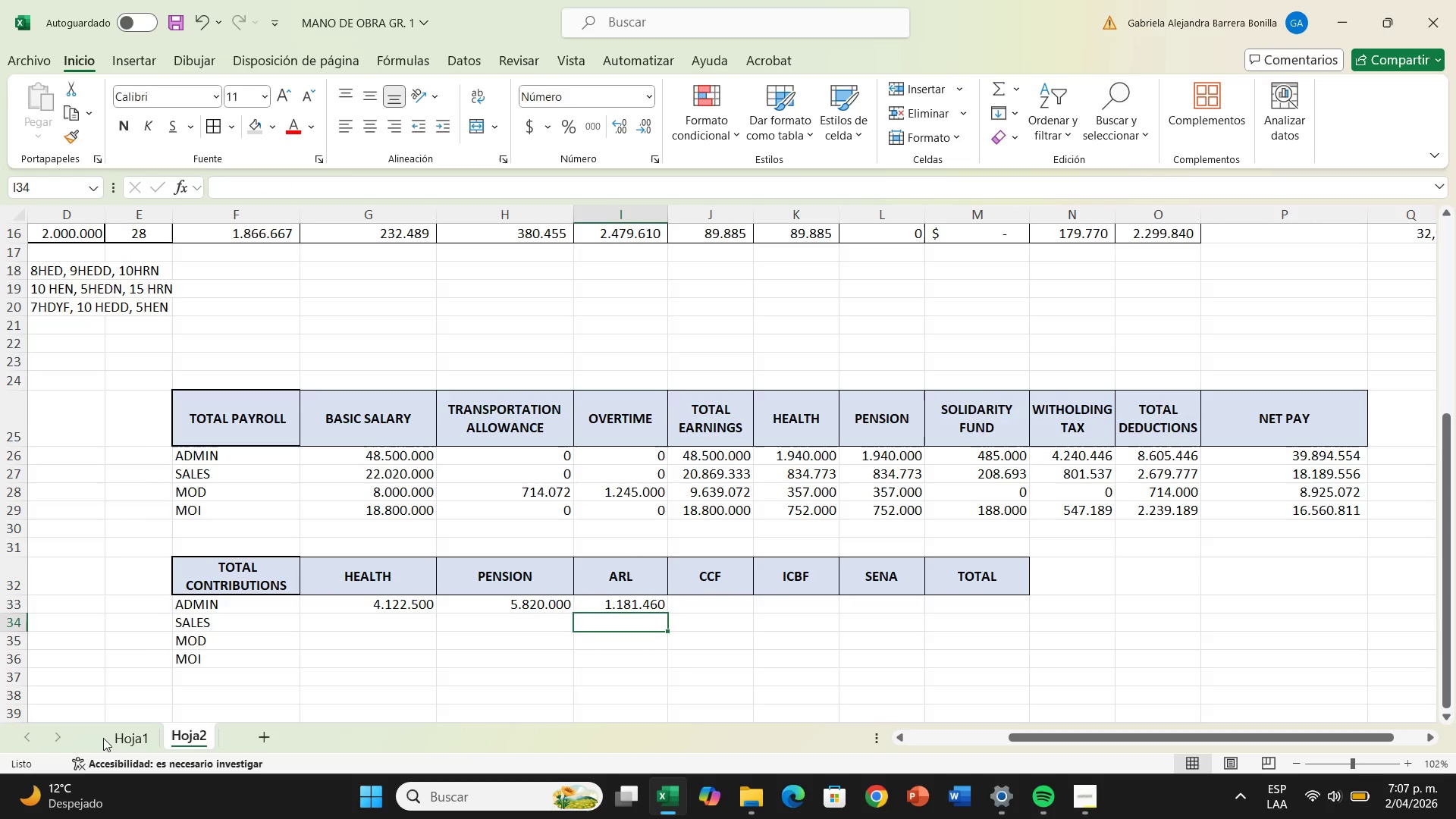 
left_click([123, 733])
 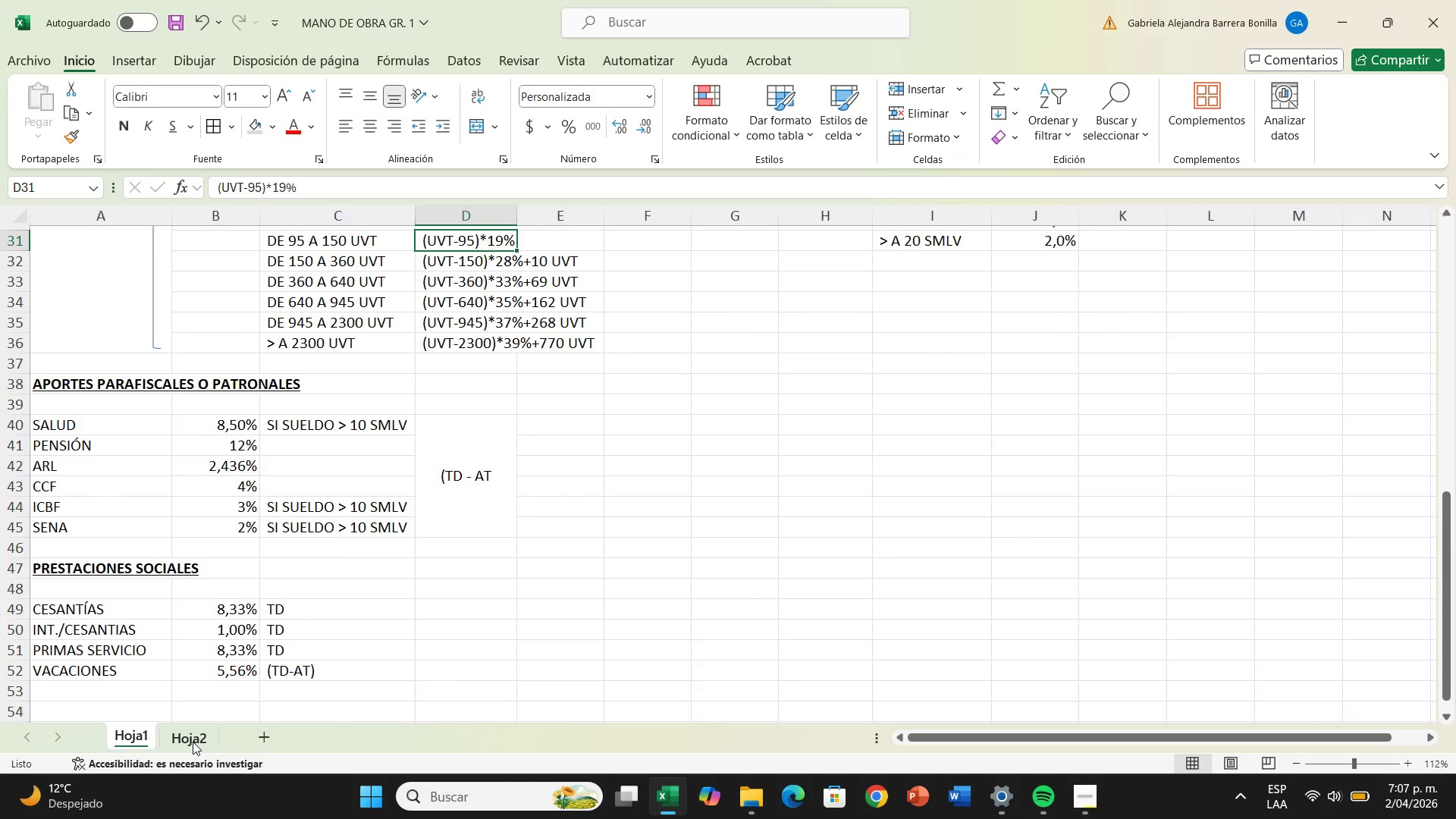 
left_click([193, 742])
 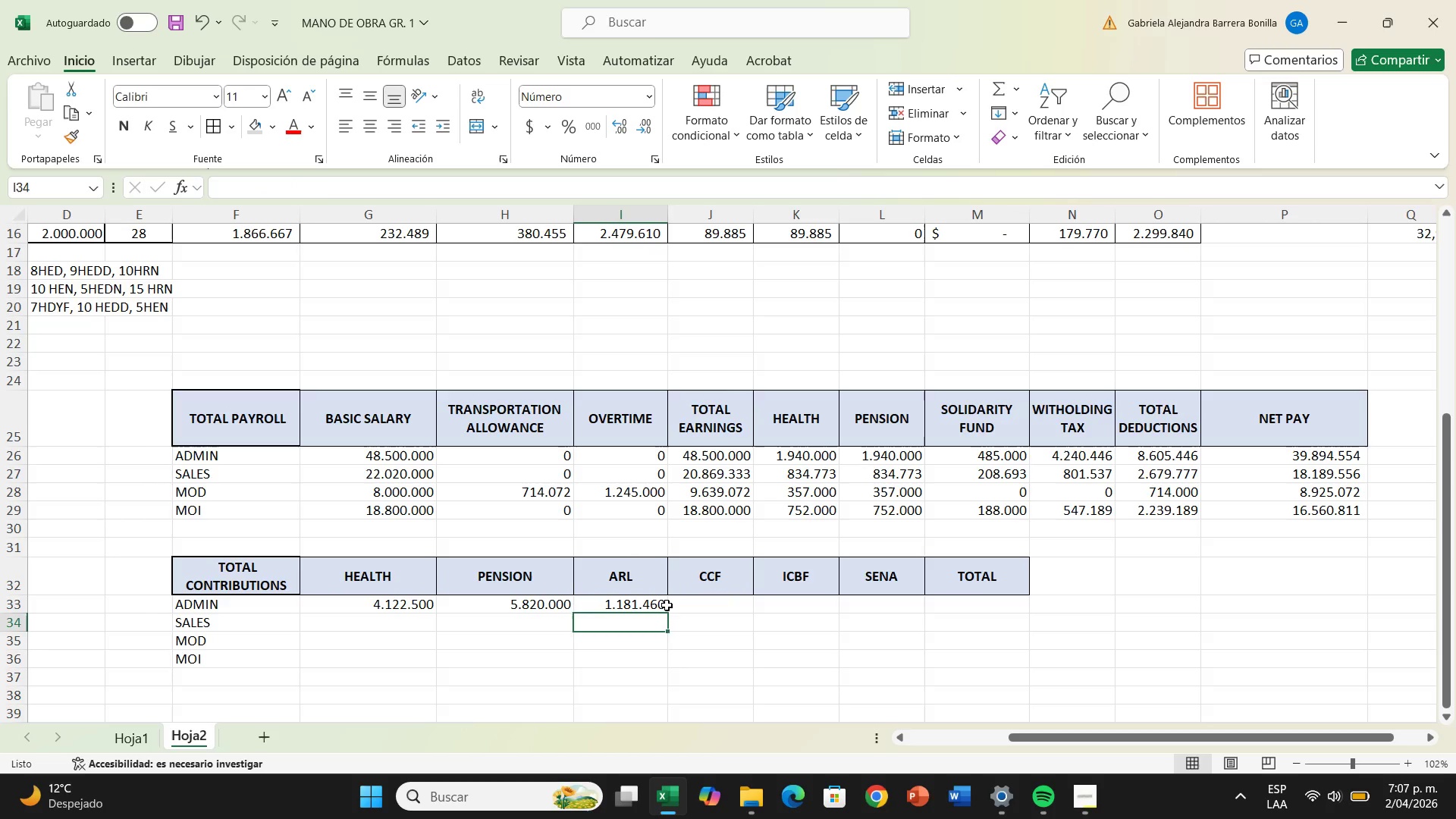 
left_click([667, 605])
 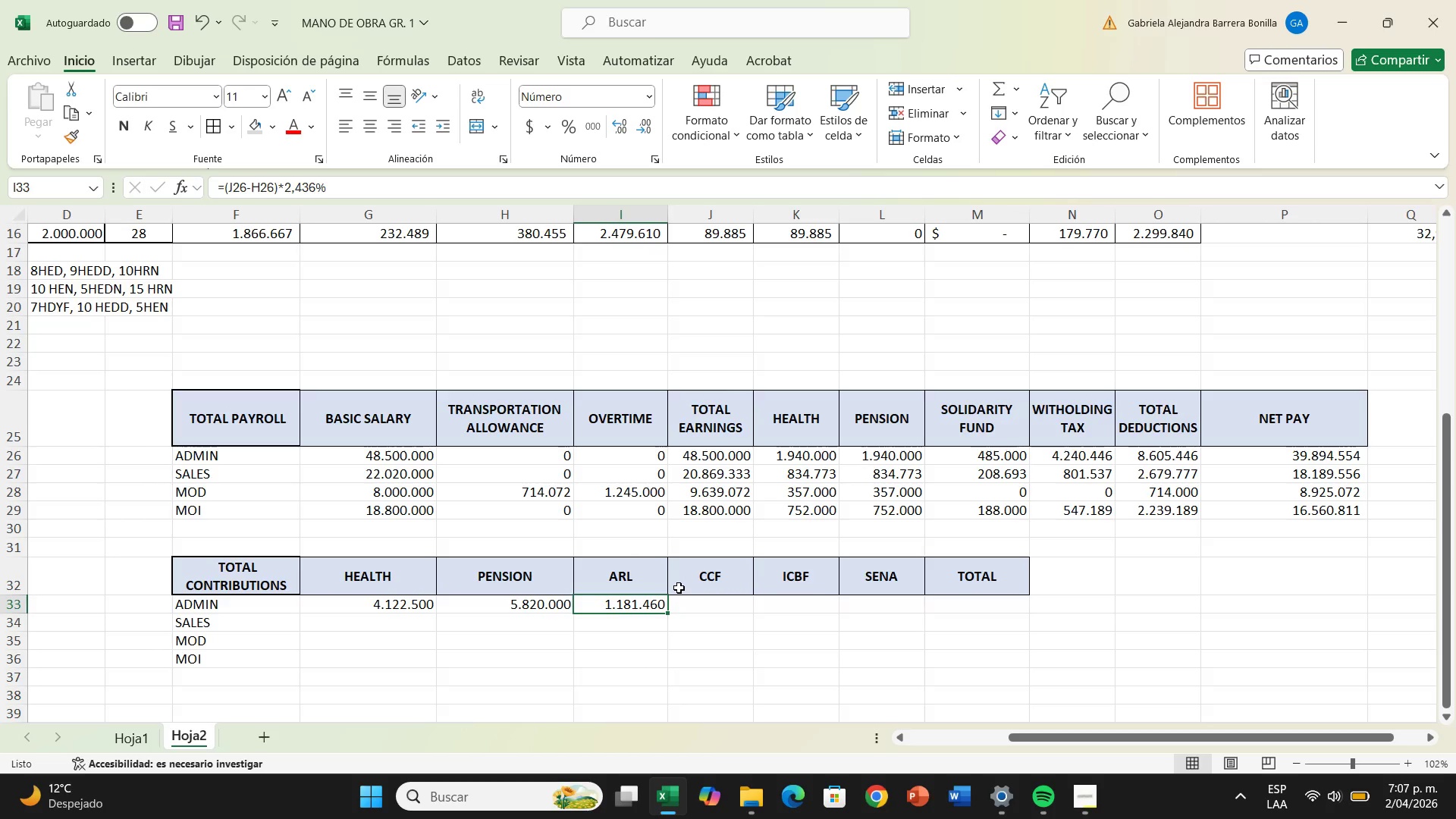 
wait(9.48)
 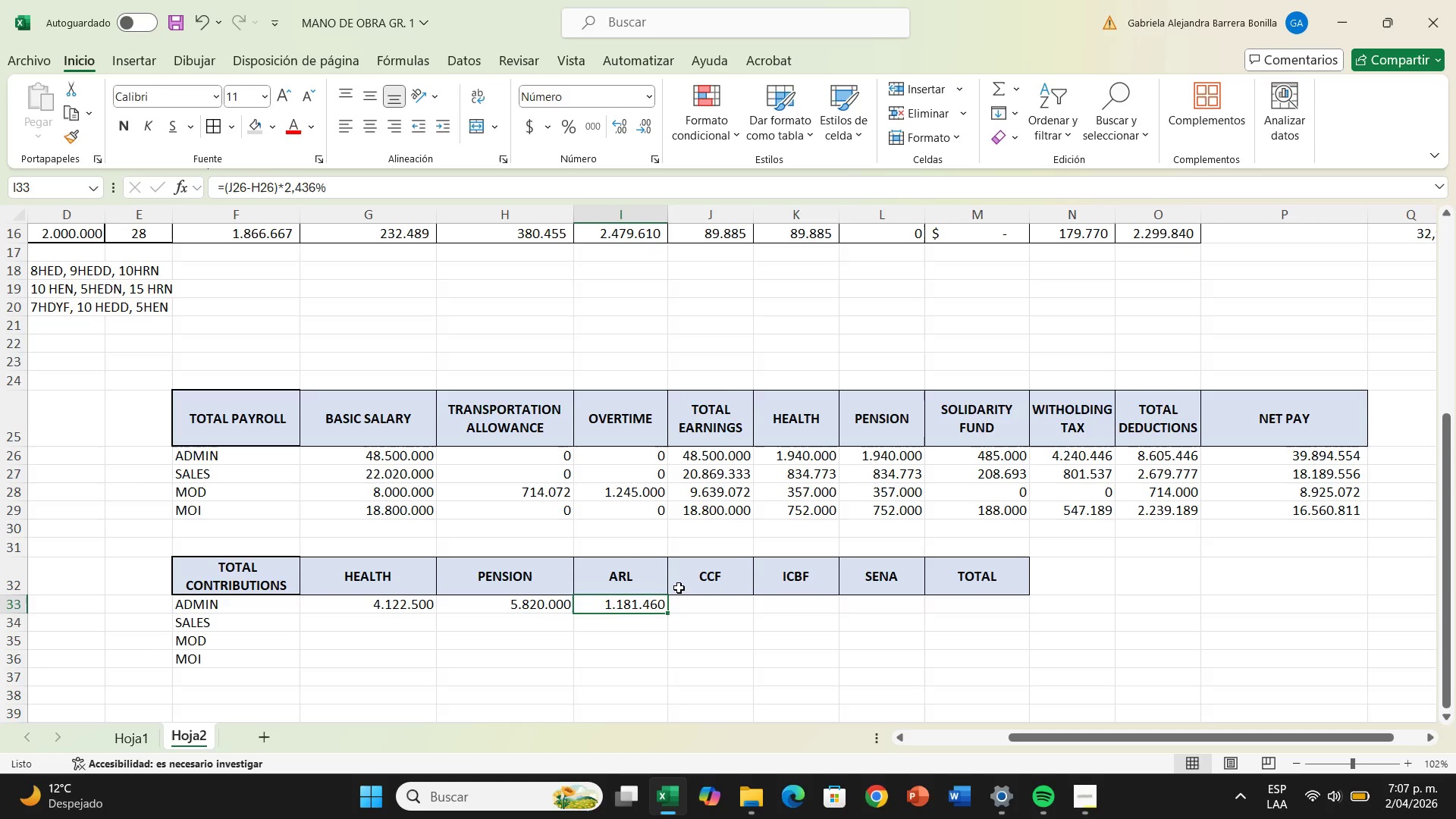 
key(Shift+0)
 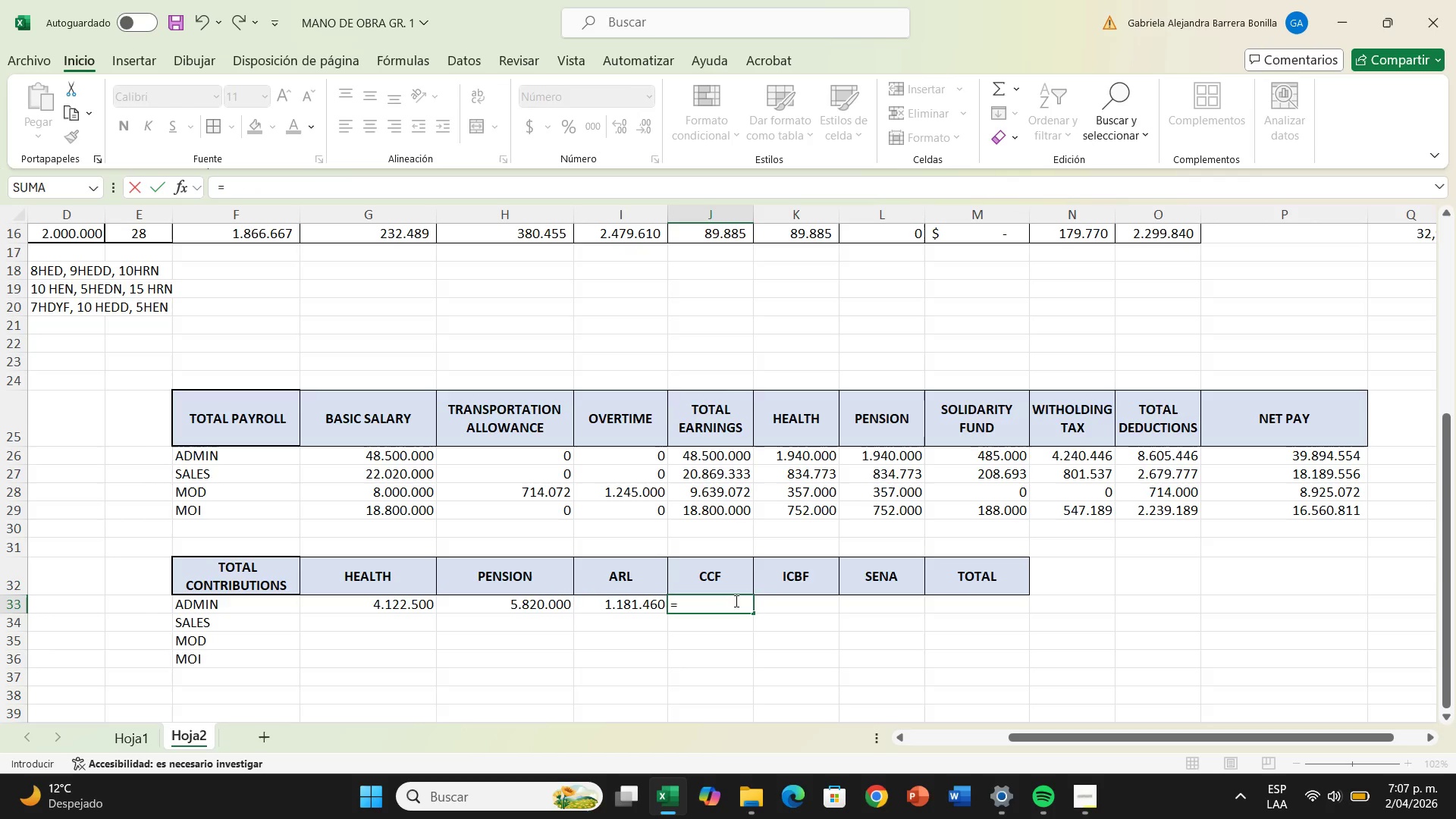 
key(Shift+ShiftRight)
 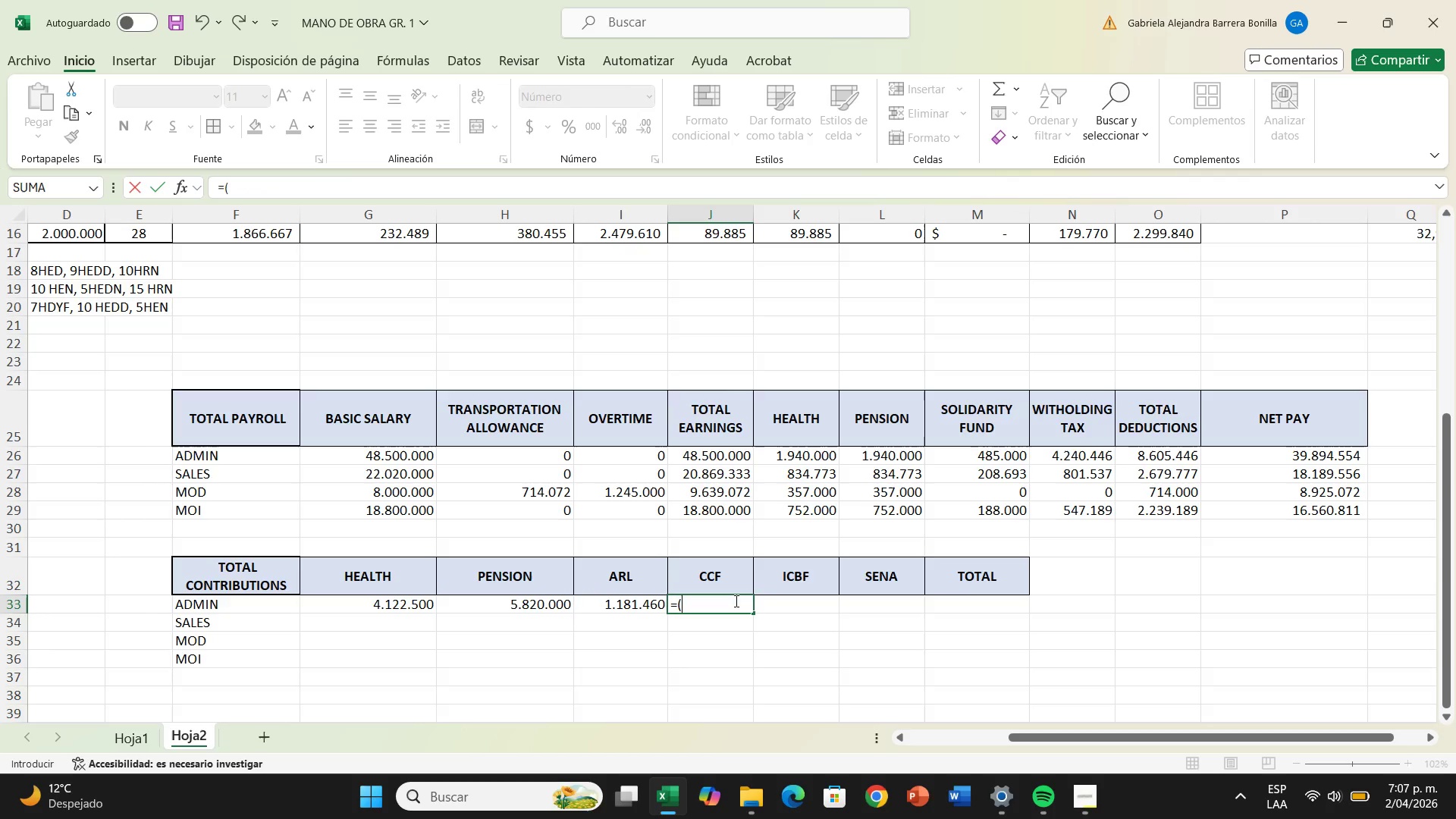 
key(Shift+8)
 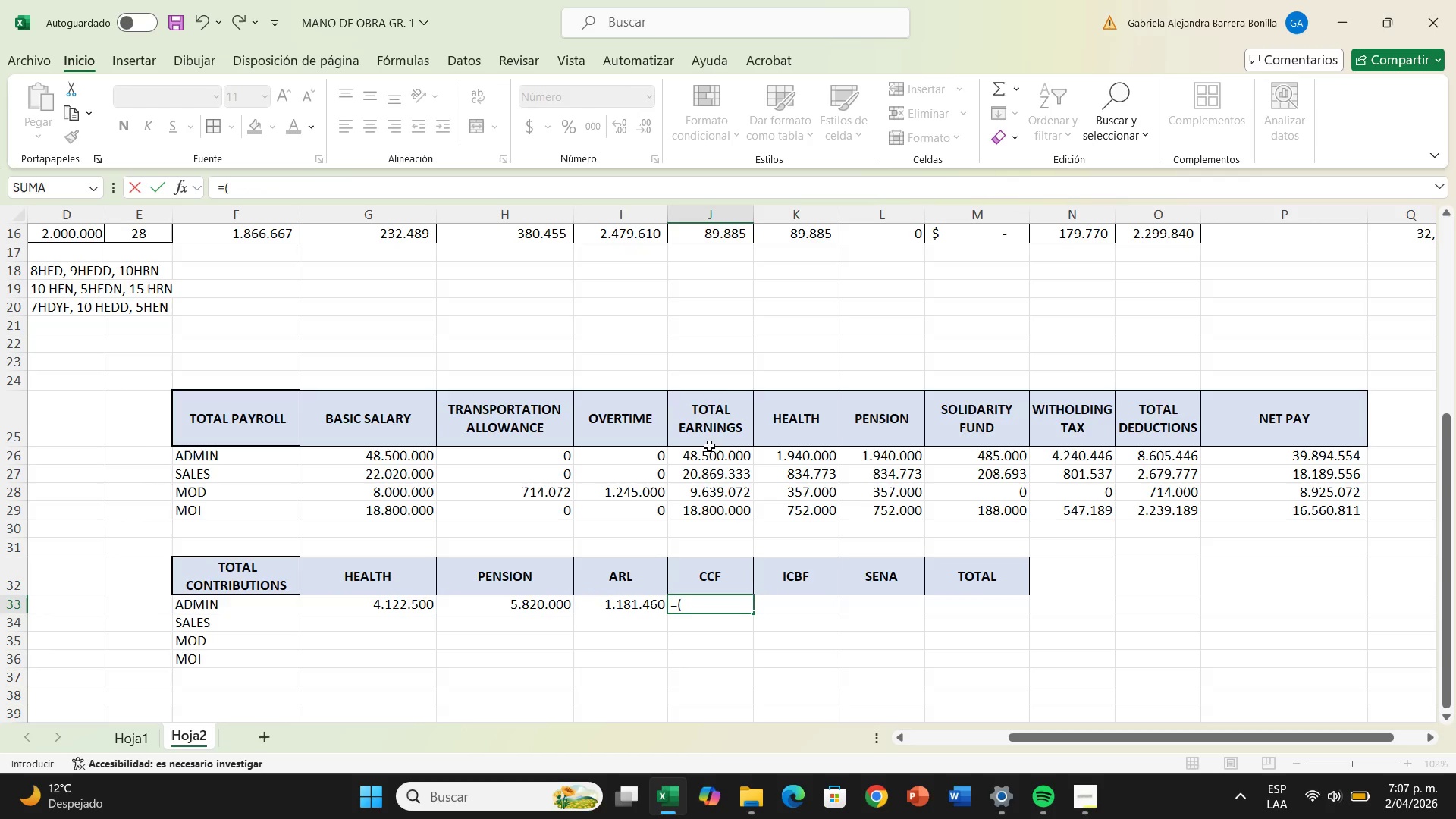 
left_click([714, 457])
 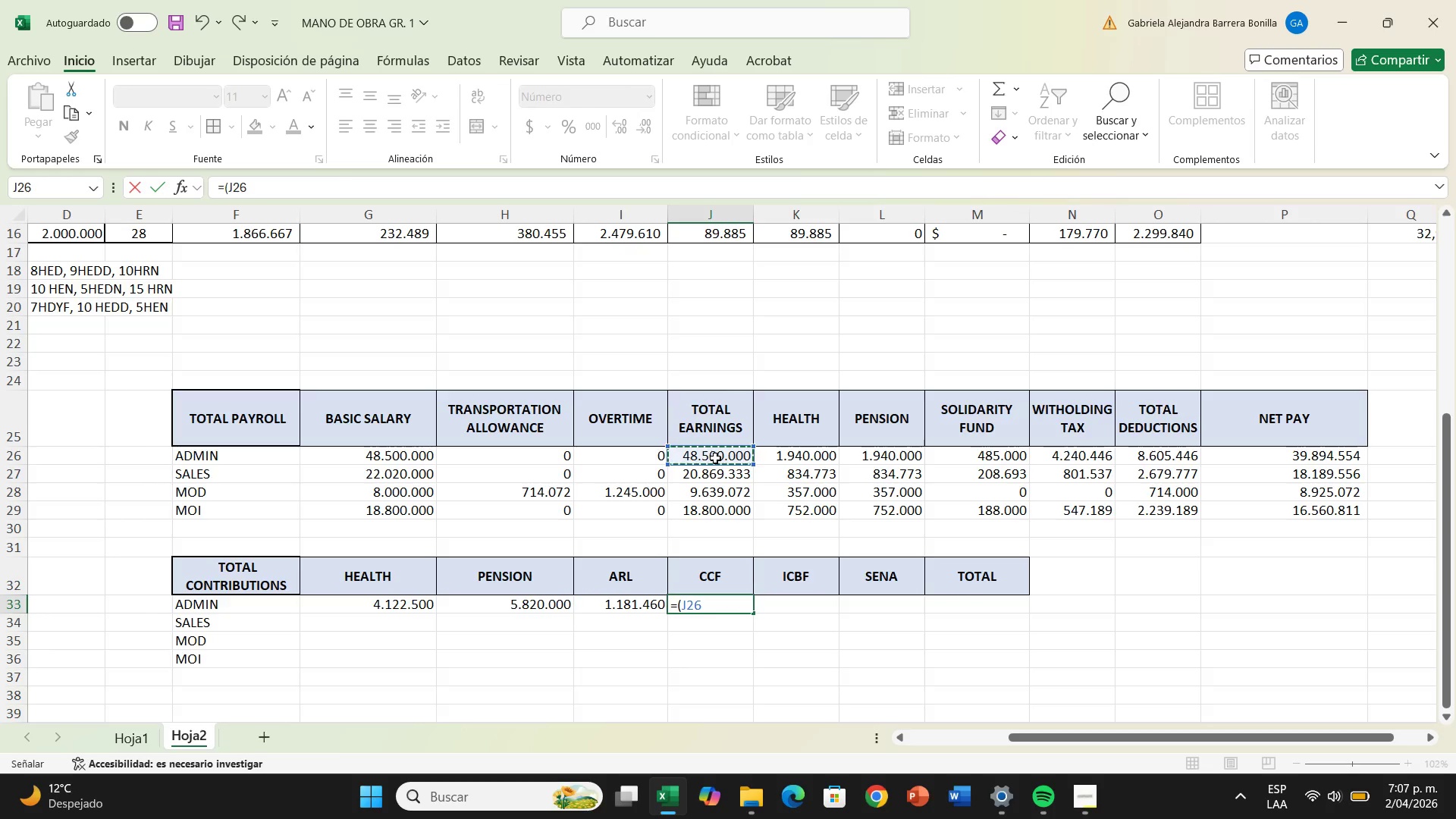 
key(Minus)
 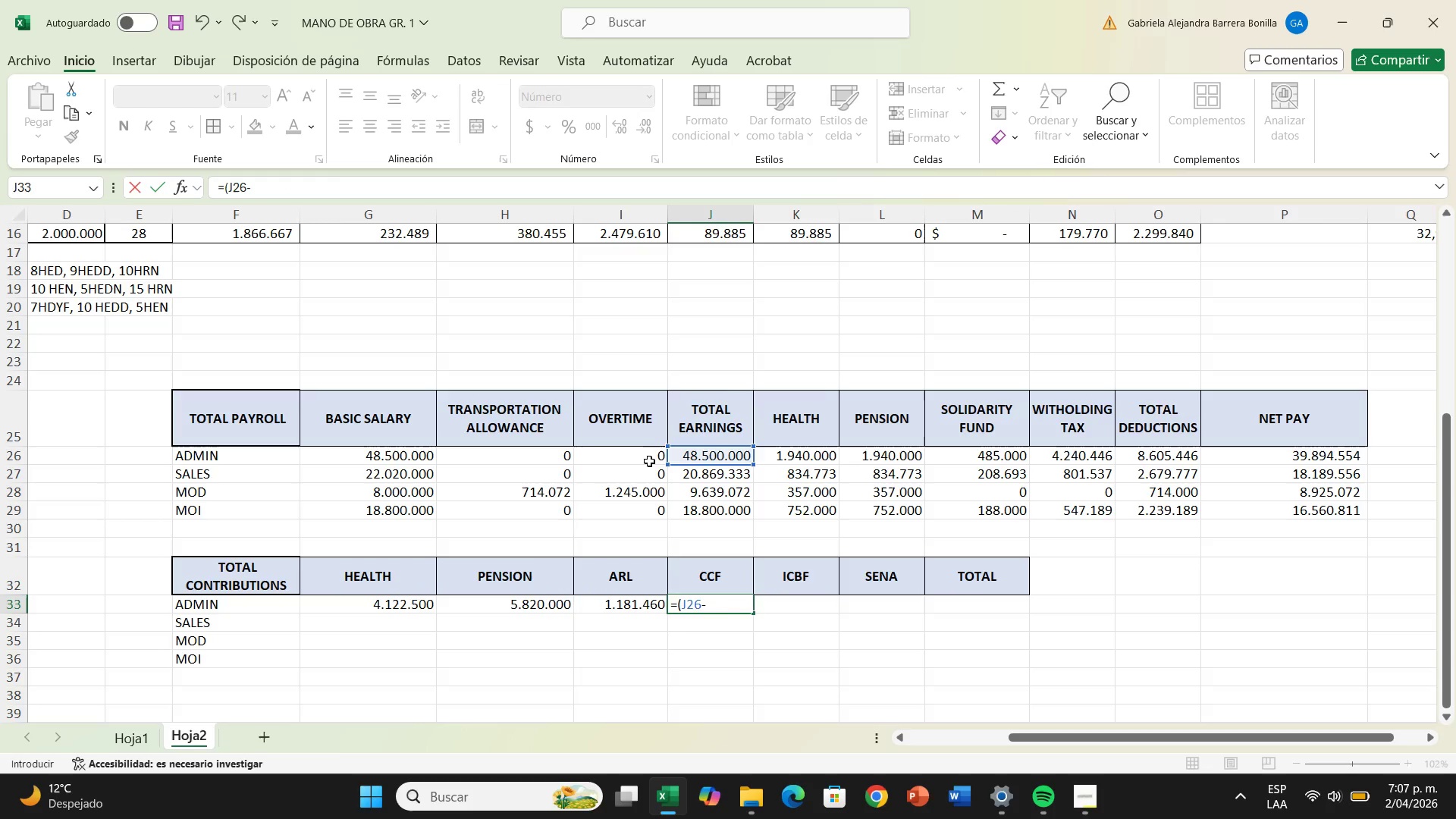 
left_click([648, 461])
 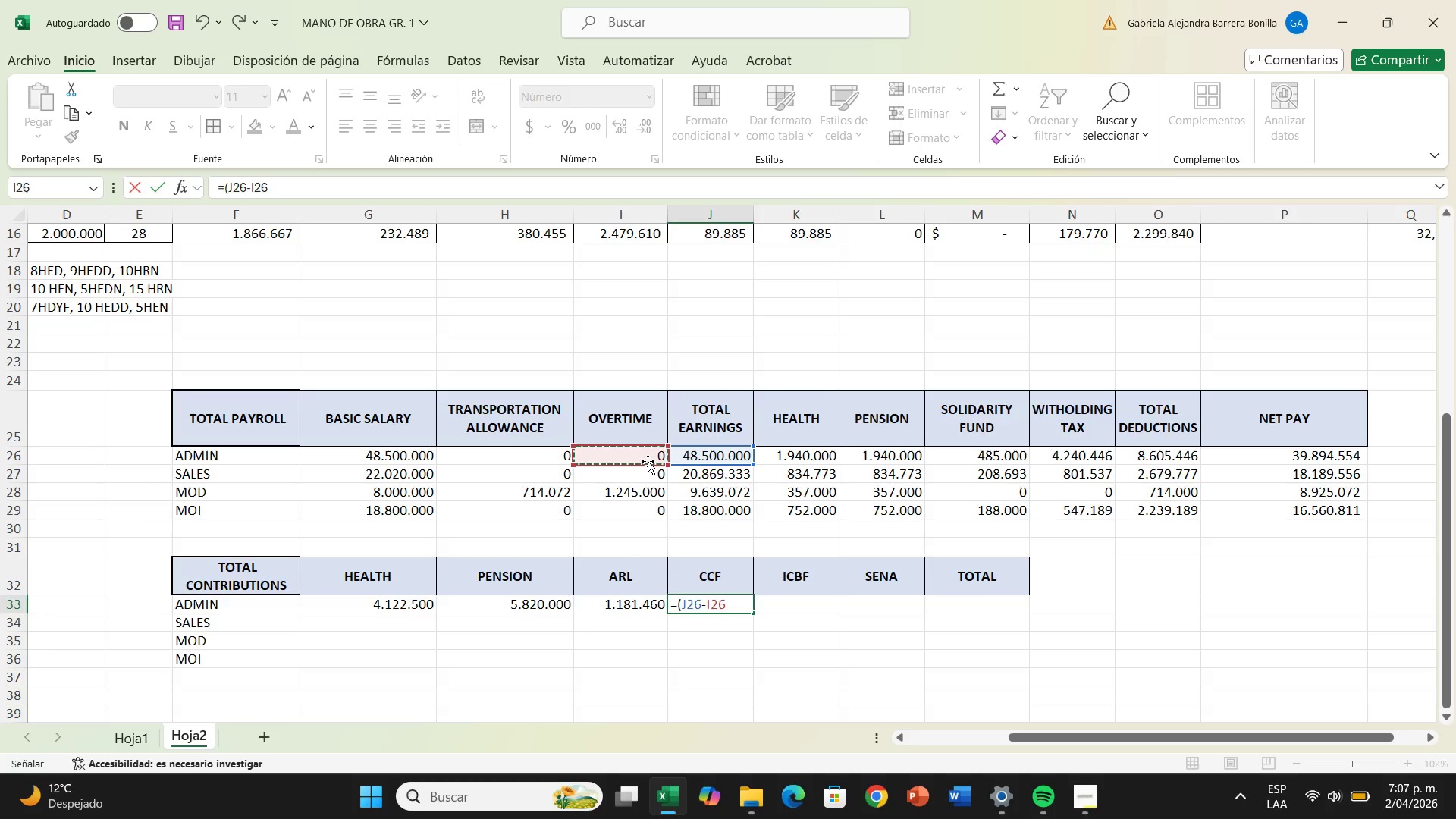 
key(Shift+9)
 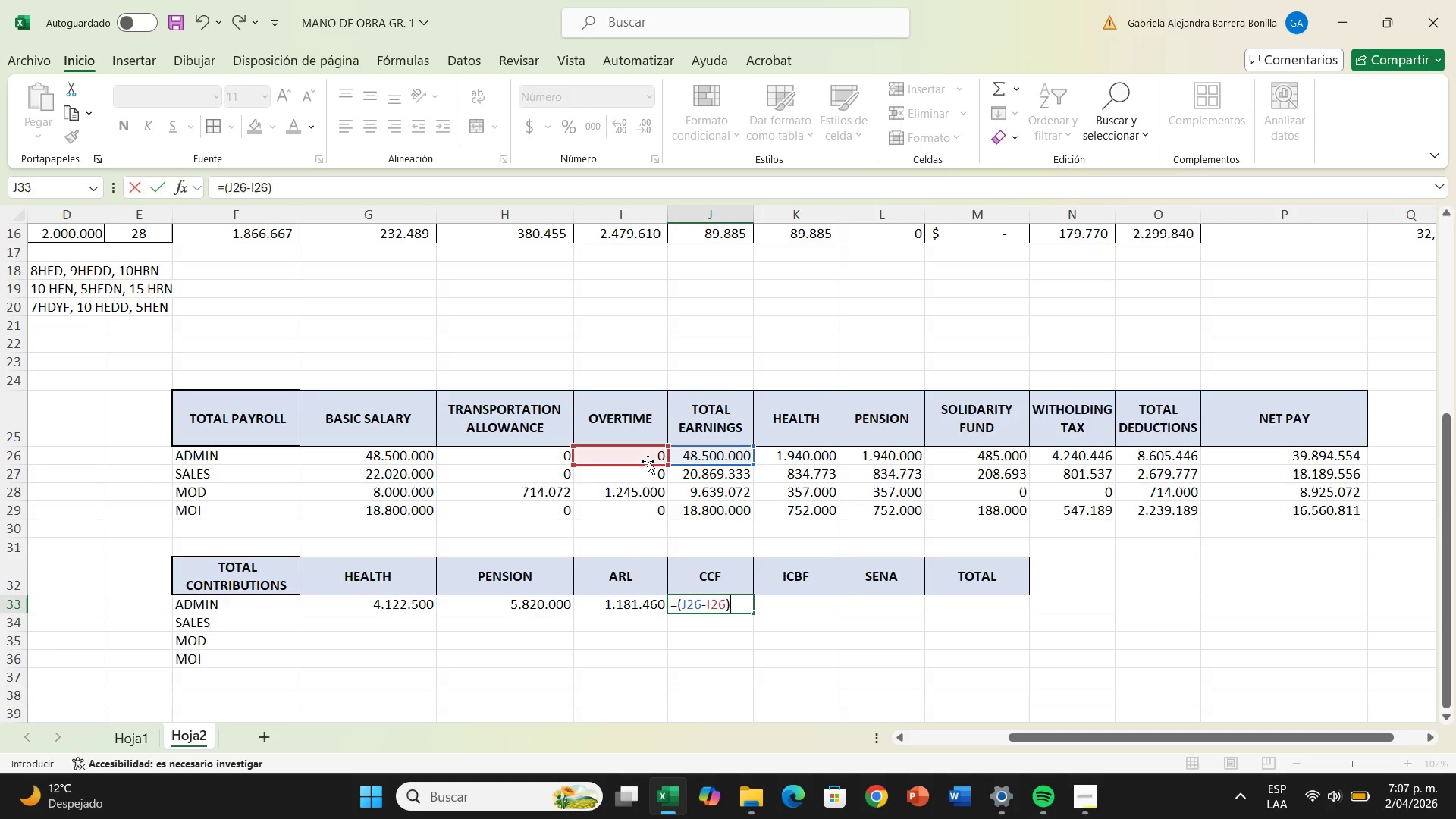 
key(Shift+ShiftRight)
 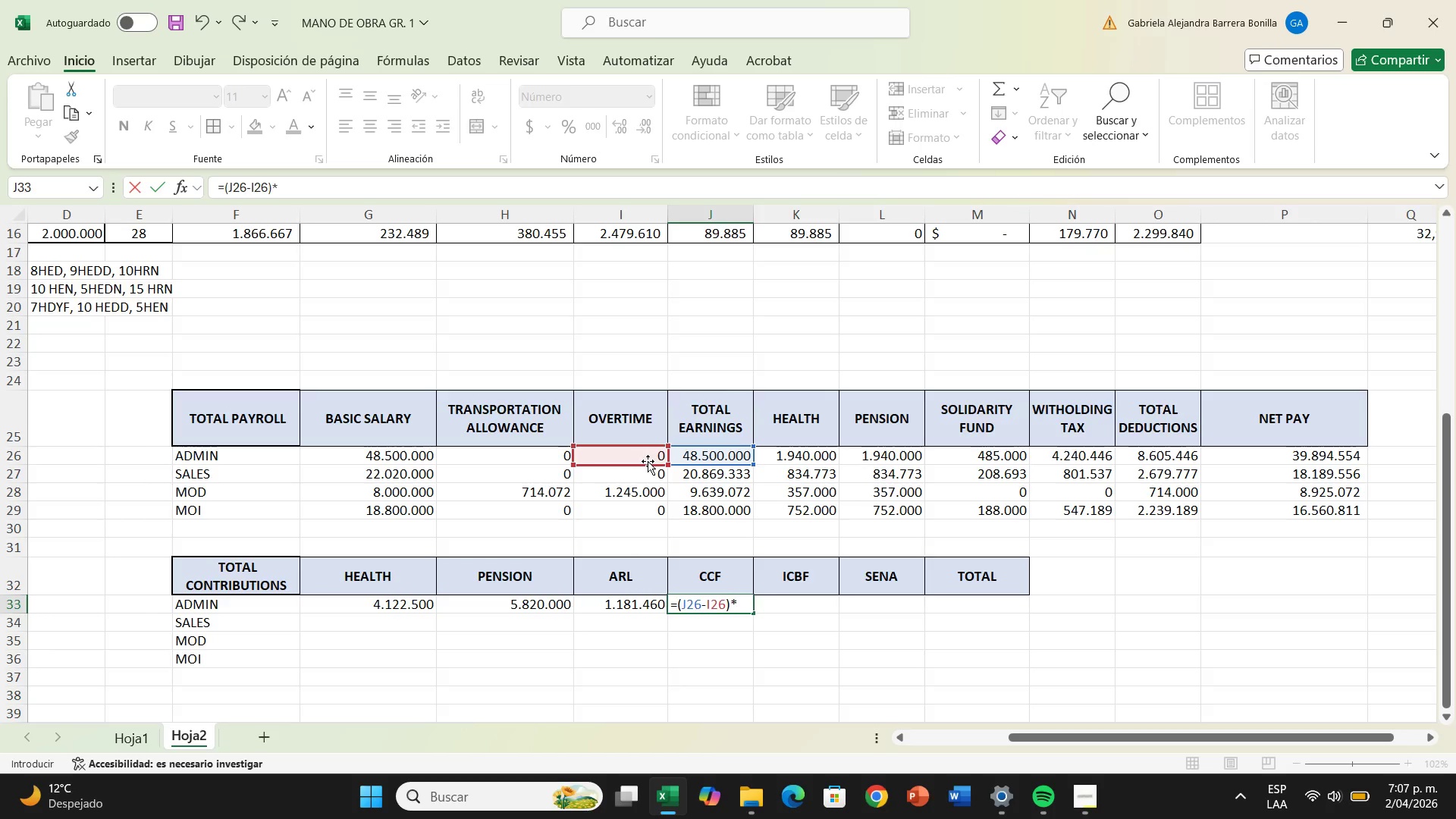 
key(Shift+Equal)
 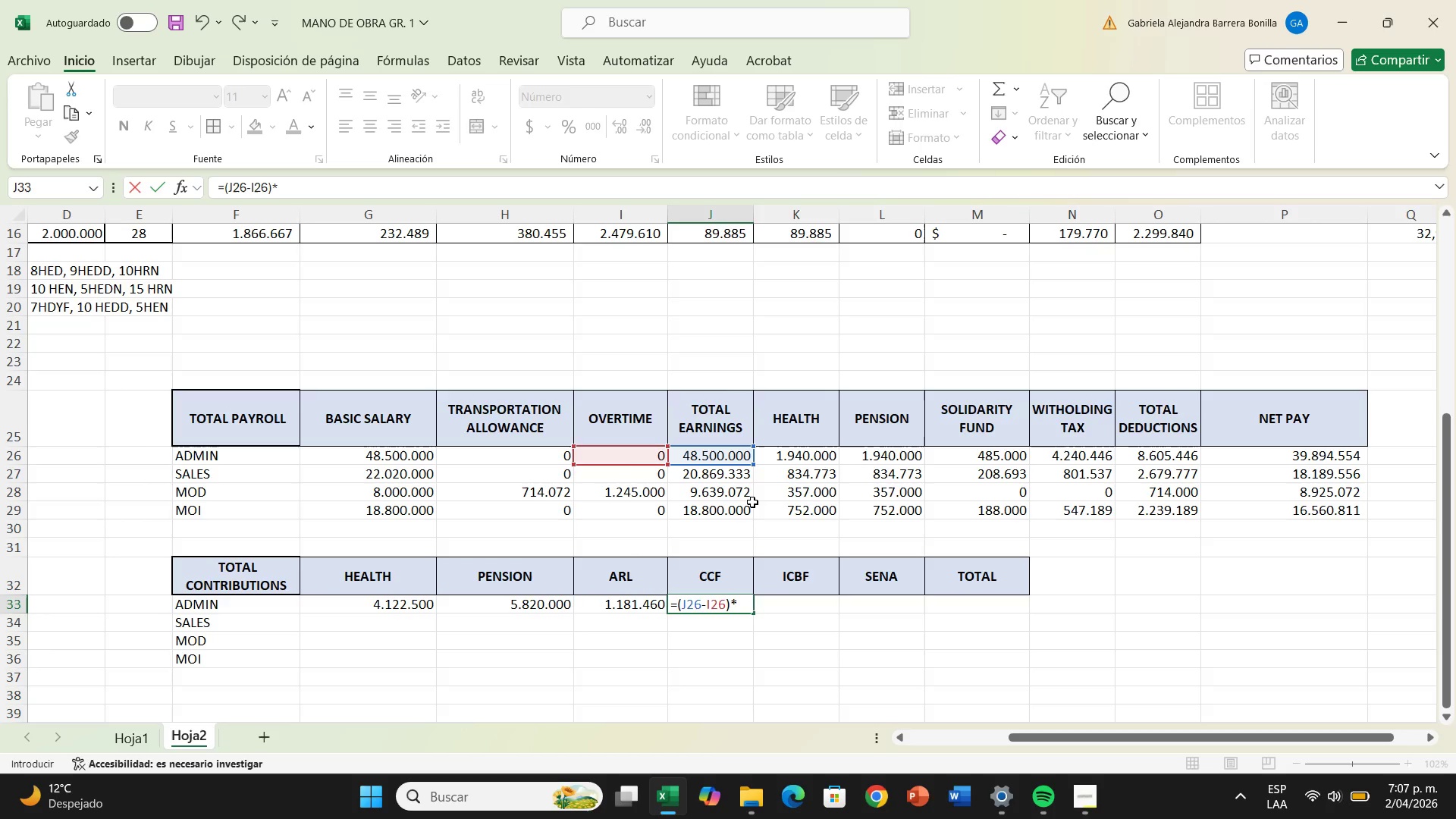 
key(4)
 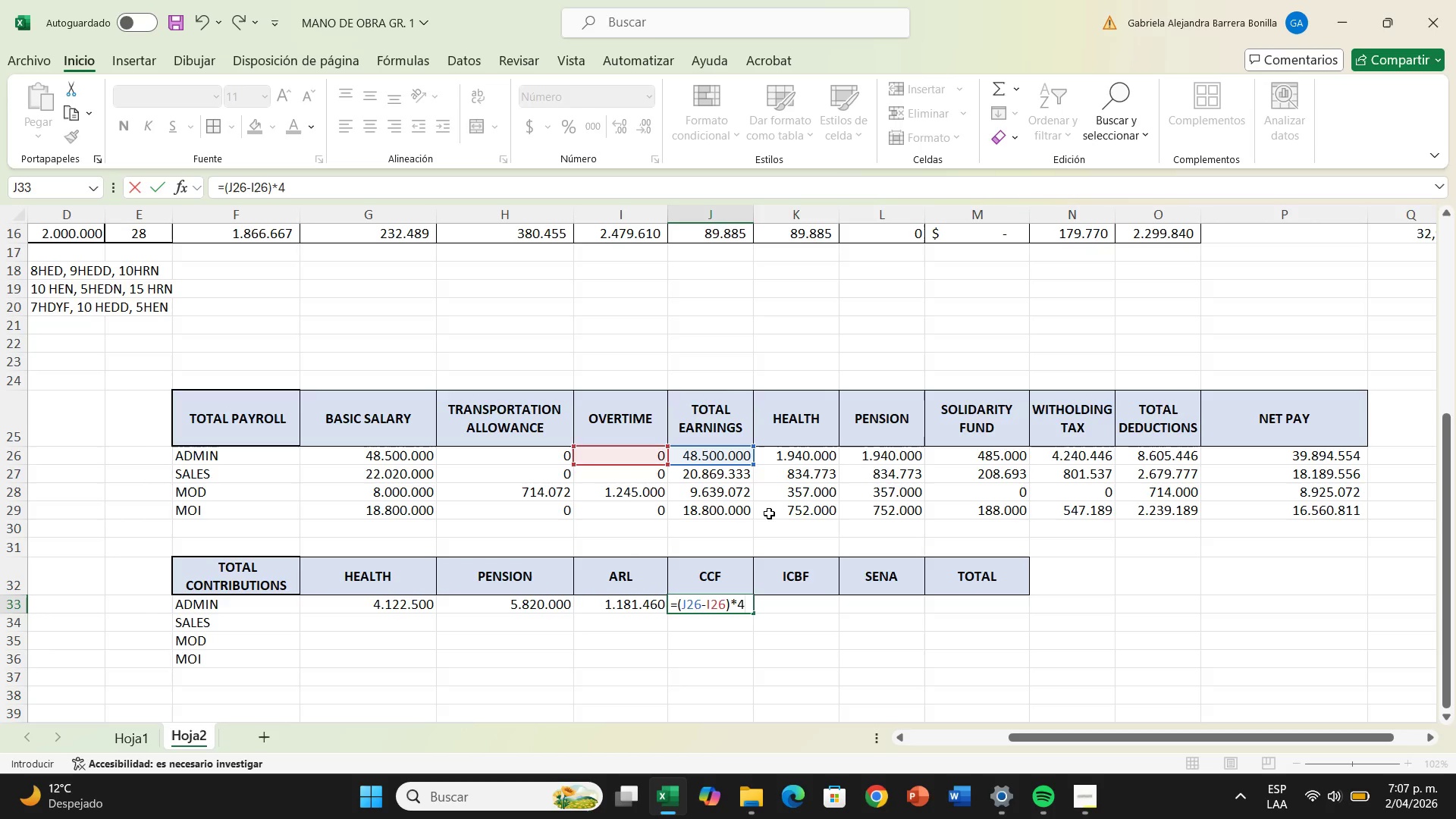 
hold_key(key=ShiftRight, duration=0.47)
 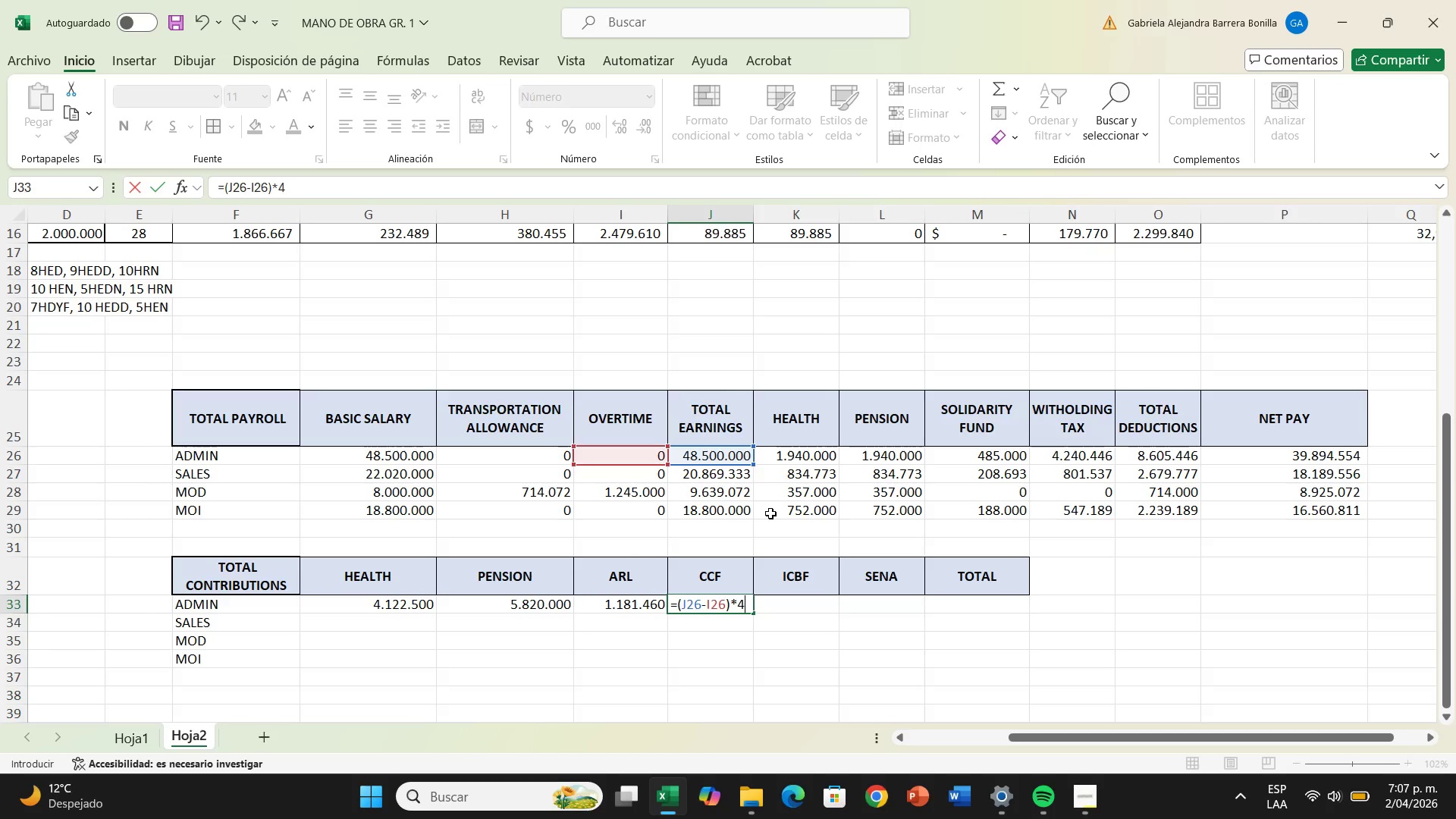 
key(Shift+ShiftRight)
 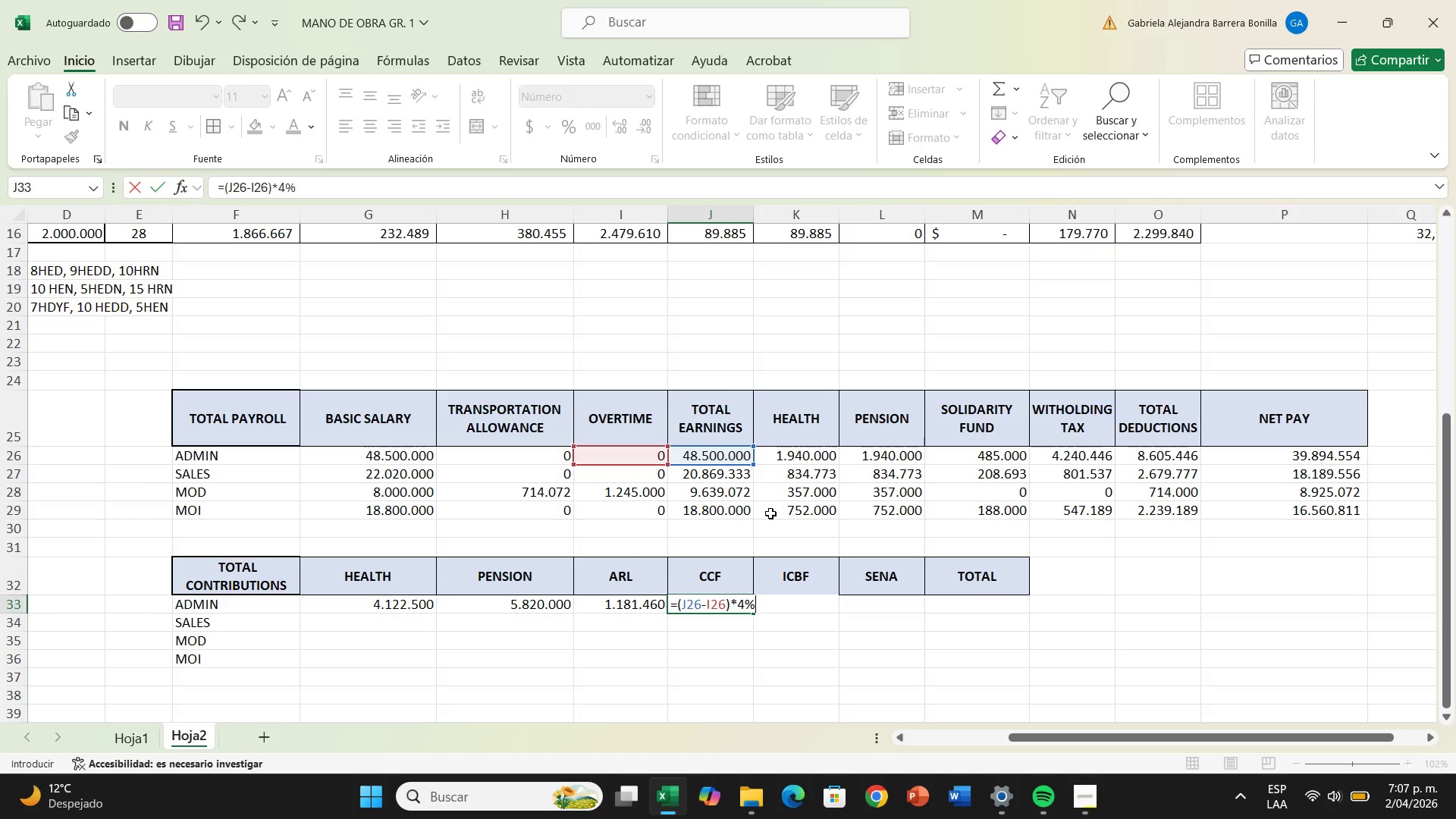 
key(Shift+5)
 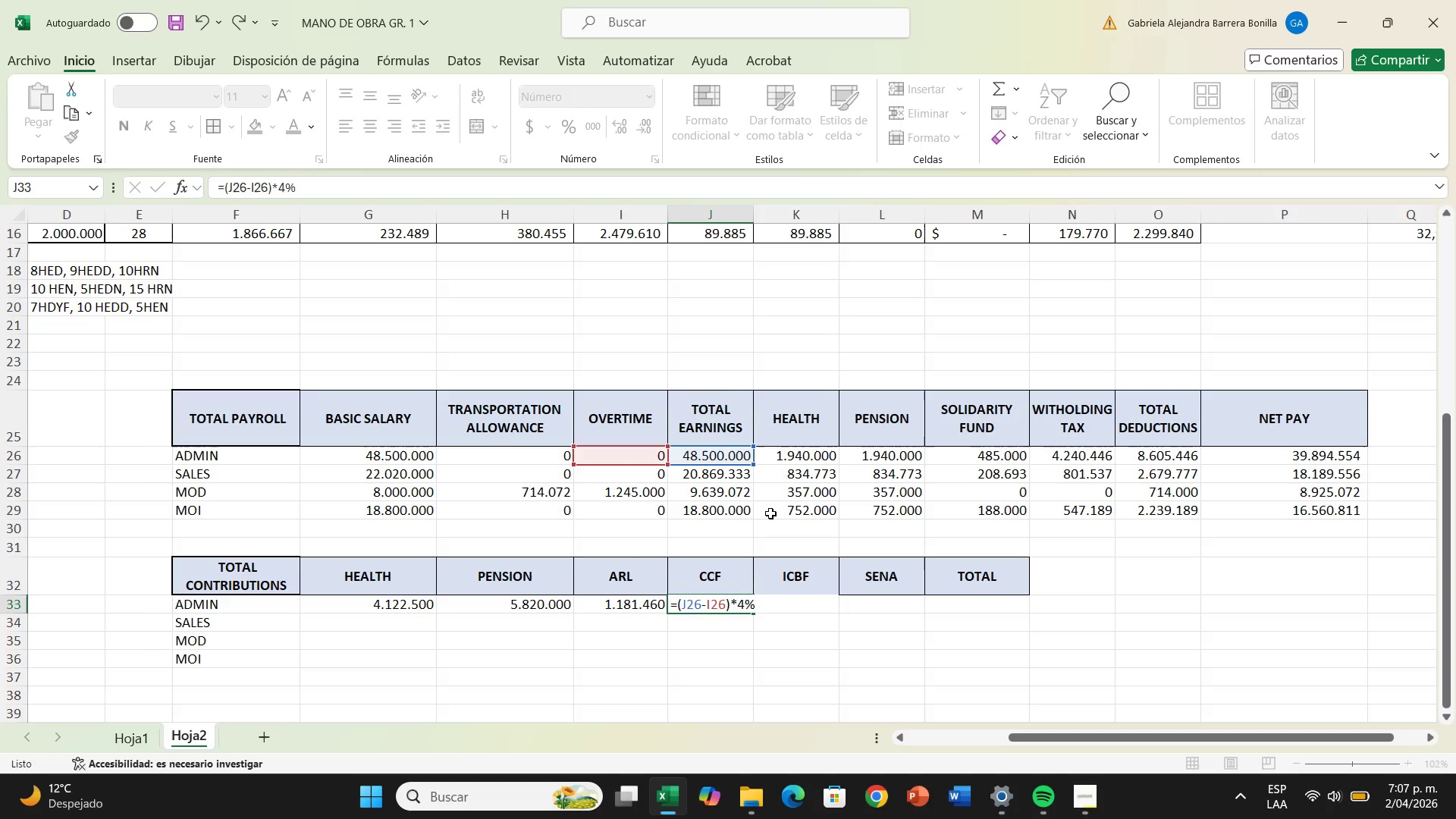 
key(Enter)
 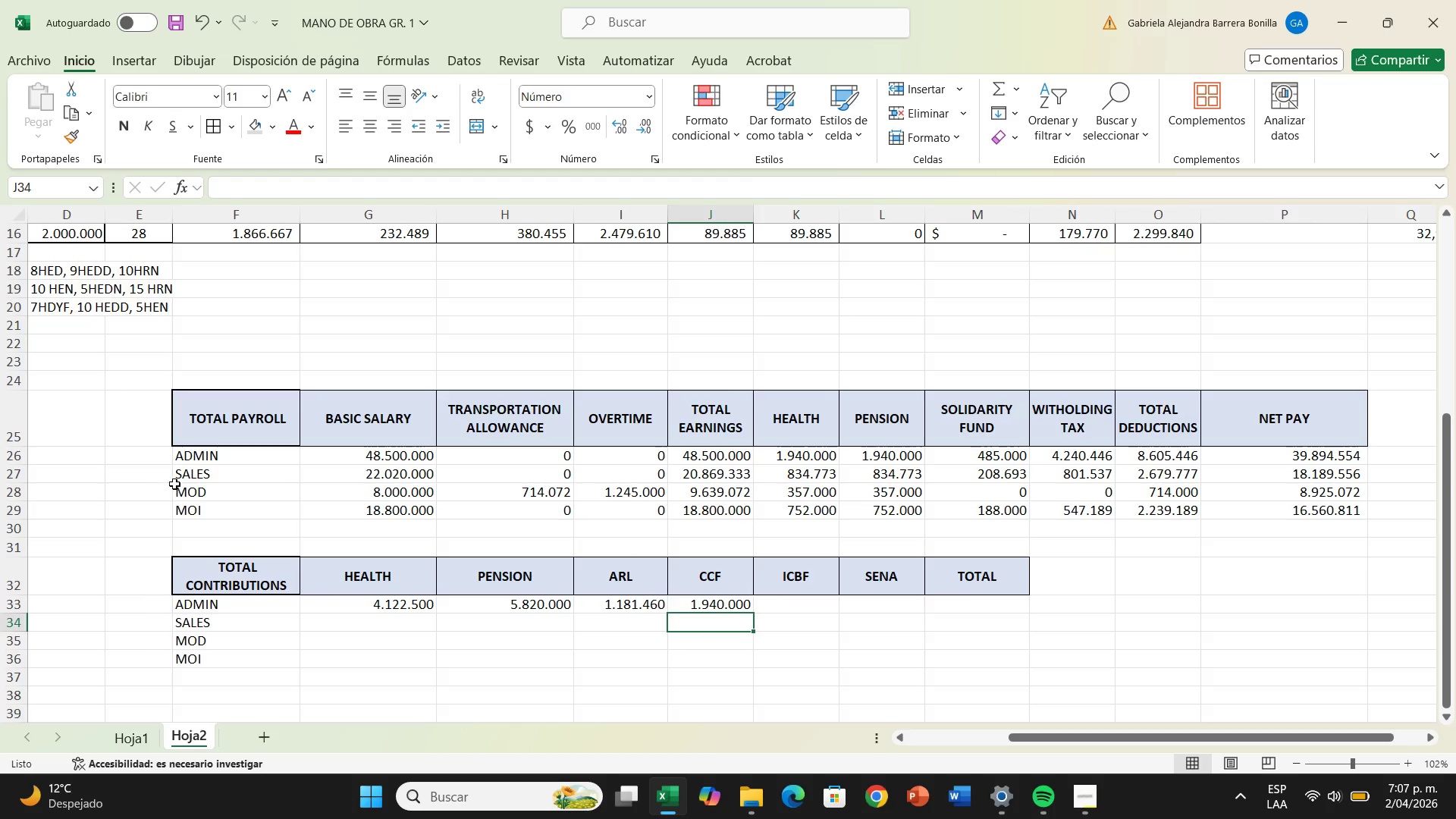 
wait(6.02)
 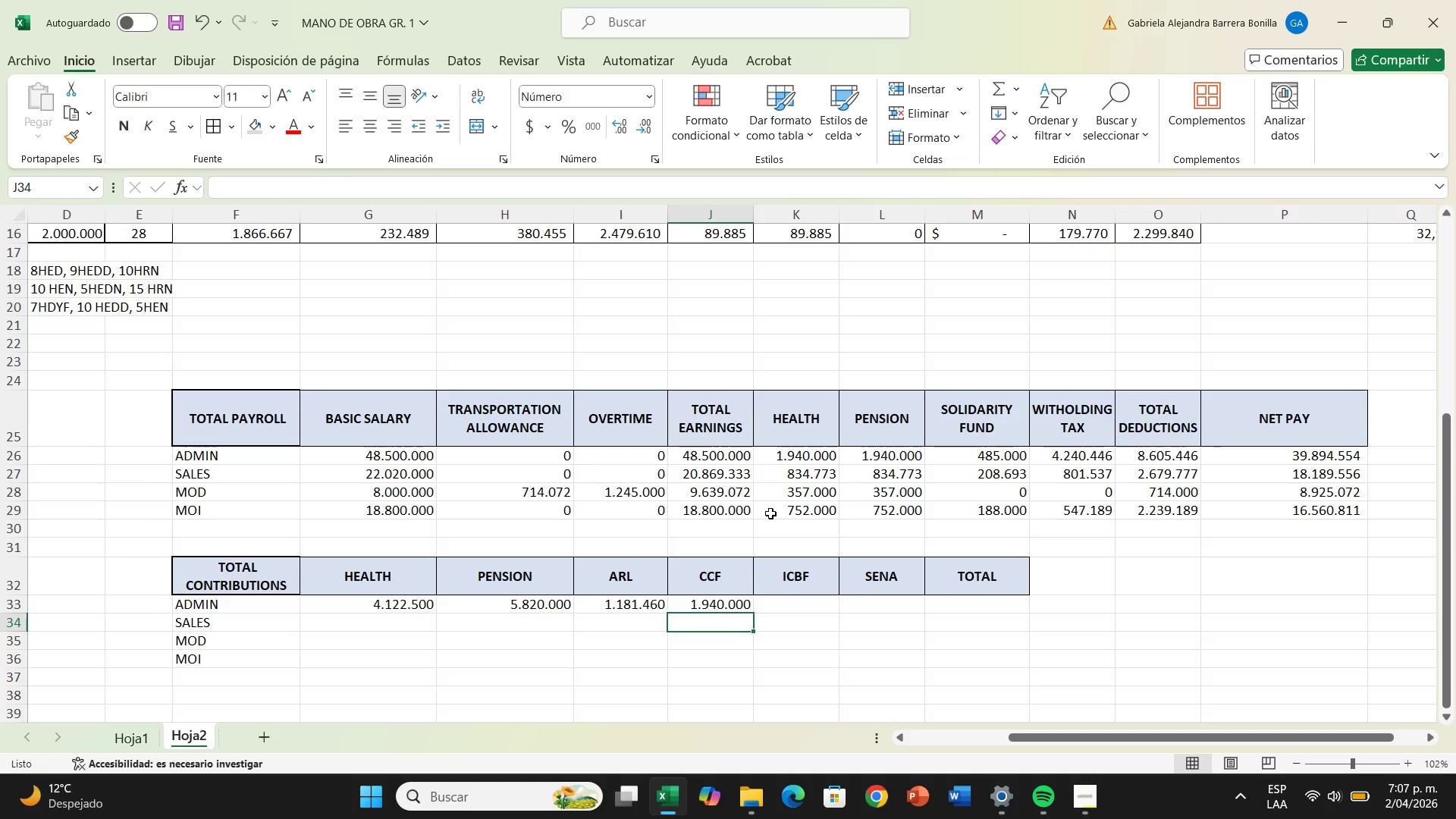 
left_click([748, 606])
 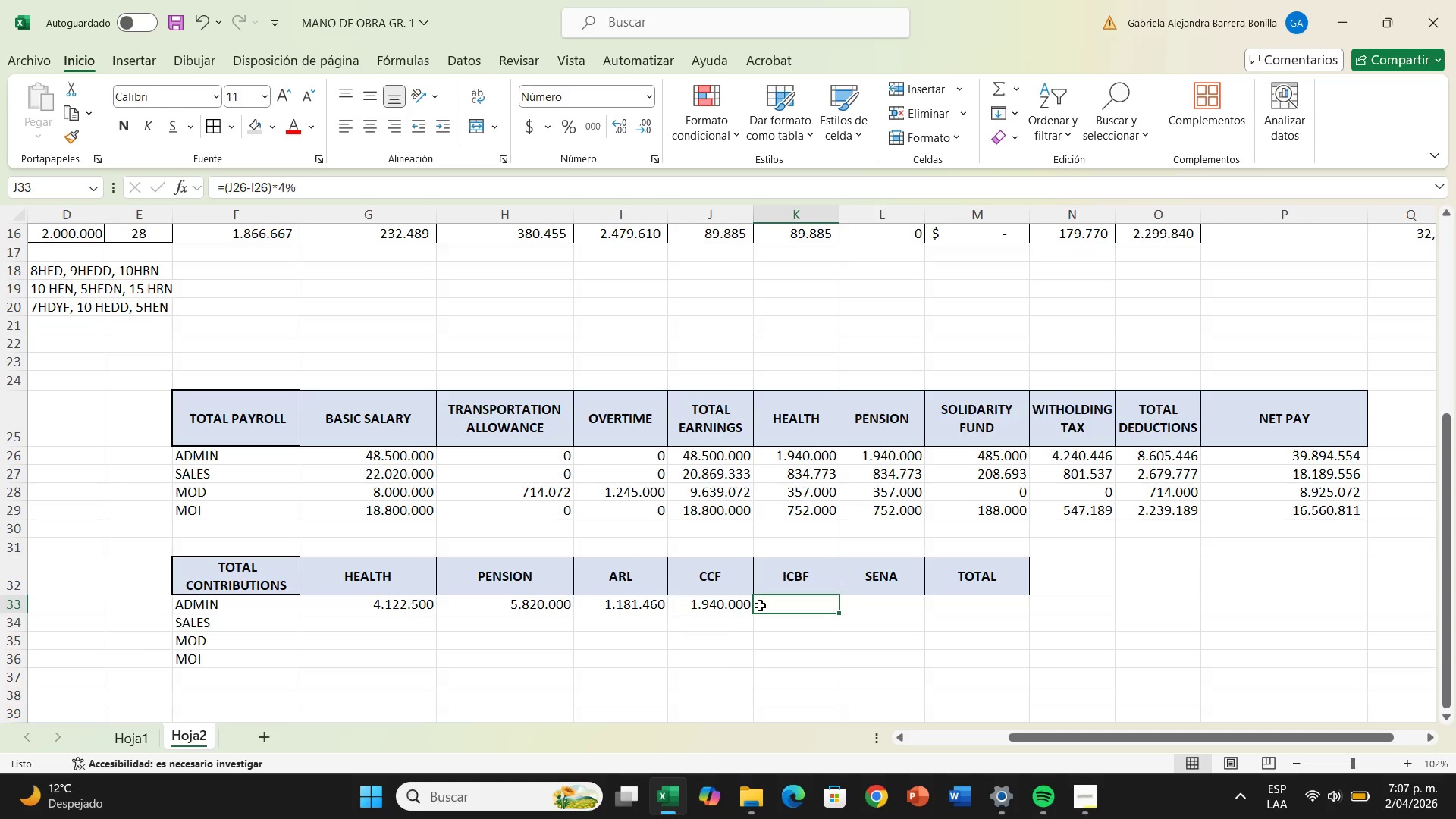 
left_click([760, 605])
 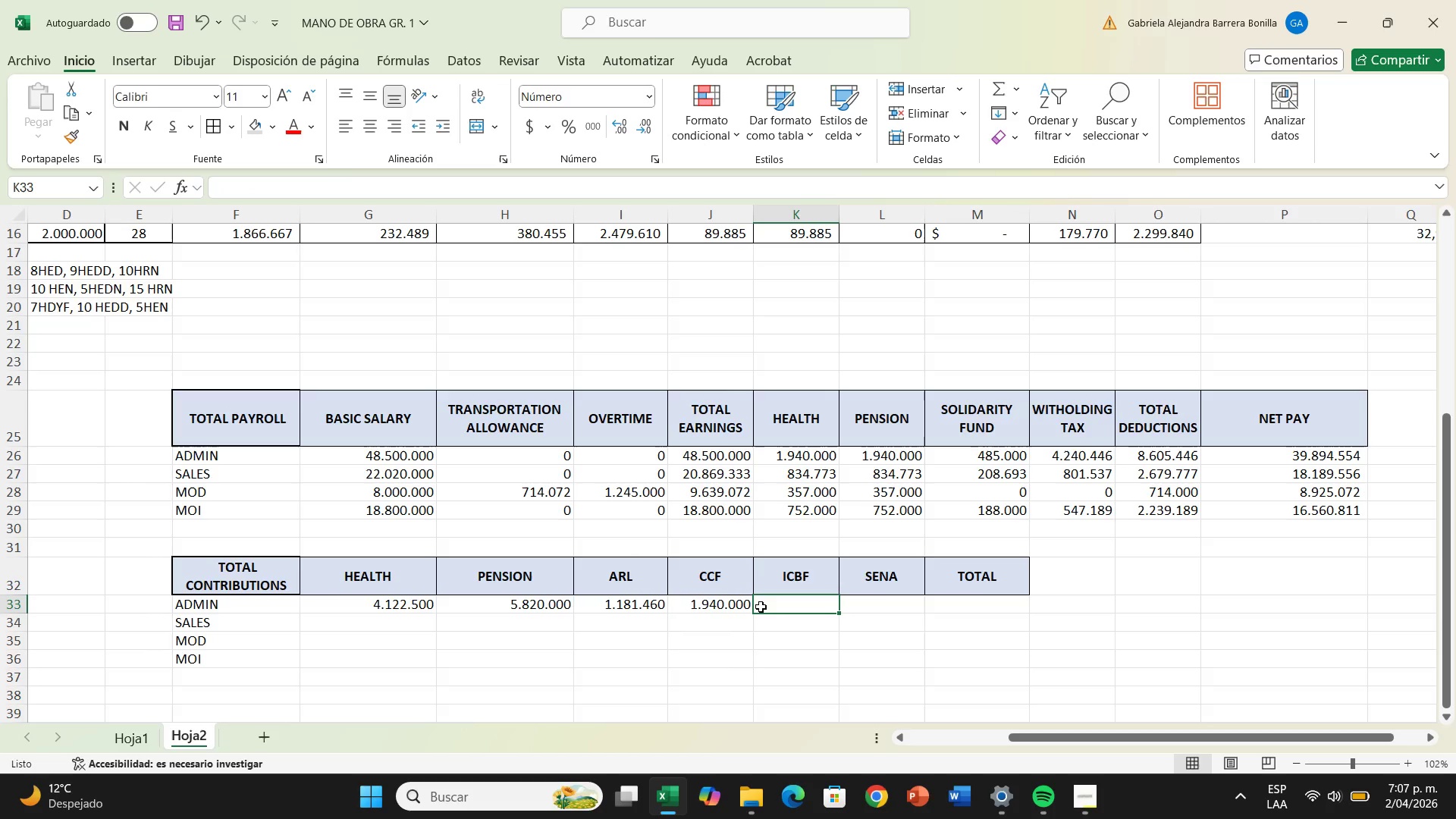 
key(Shift+ShiftRight)
 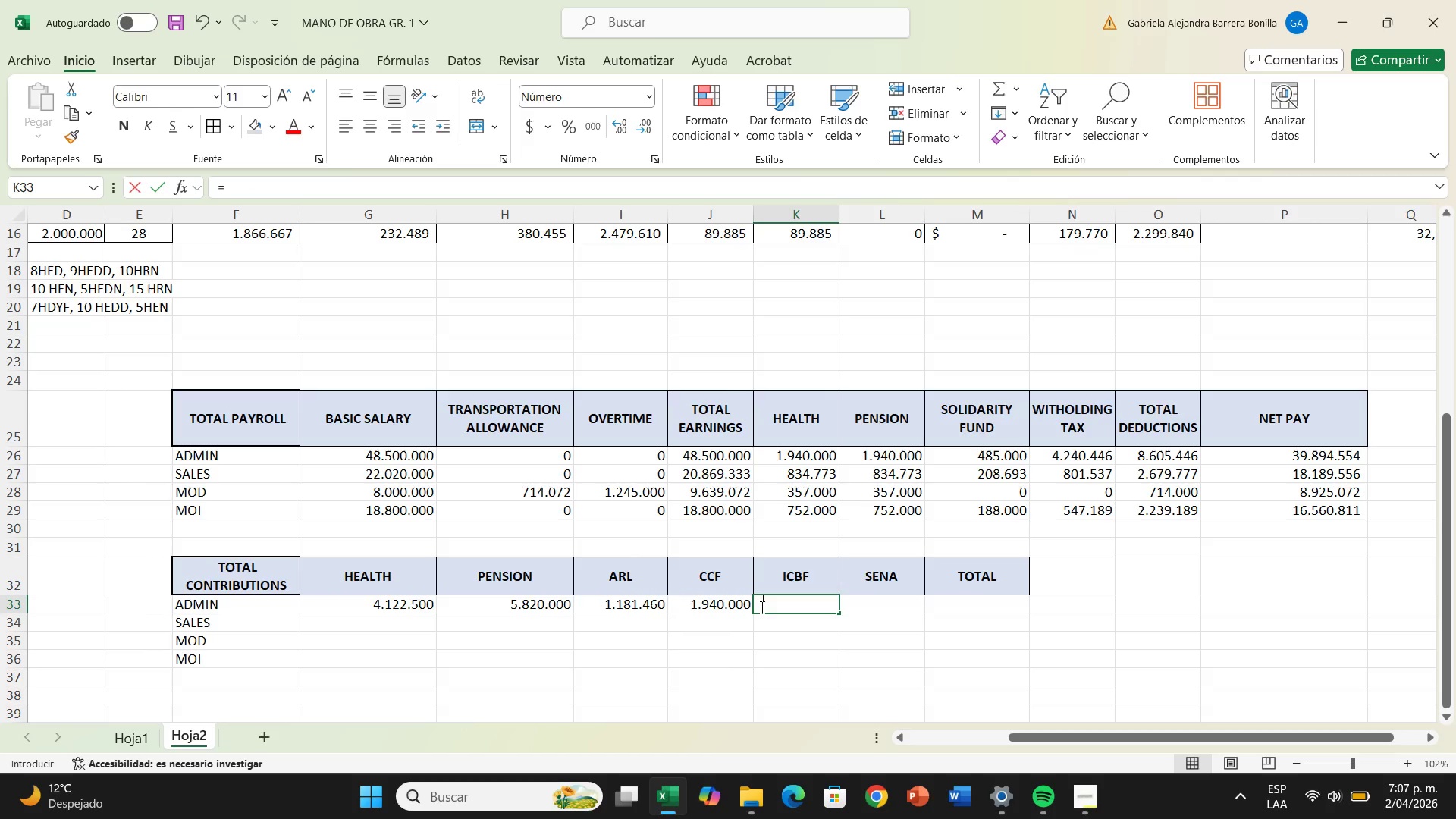 
key(Shift+0)
 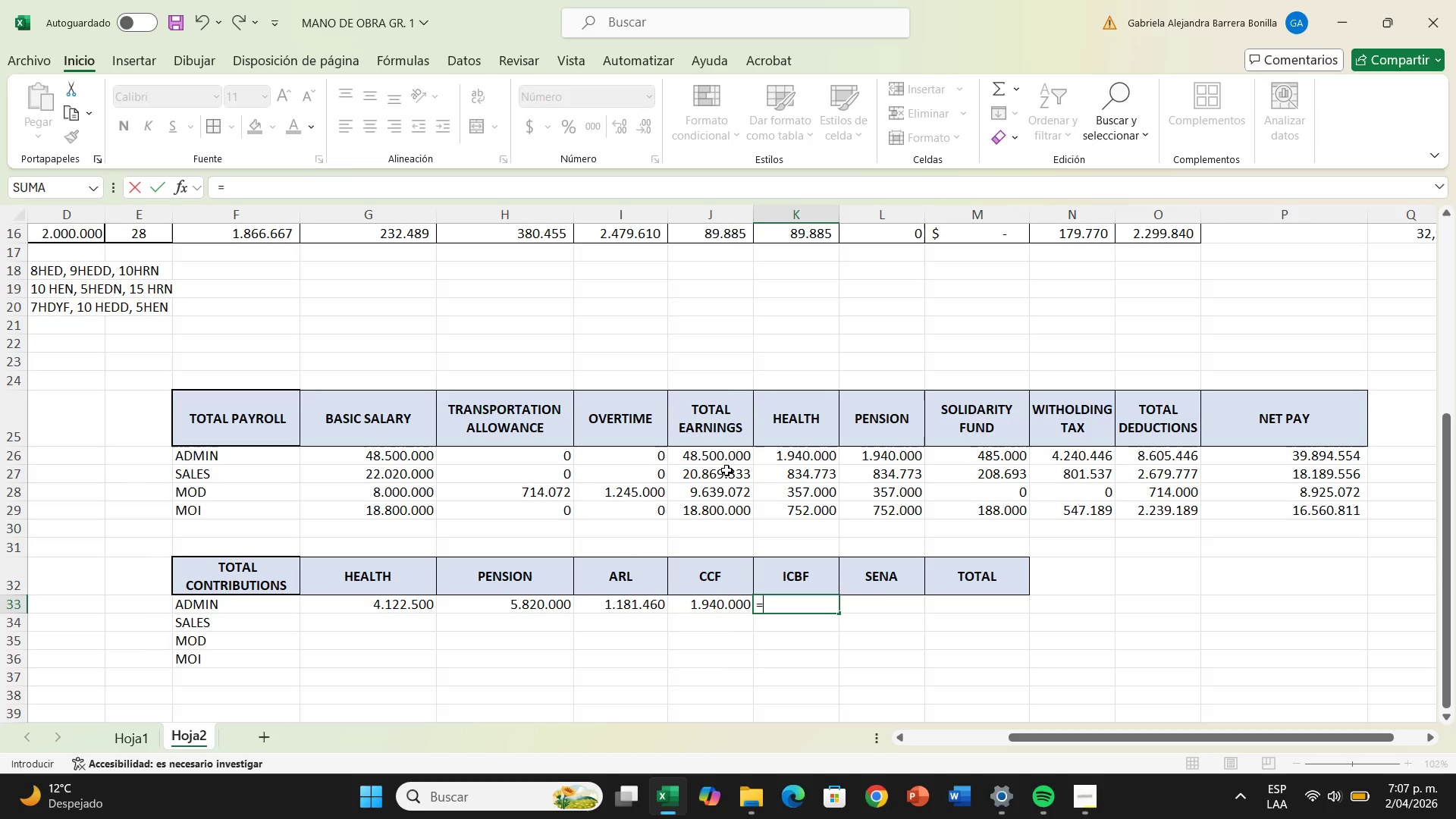 
left_click([727, 458])
 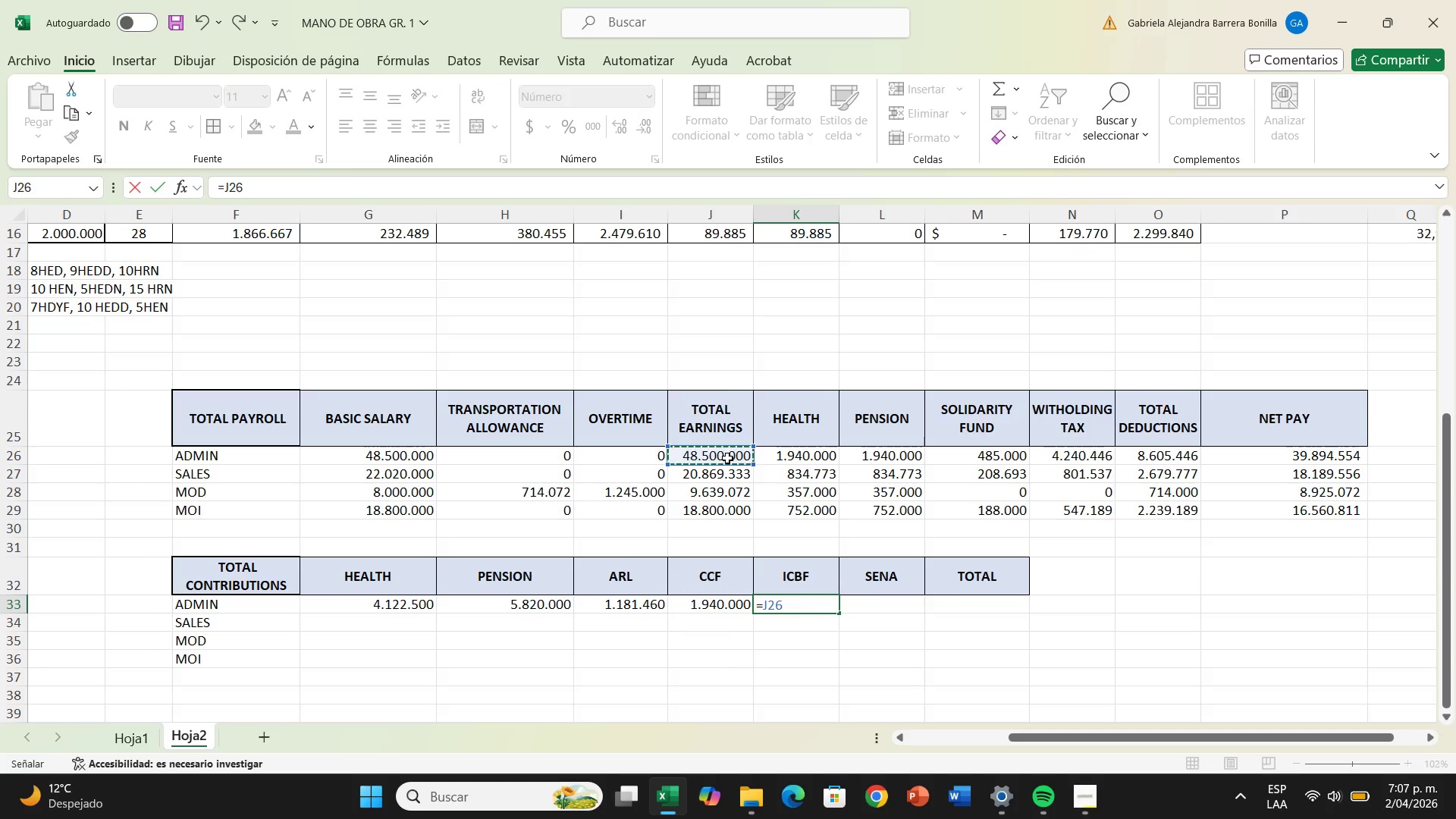 
hold_key(key=ShiftRight, duration=0.5)
 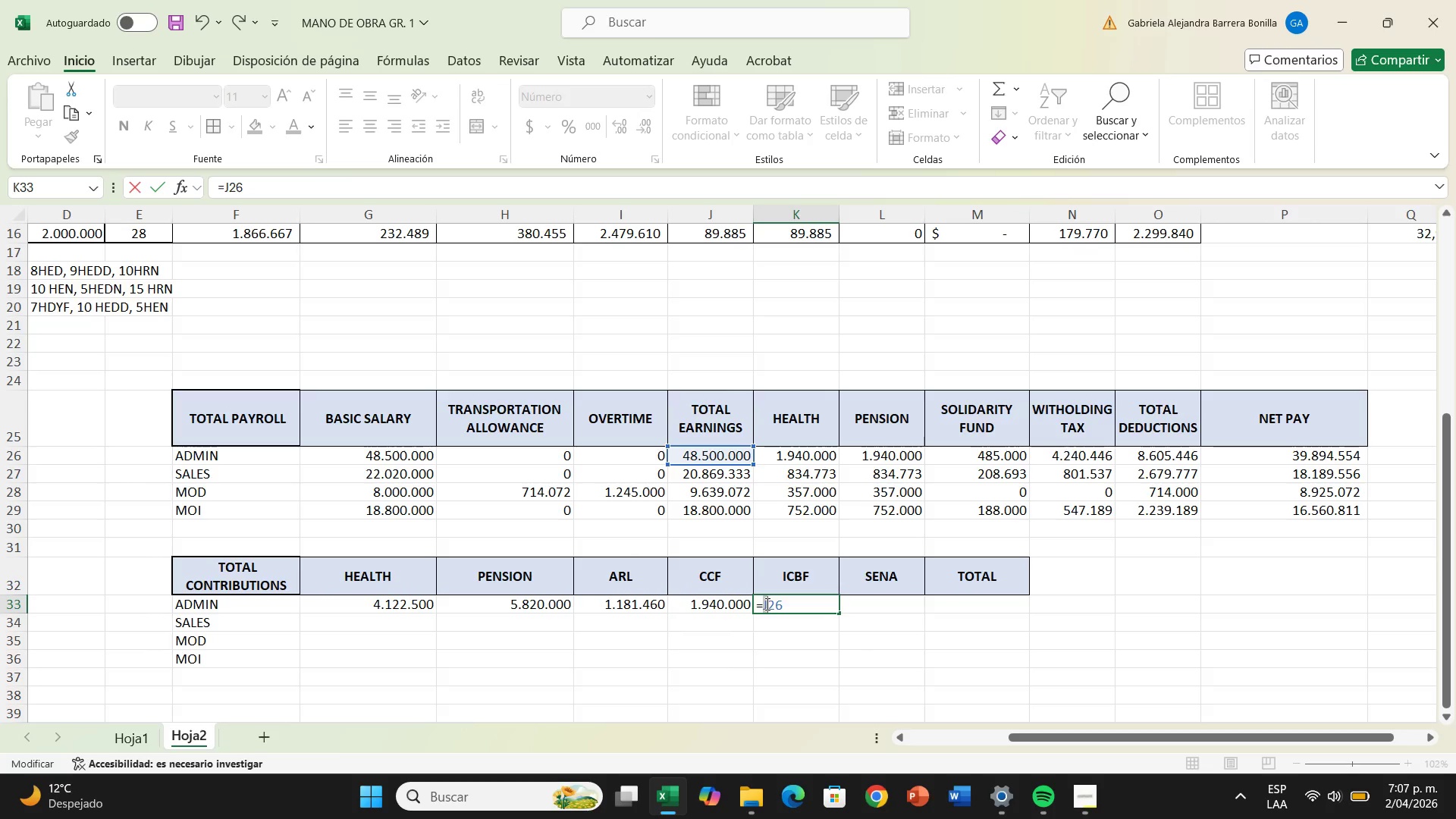 
left_click([763, 604])
 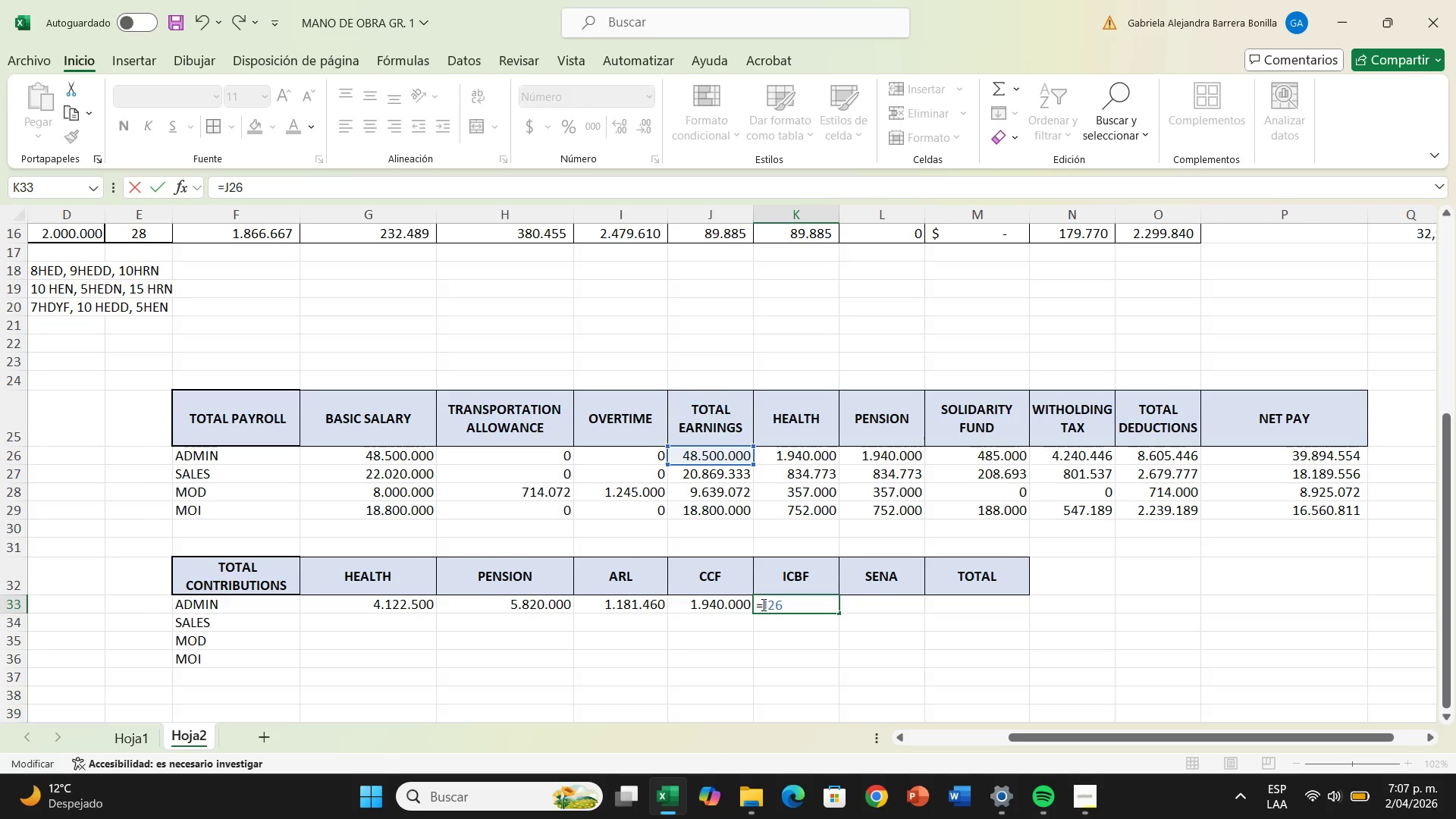 
key(Shift+ShiftRight)
 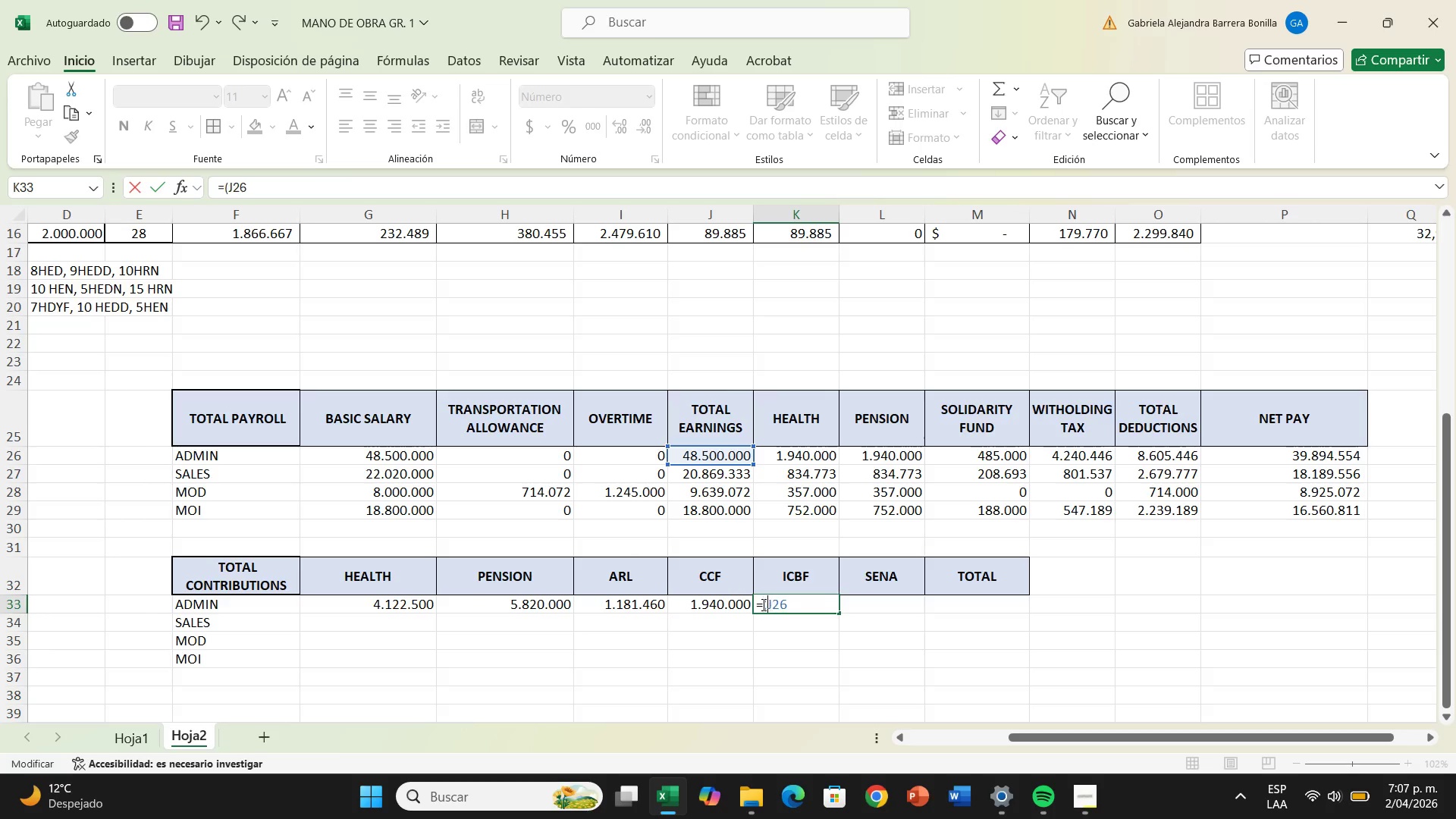 
key(Shift+8)
 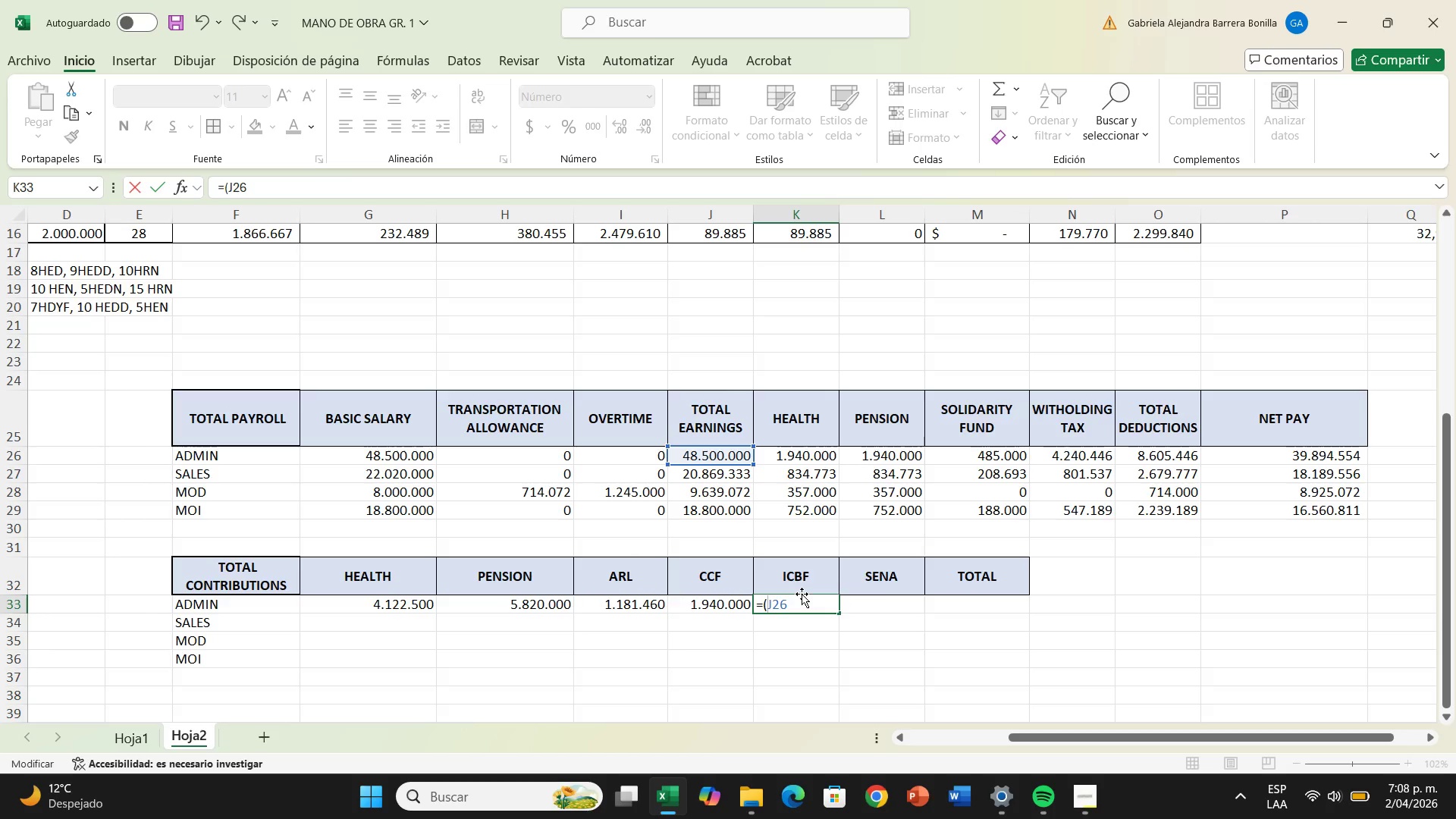 
left_click([795, 598])
 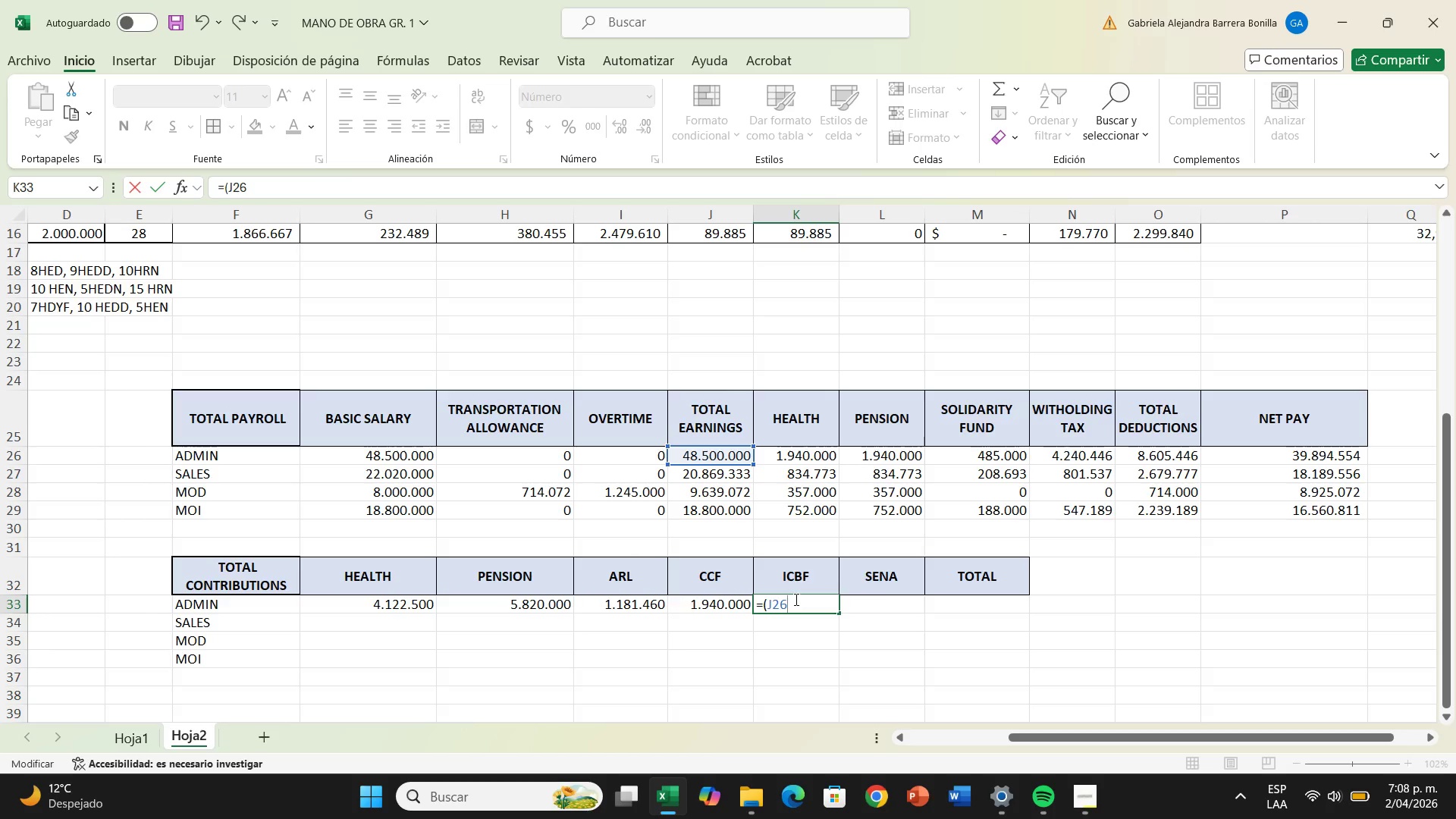 
key(Shift+Equal)
 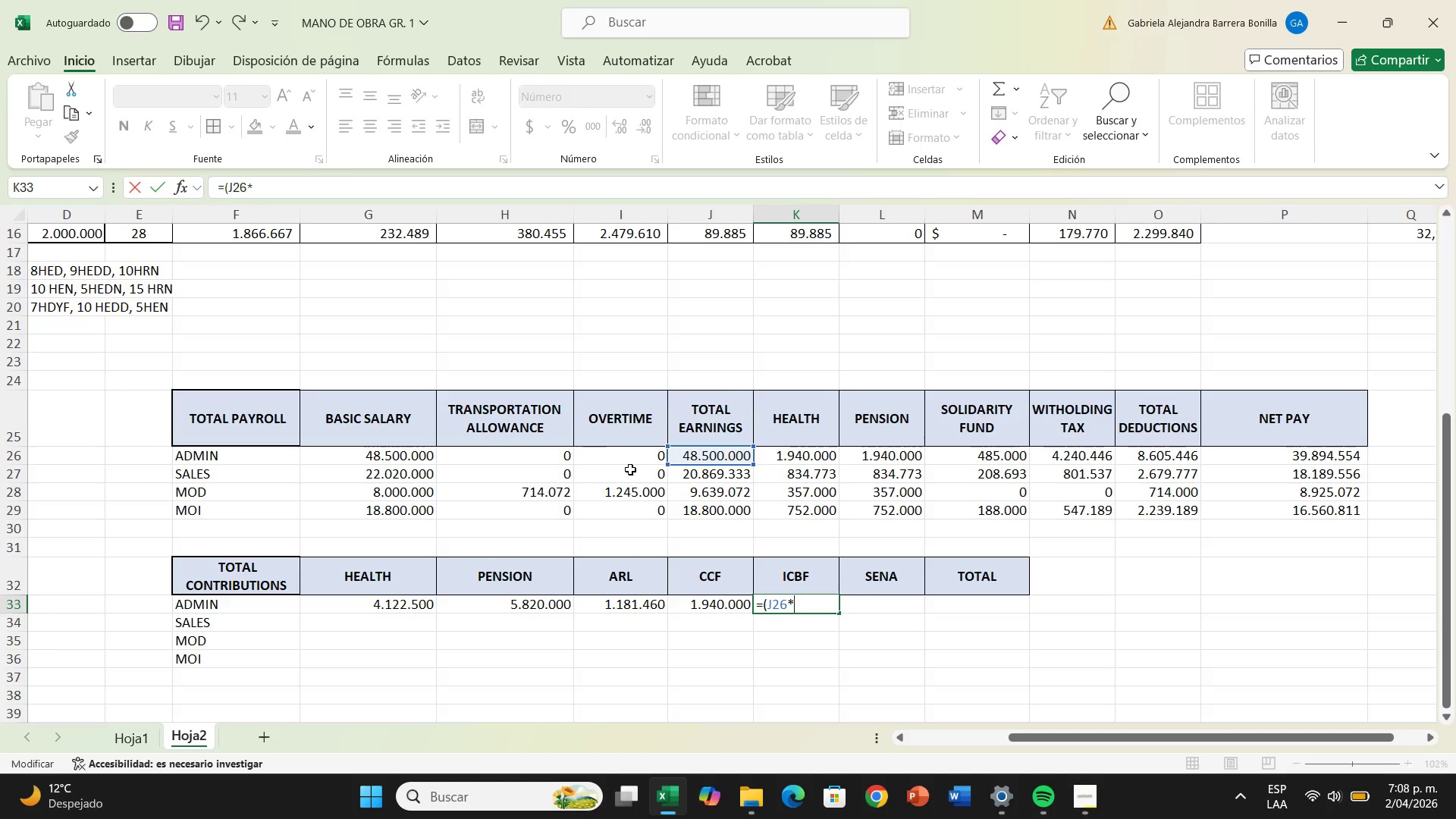 
left_click([631, 454])
 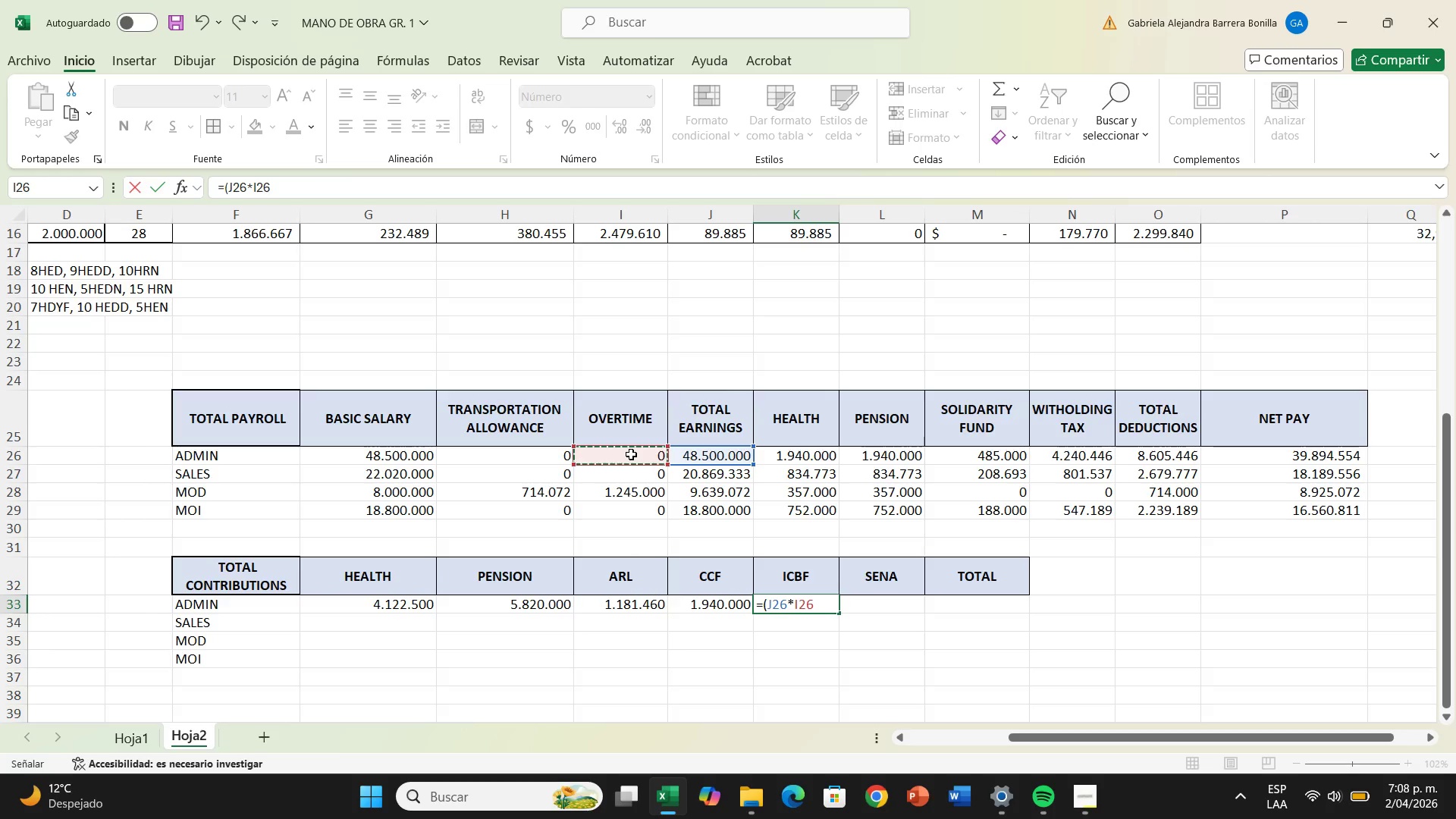 
key(Shift+ShiftRight)
 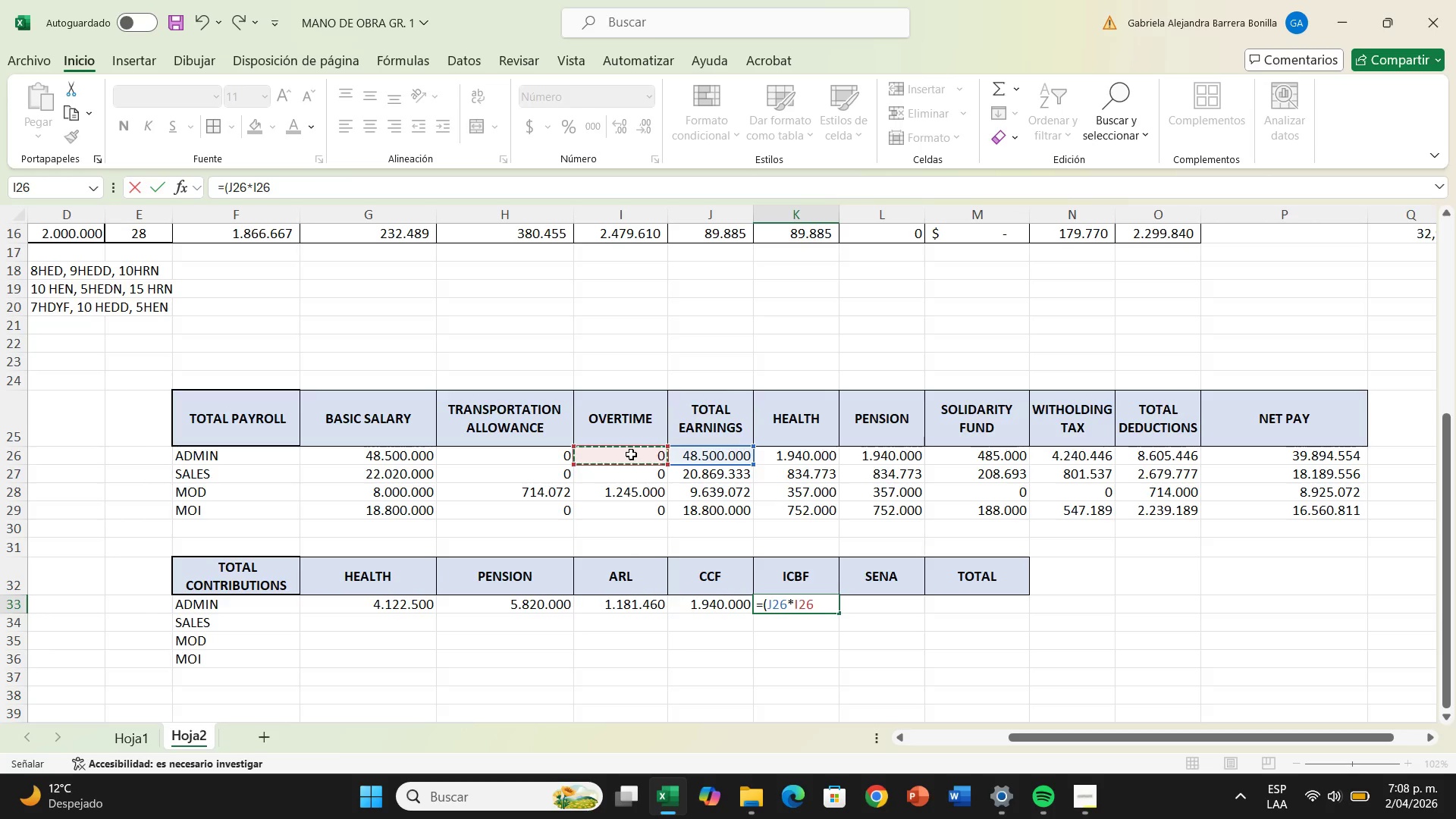 
key(Shift+9)
 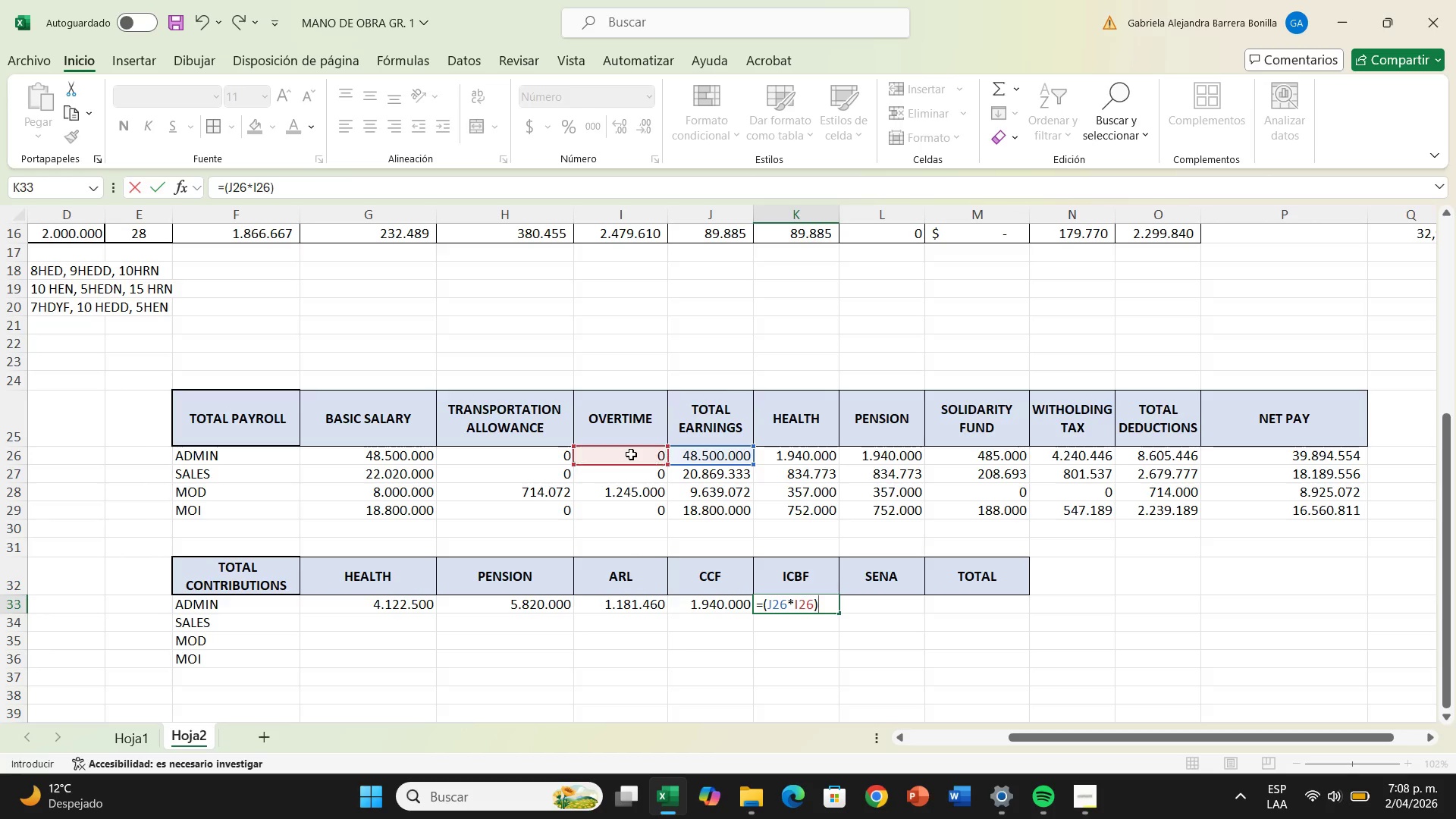 
key(Shift+ShiftRight)
 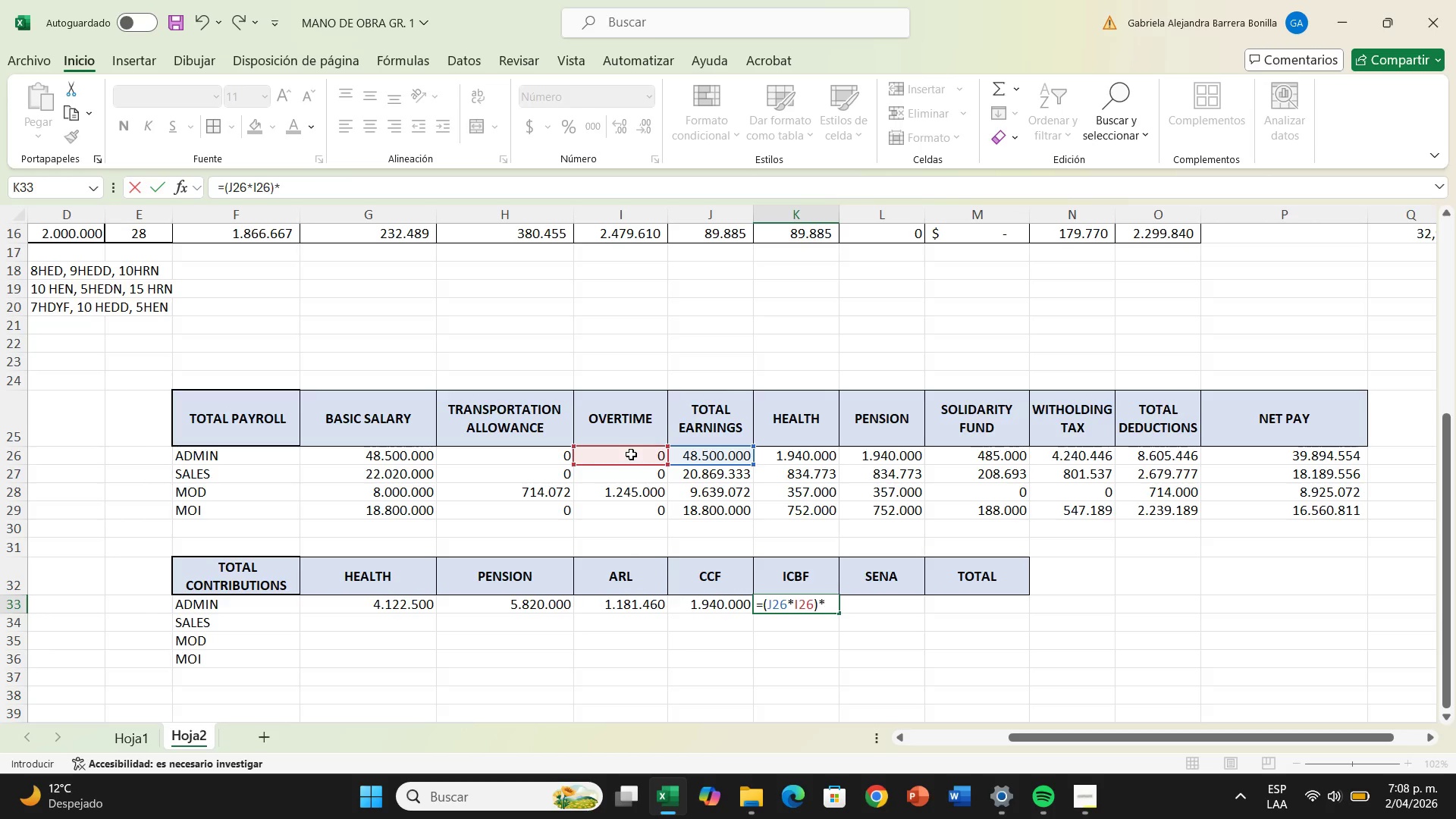 
key(Shift+Equal)
 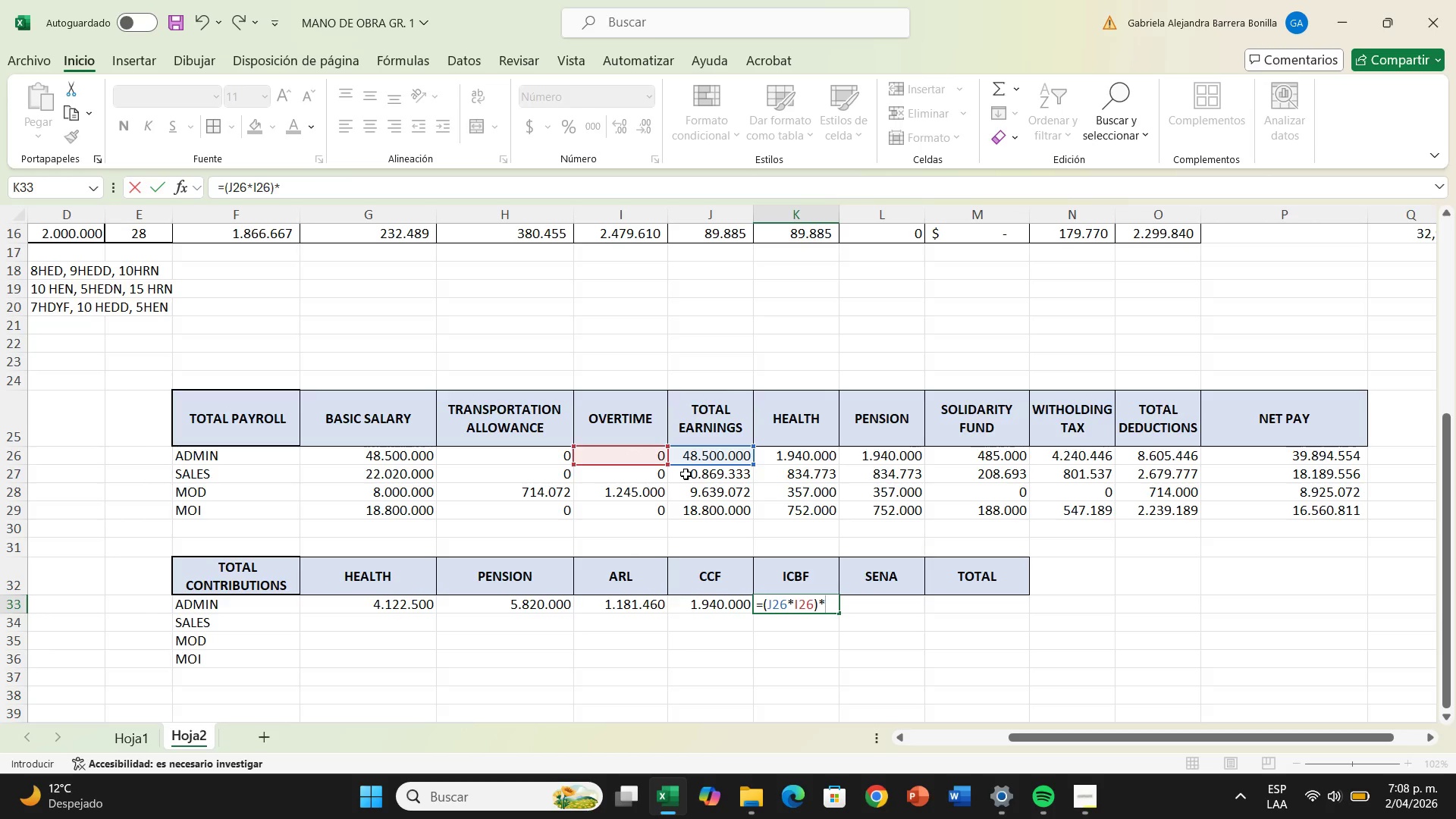 
key(3)
 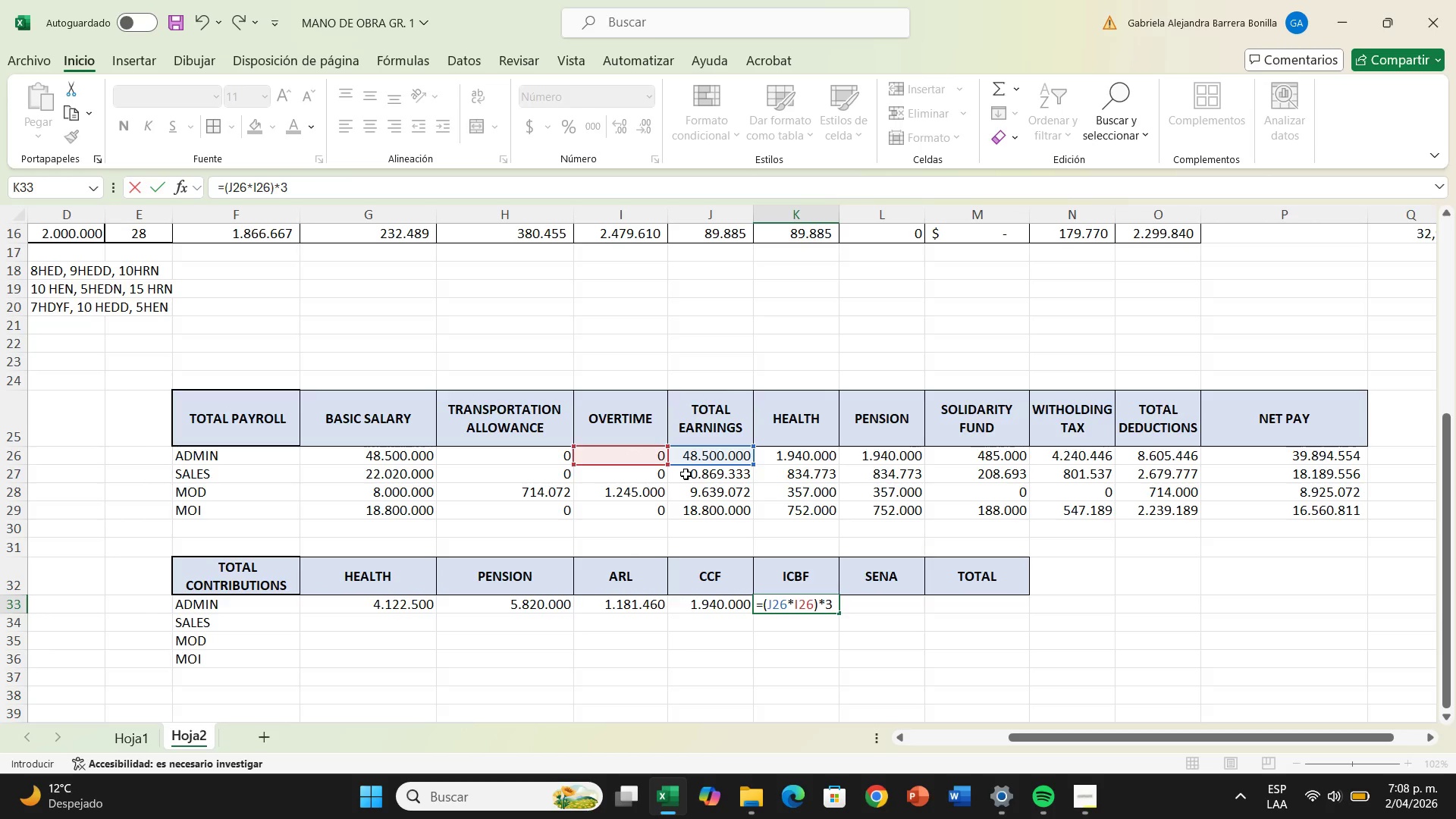 
key(Shift+5)
 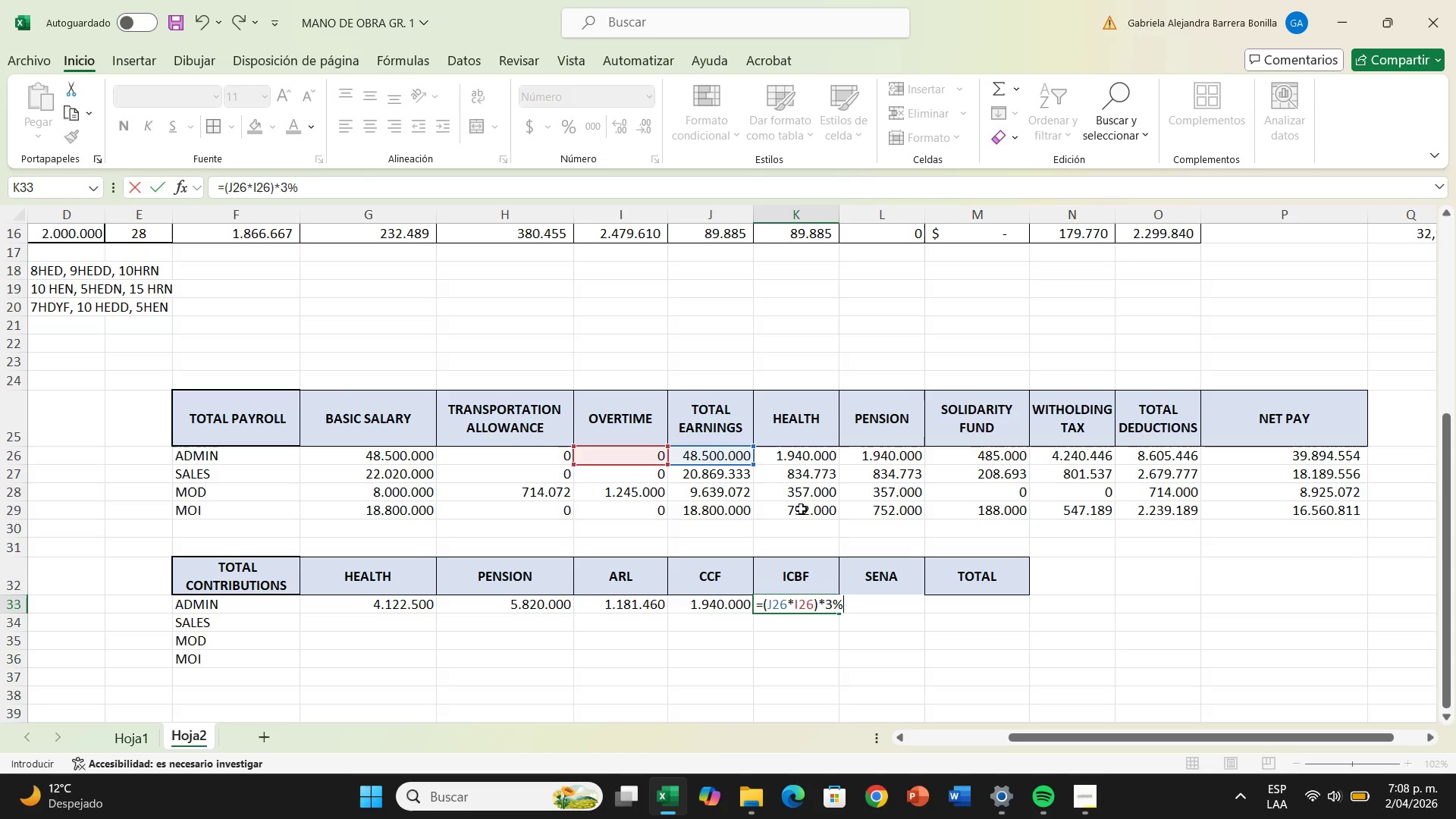 
key(Enter)
 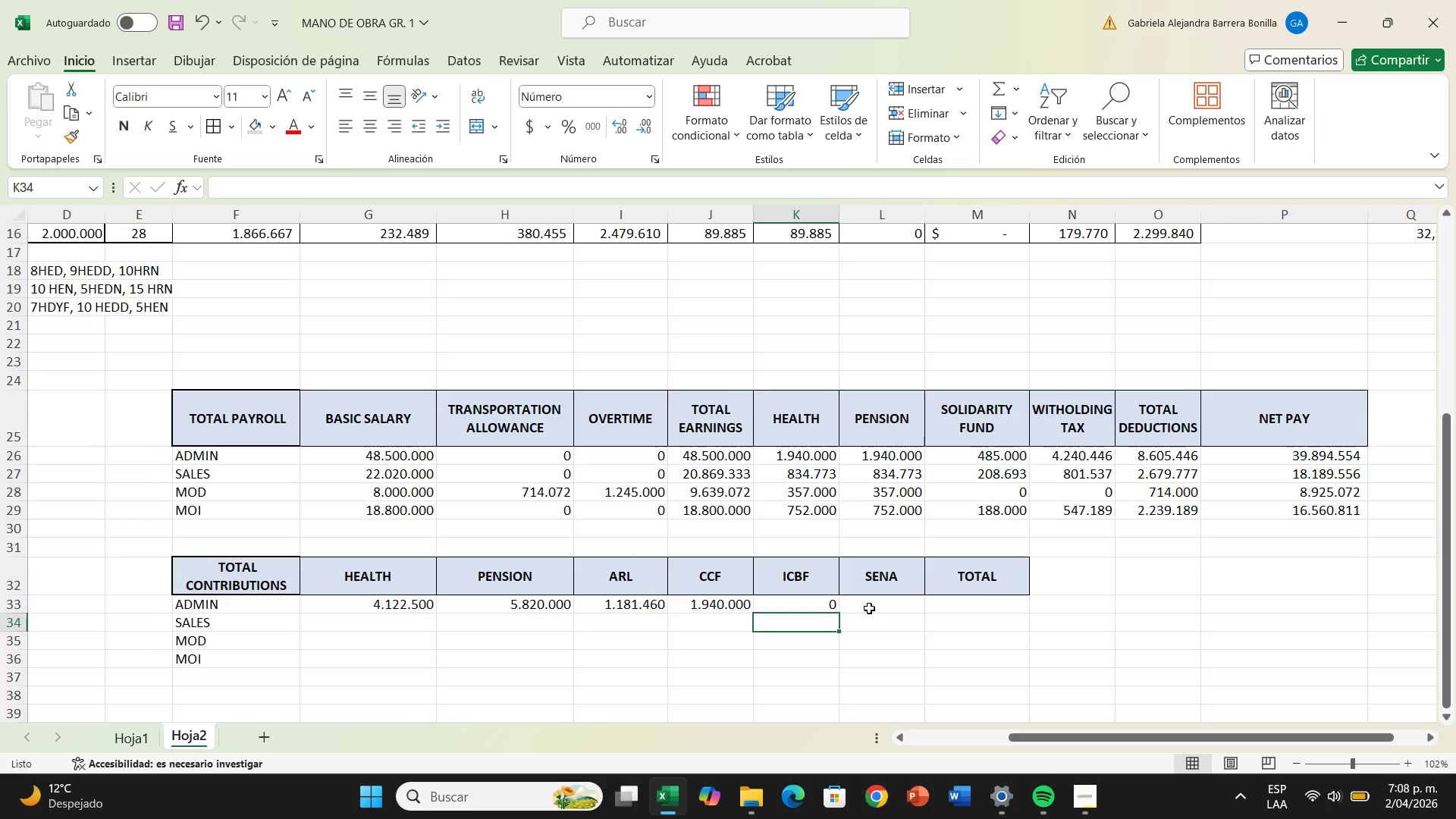 
left_click([869, 608])
 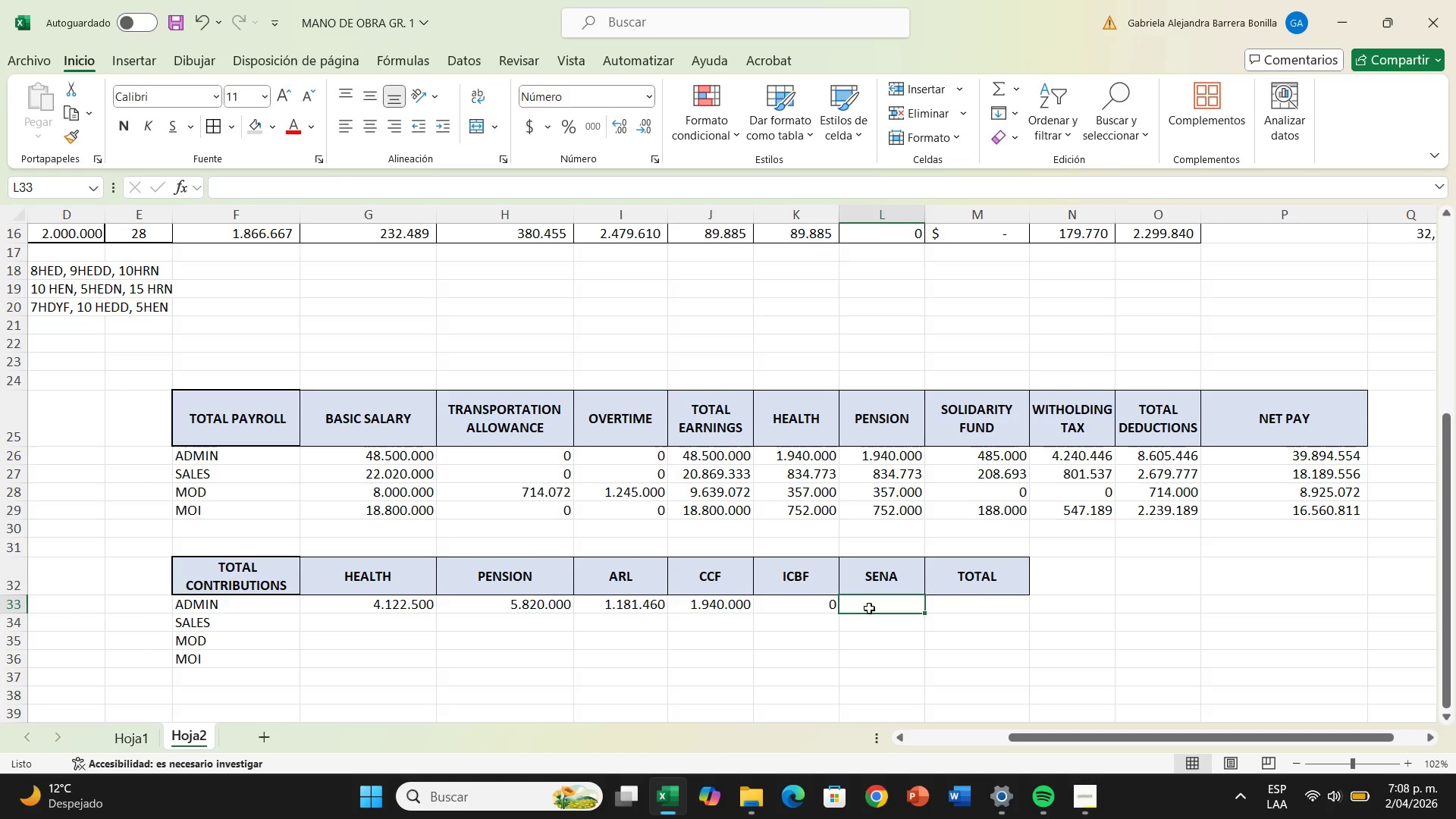 
key(Shift+0)
 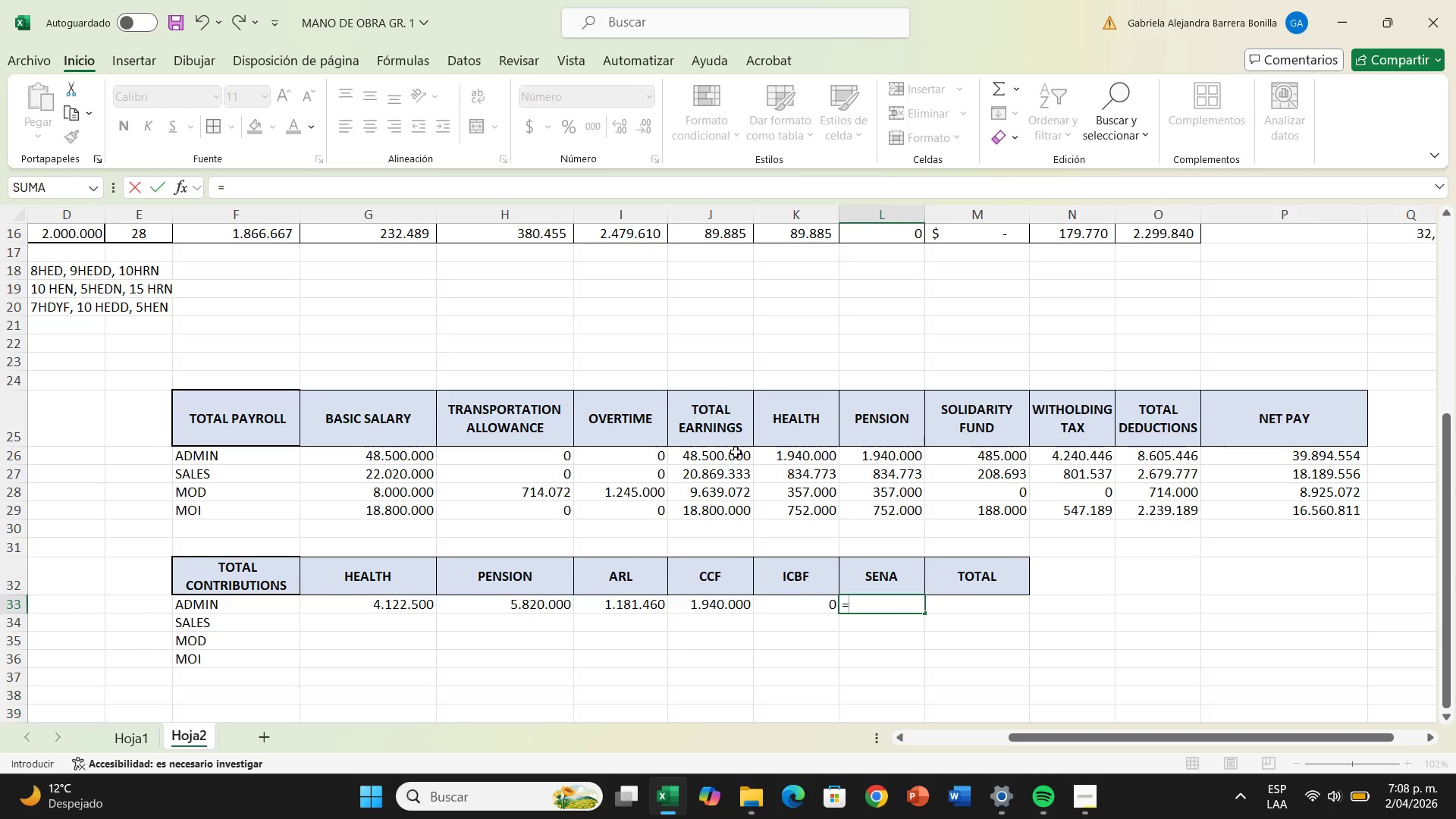 
left_click([736, 452])
 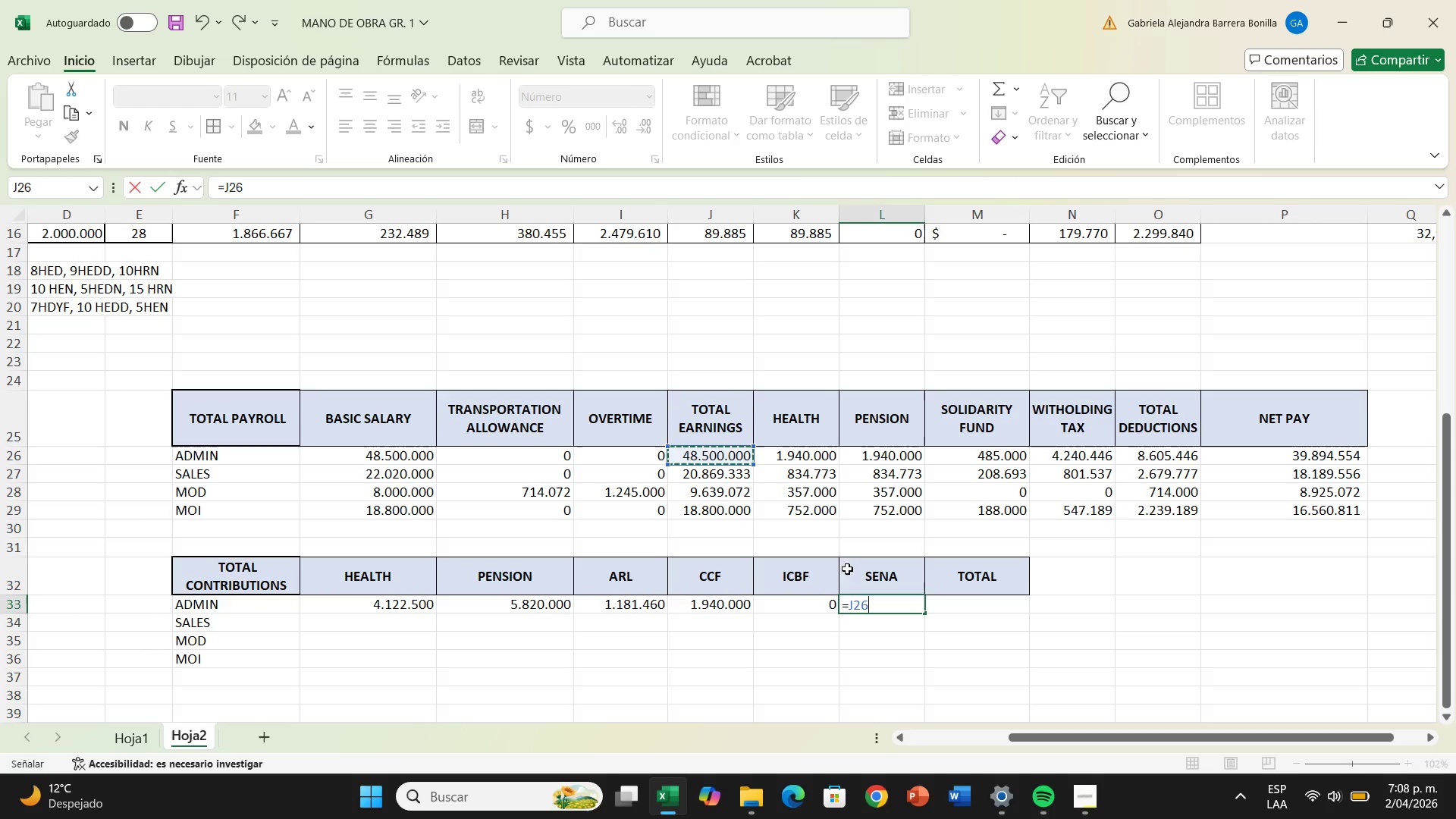 
double_click([849, 609])
 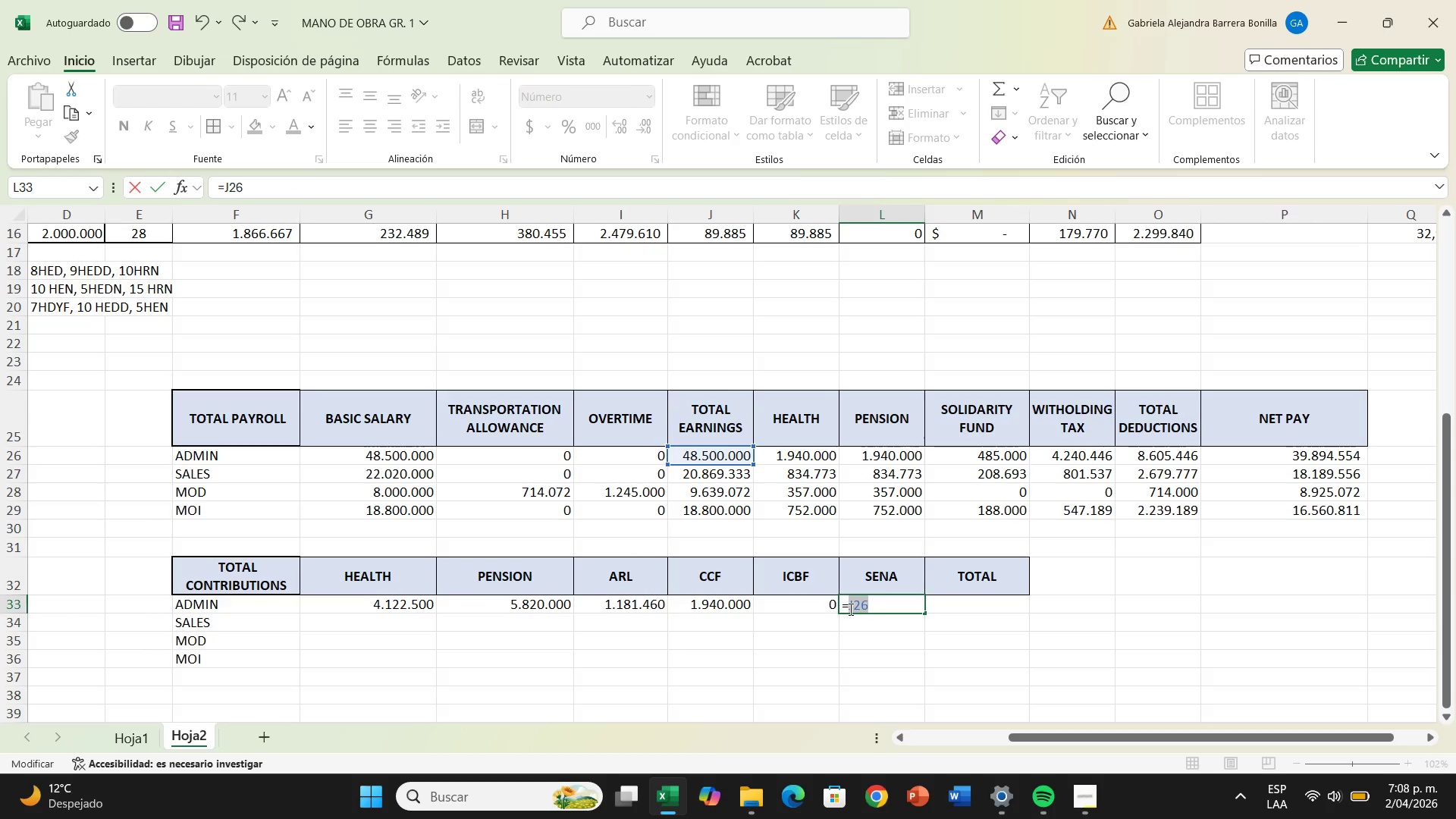 
left_click([849, 609])
 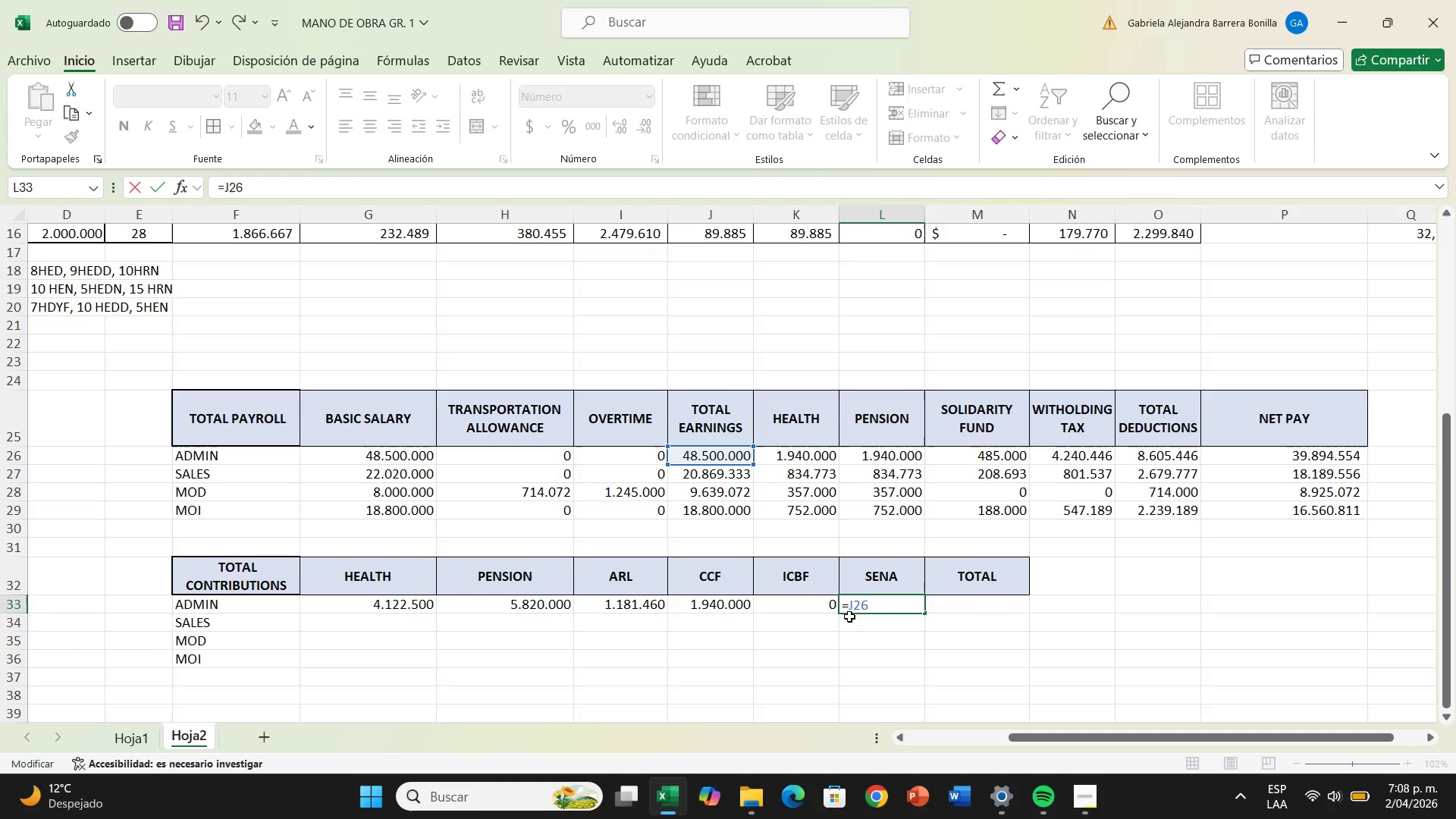 
key(Shift+8)
 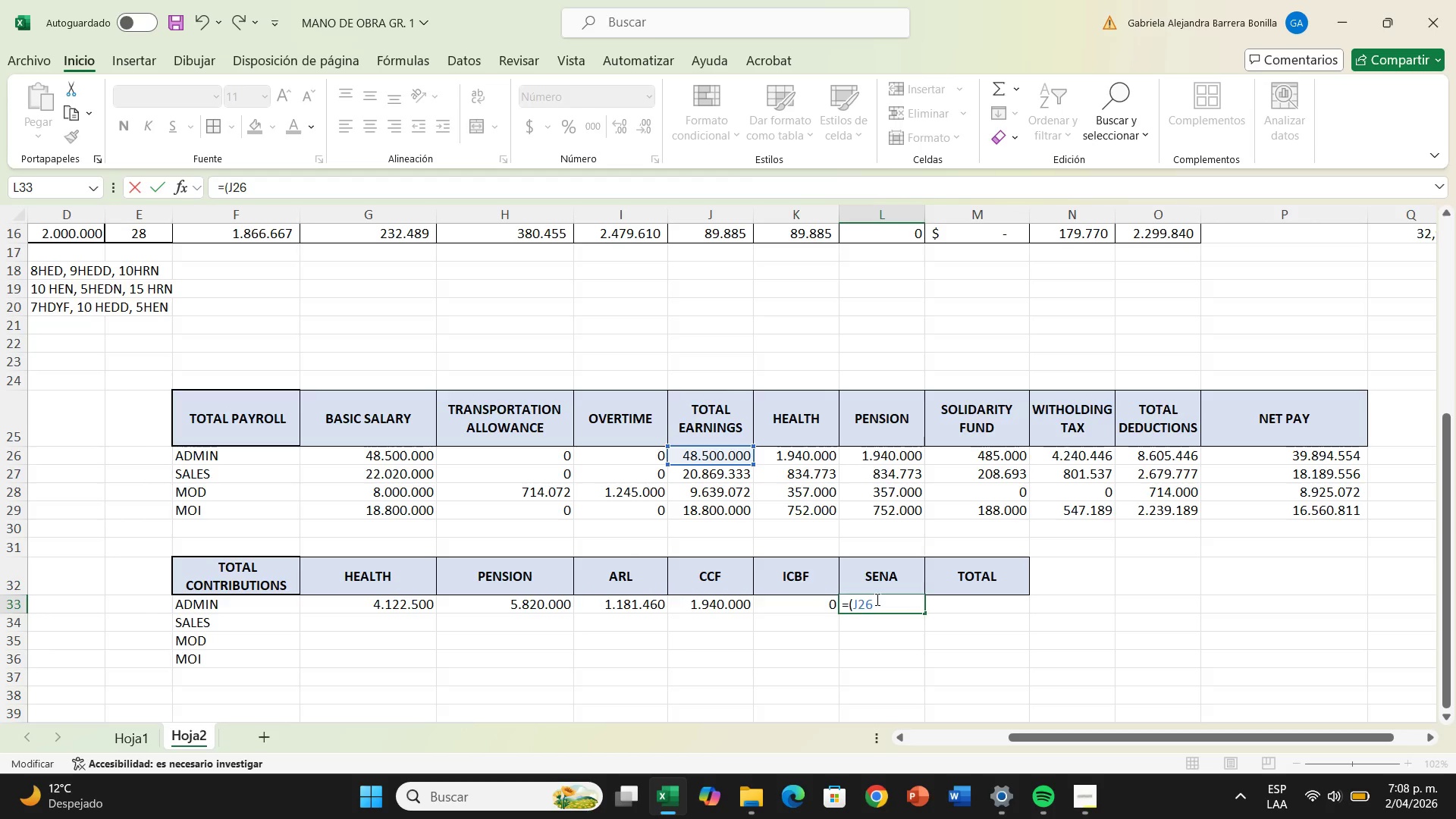 
left_click([876, 599])
 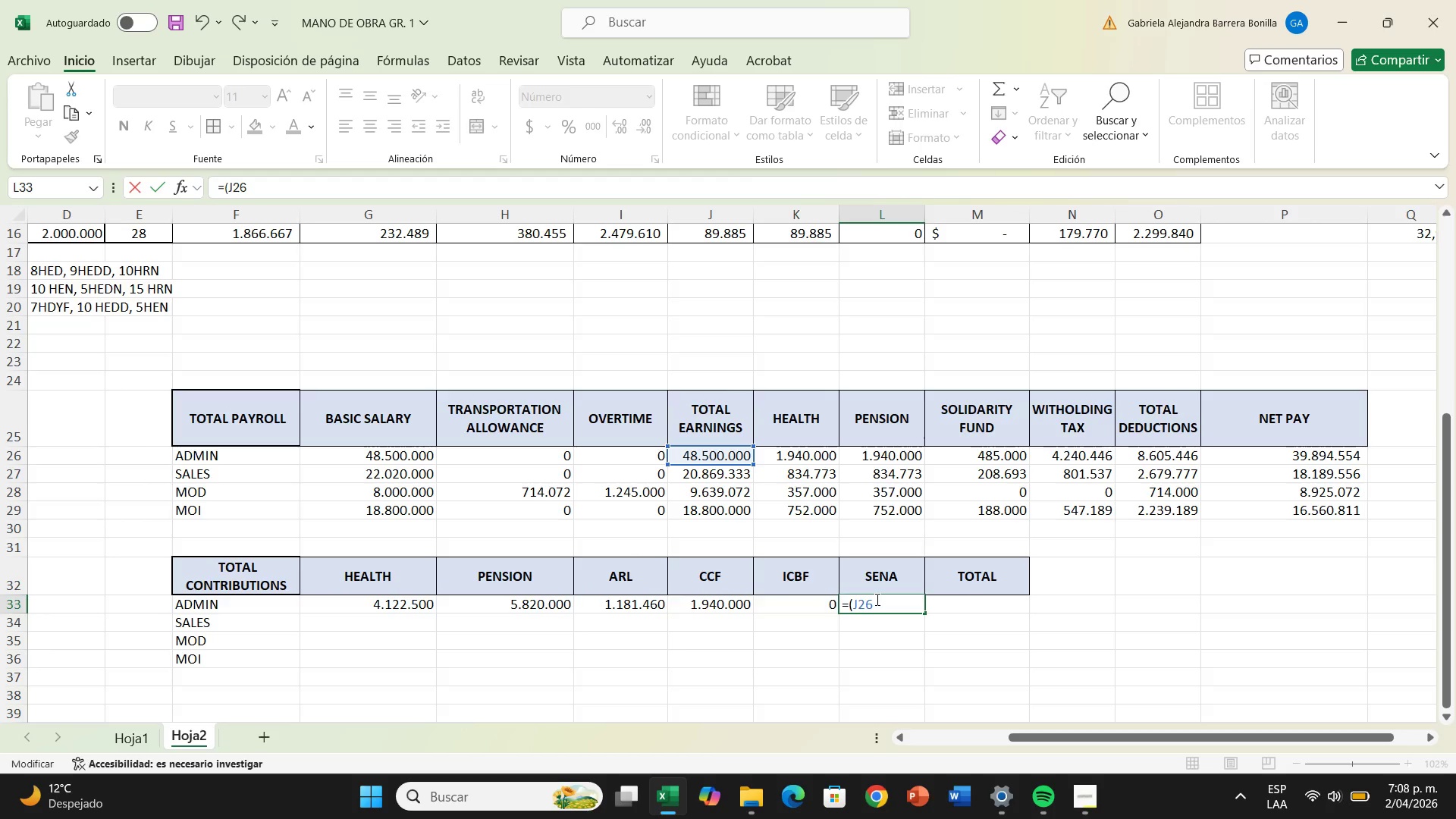 
key(Minus)
 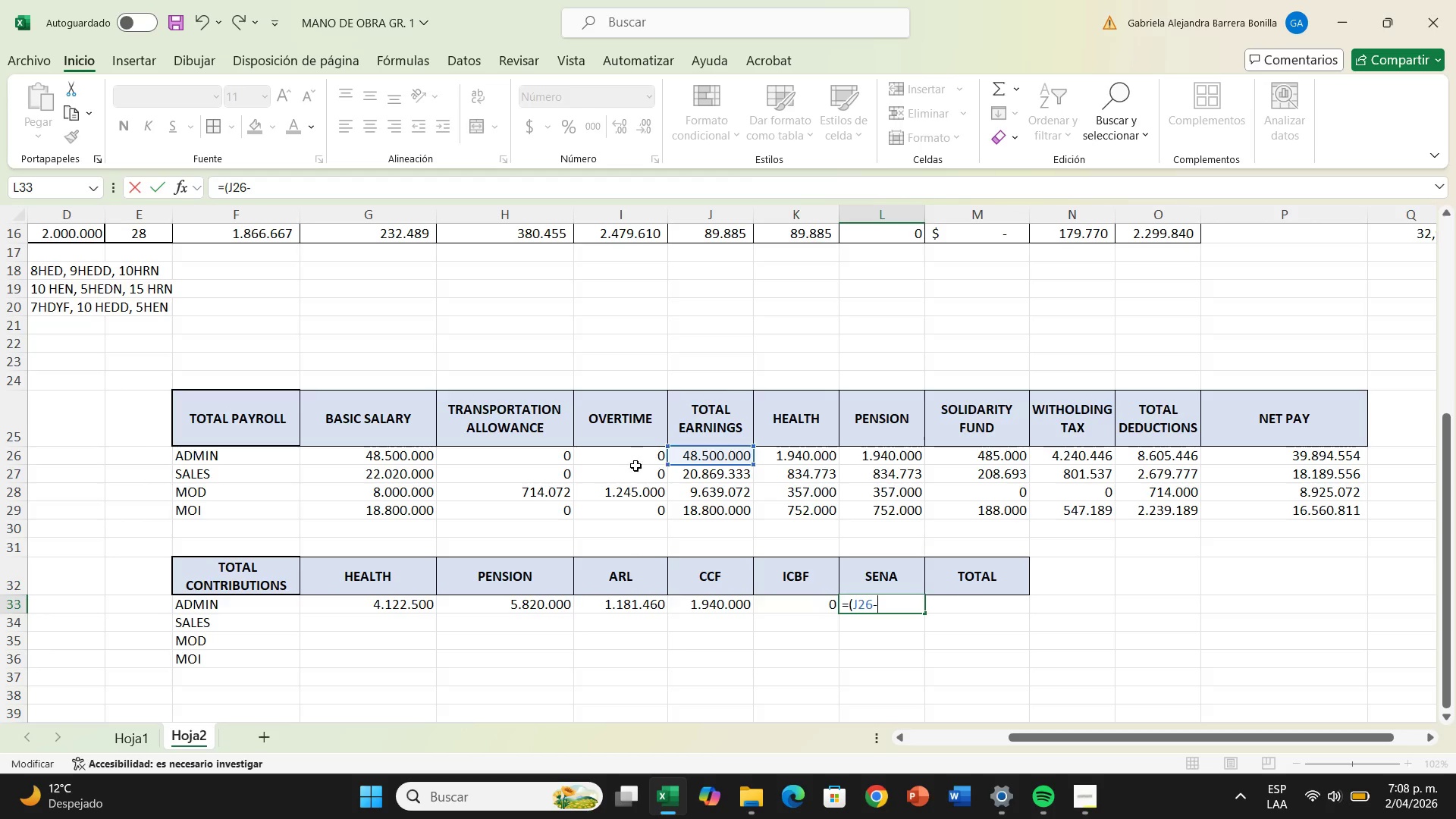 
left_click([635, 461])
 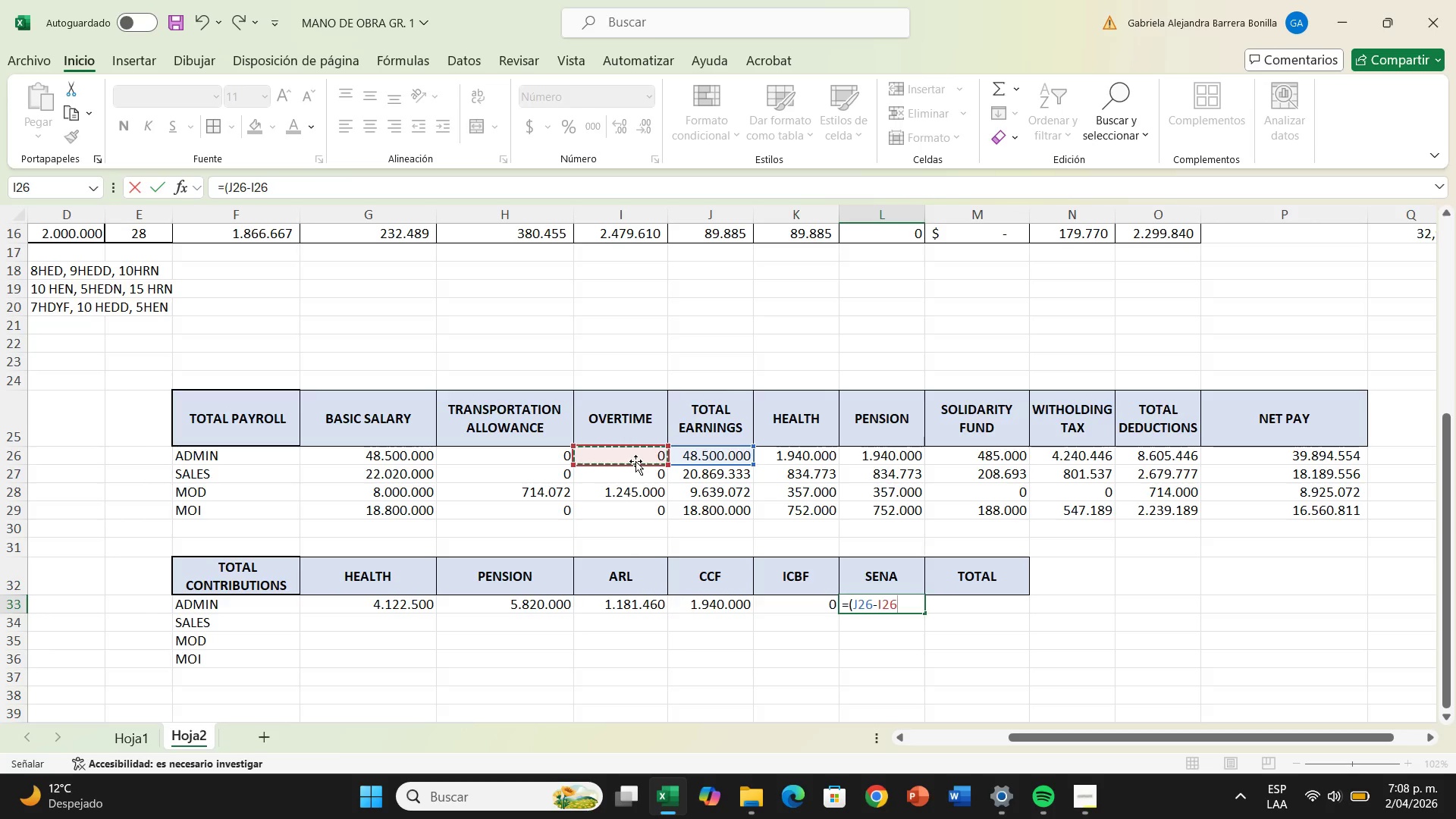 
type((+2%)
 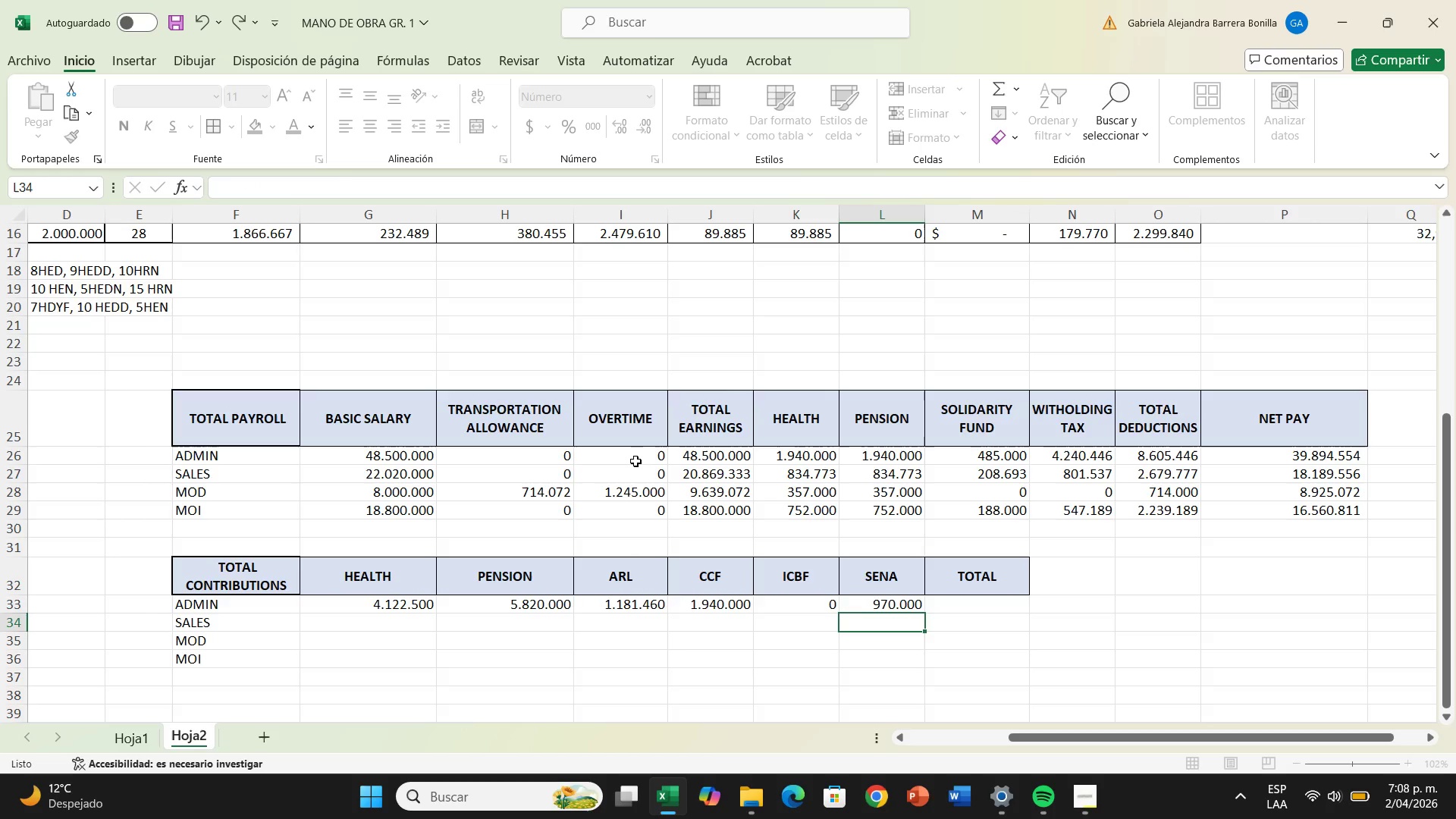 
 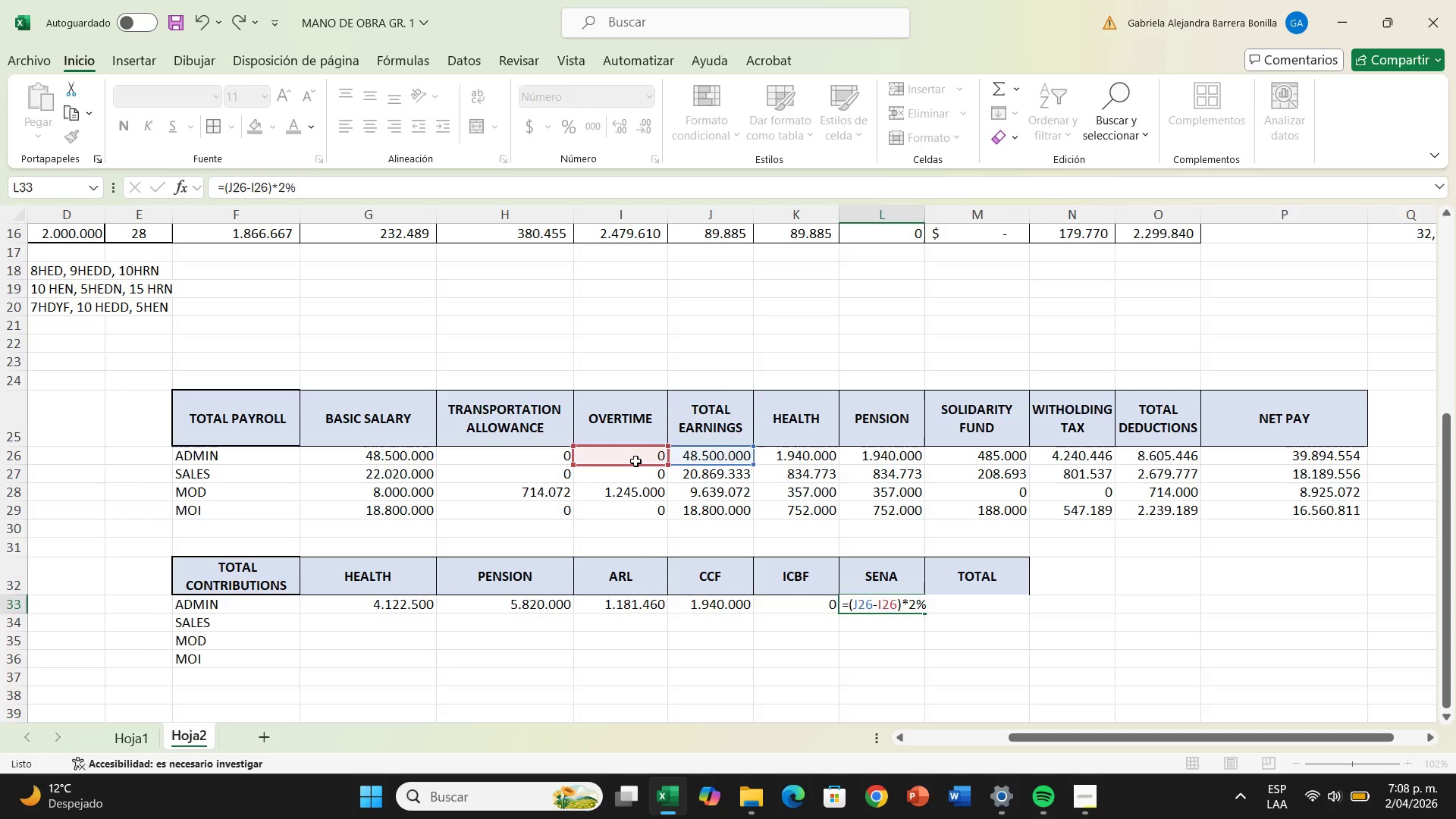 
key(Enter)
 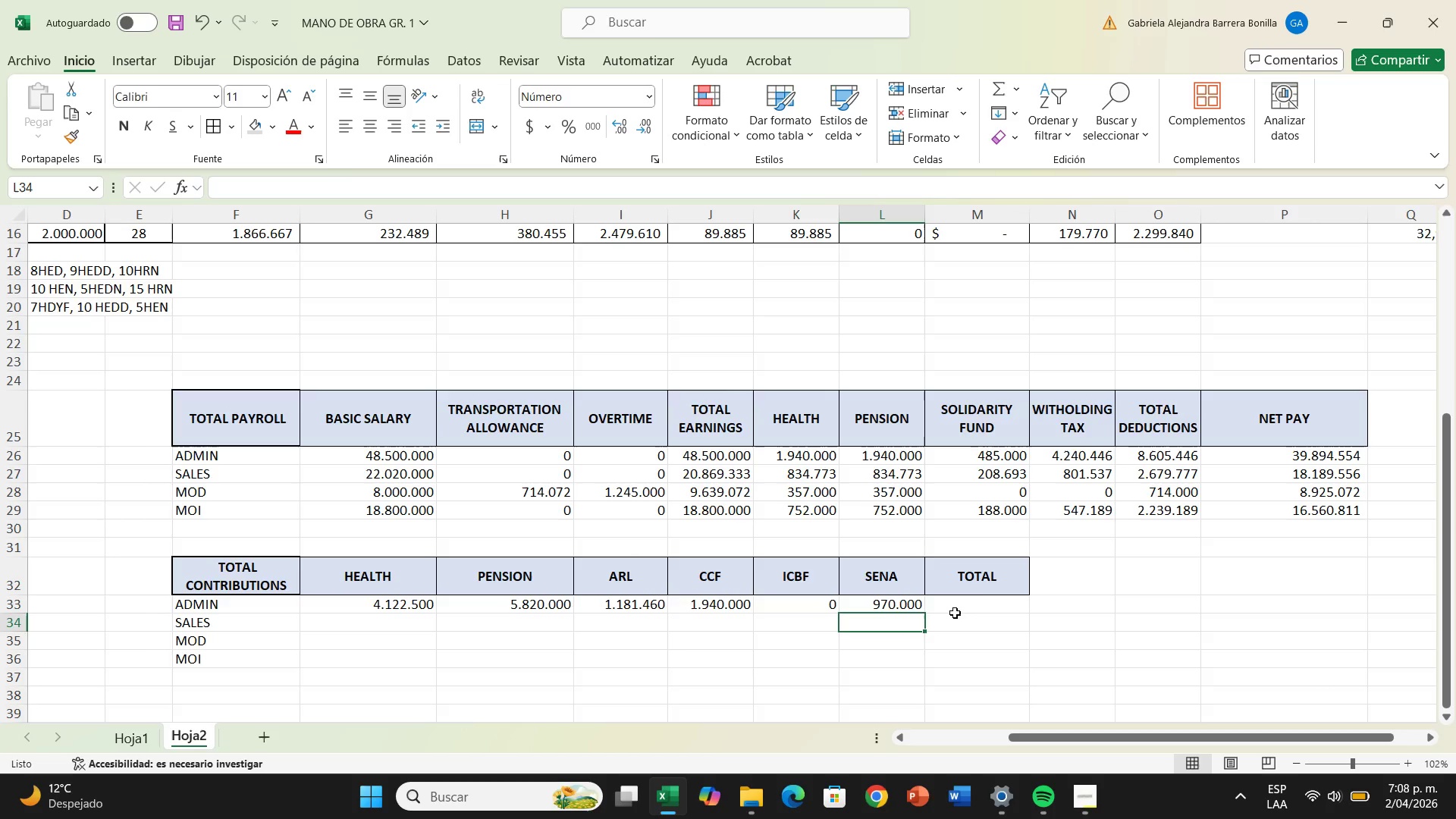 
left_click([955, 613])
 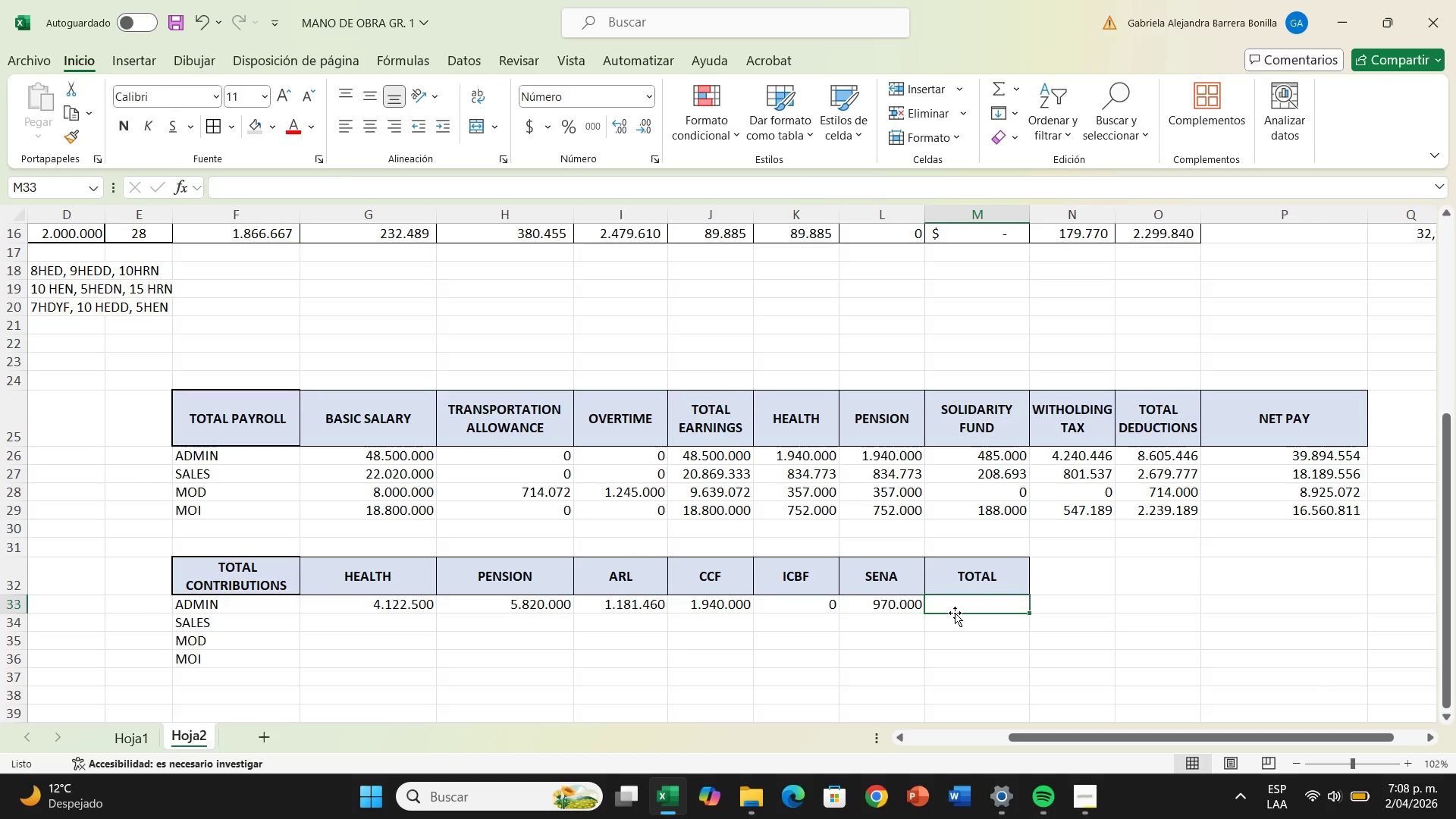 
key(Shift+0)
 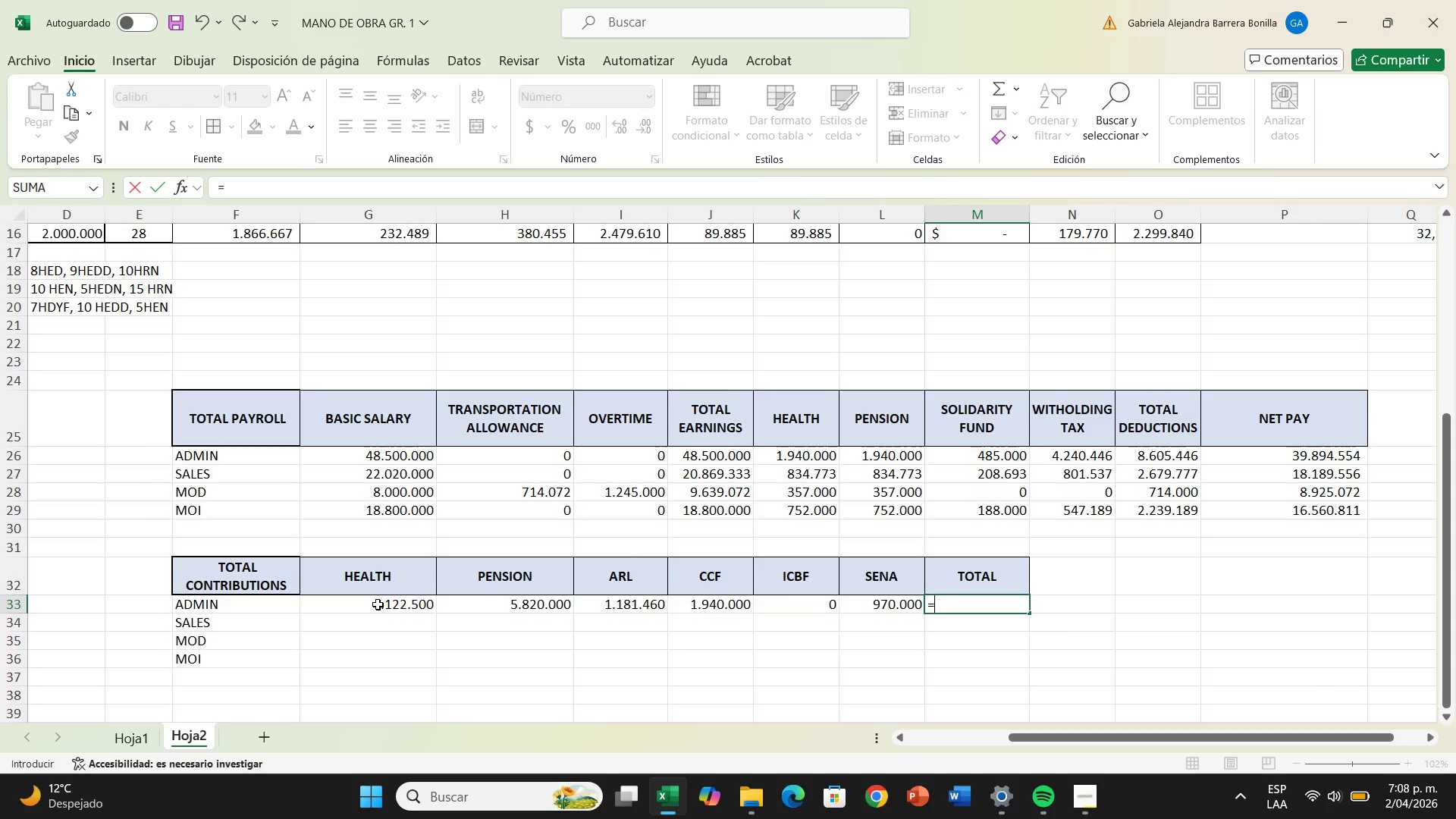 
key(S)
 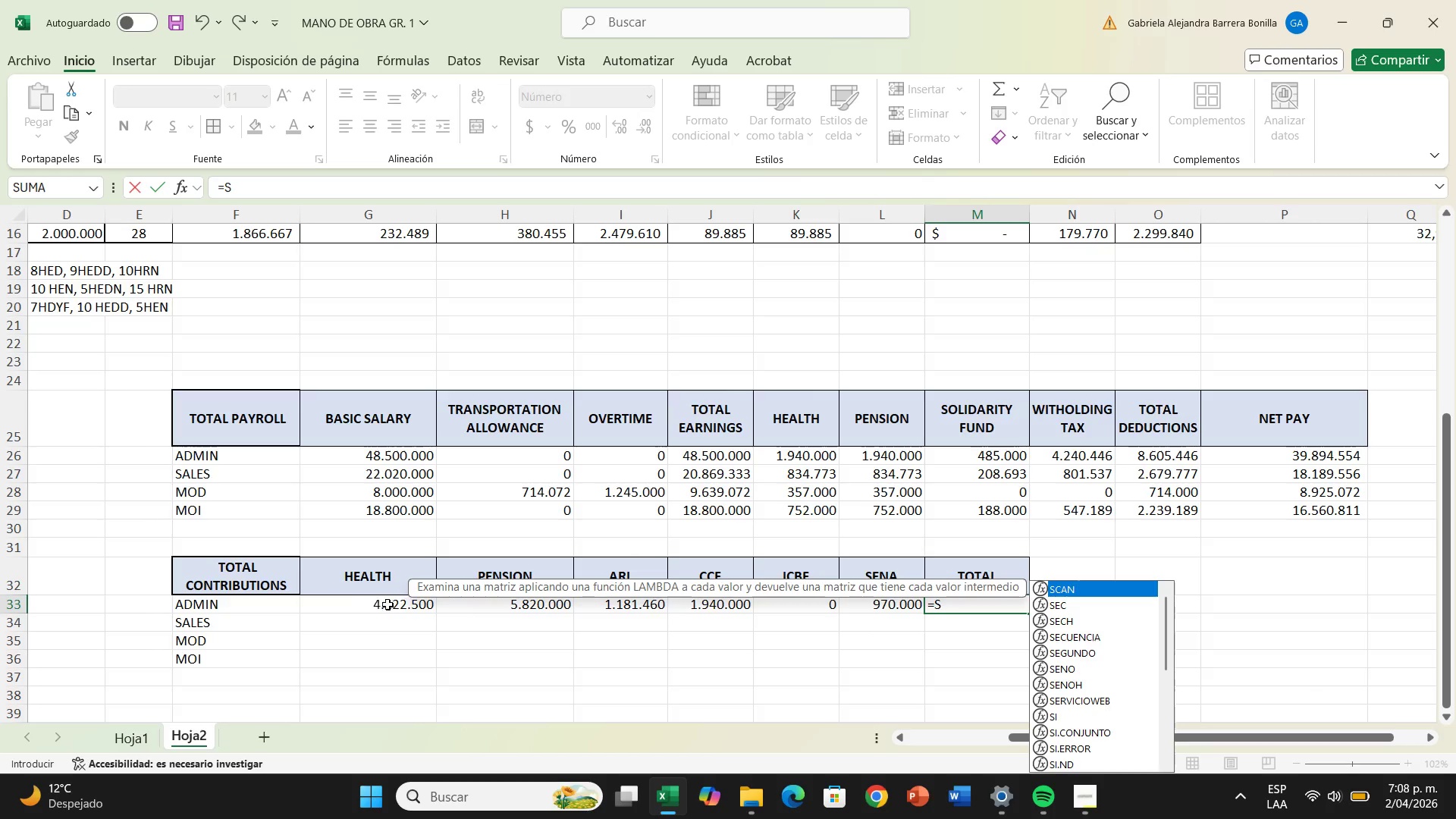 
type(i/)
key(Backspace)
key(Backspace)
type(um)
 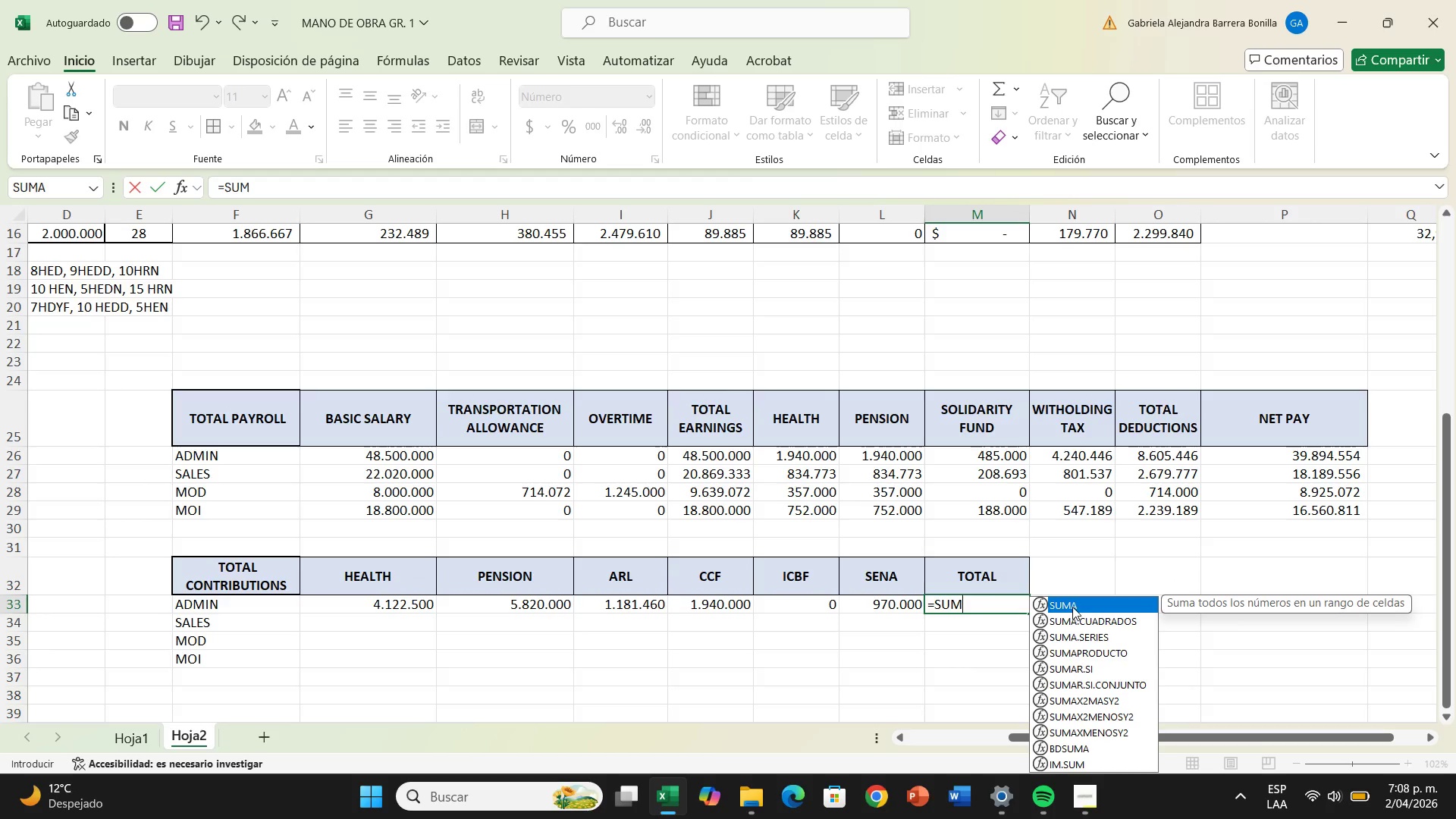 
left_click([1072, 607])
 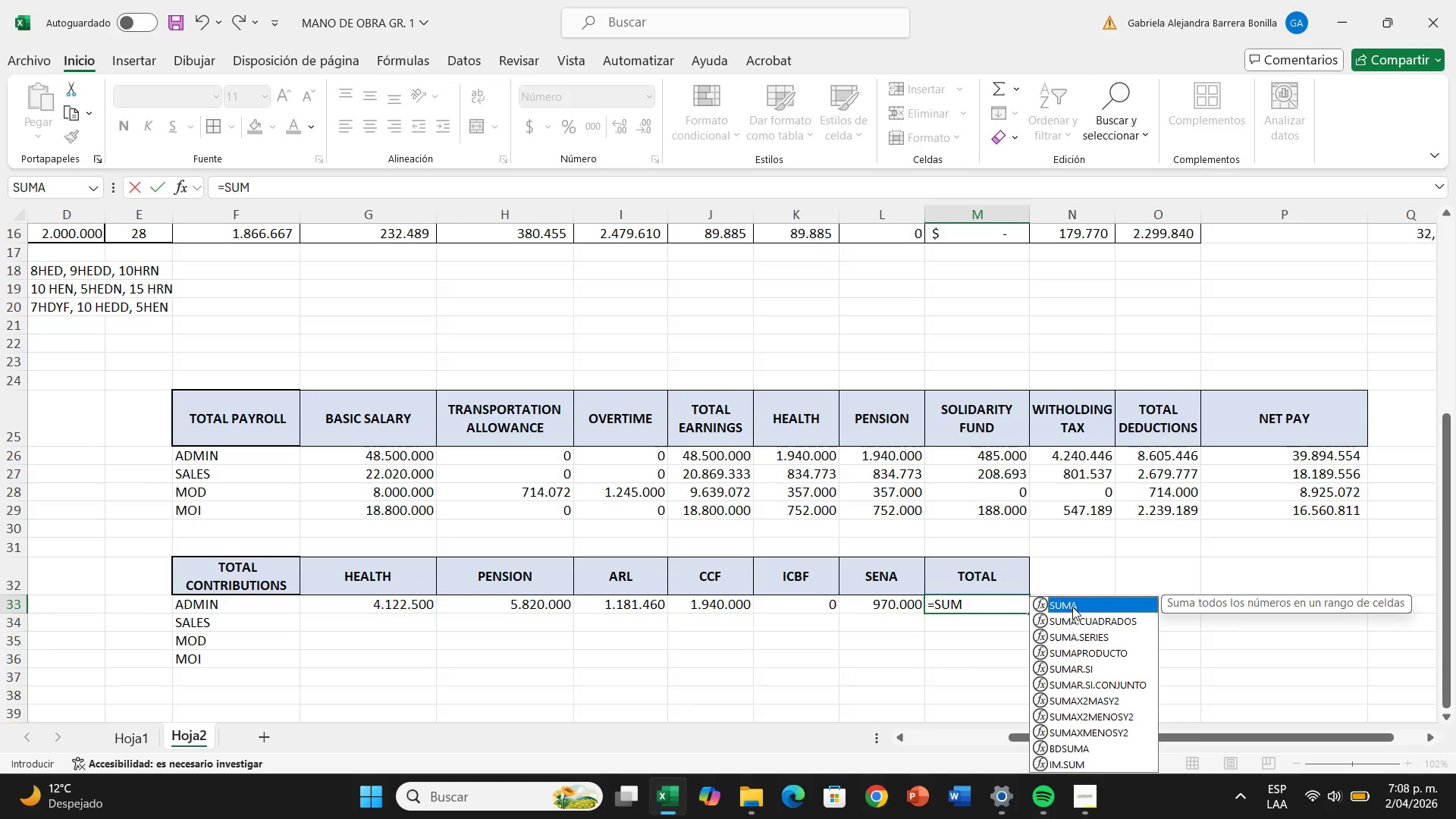 
double_click([1072, 607])
 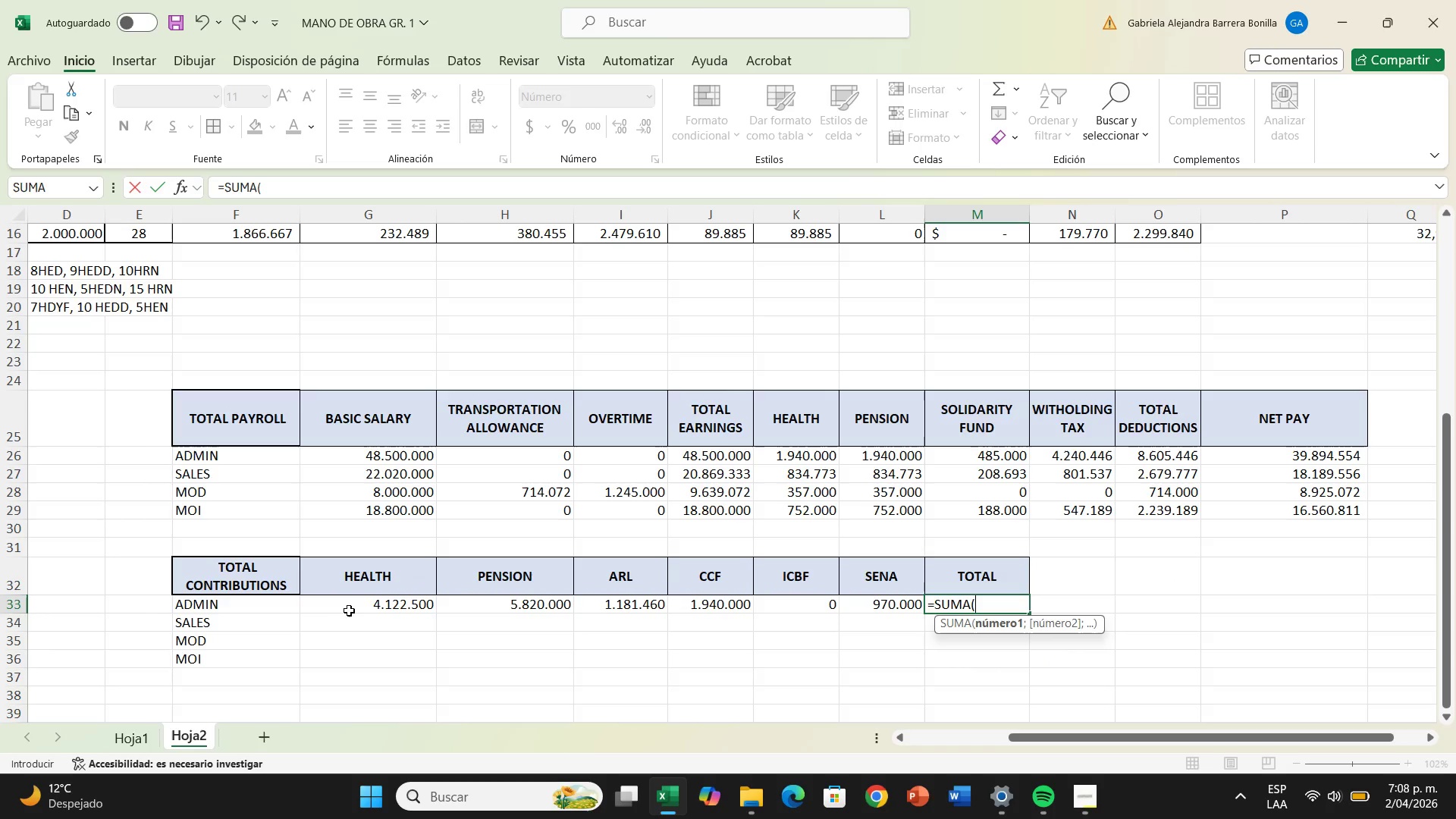 
left_click_drag(start_coordinate=[357, 605], to_coordinate=[899, 604])
 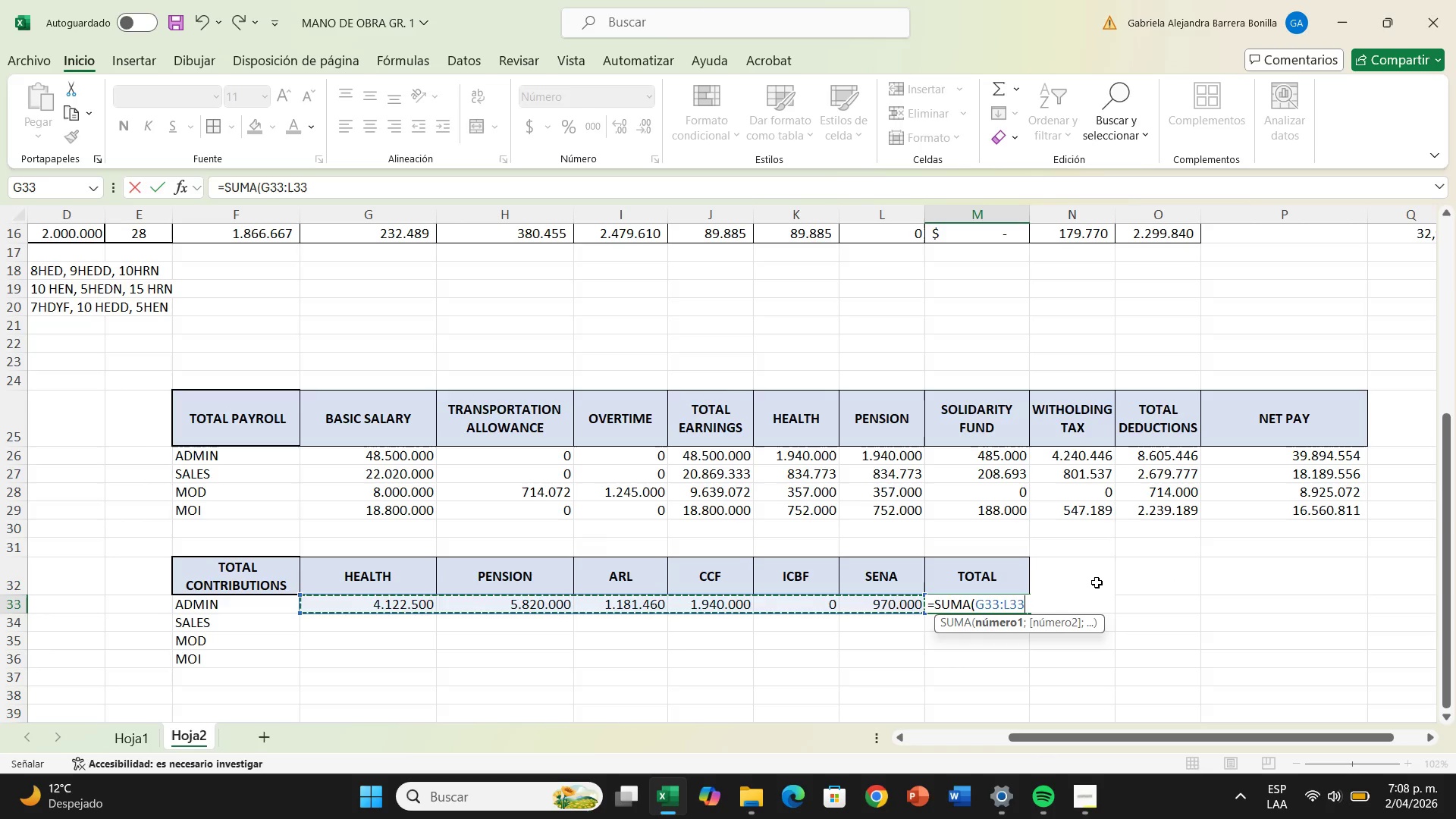 
key(Shift+9)
 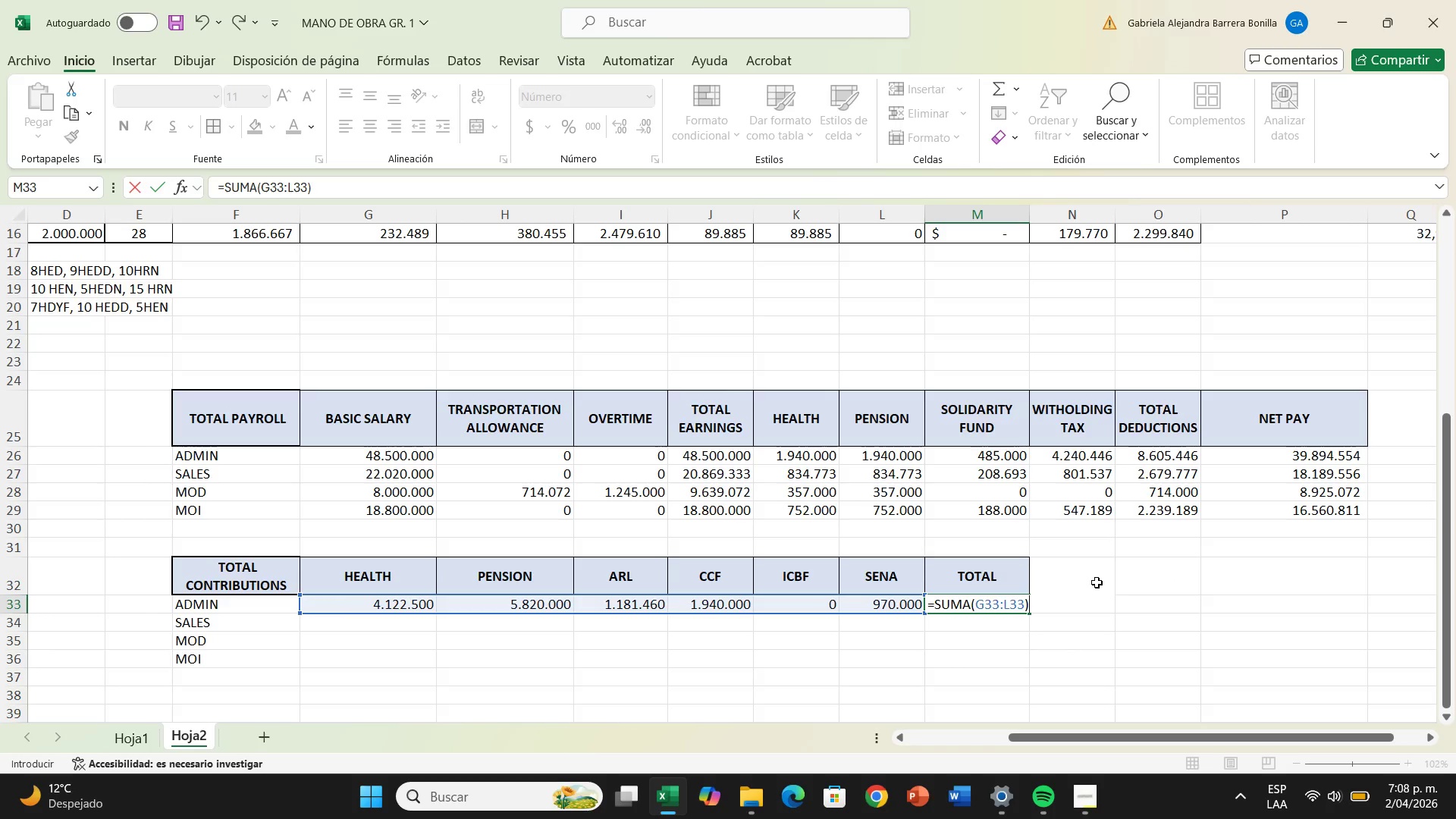 
key(Enter)
 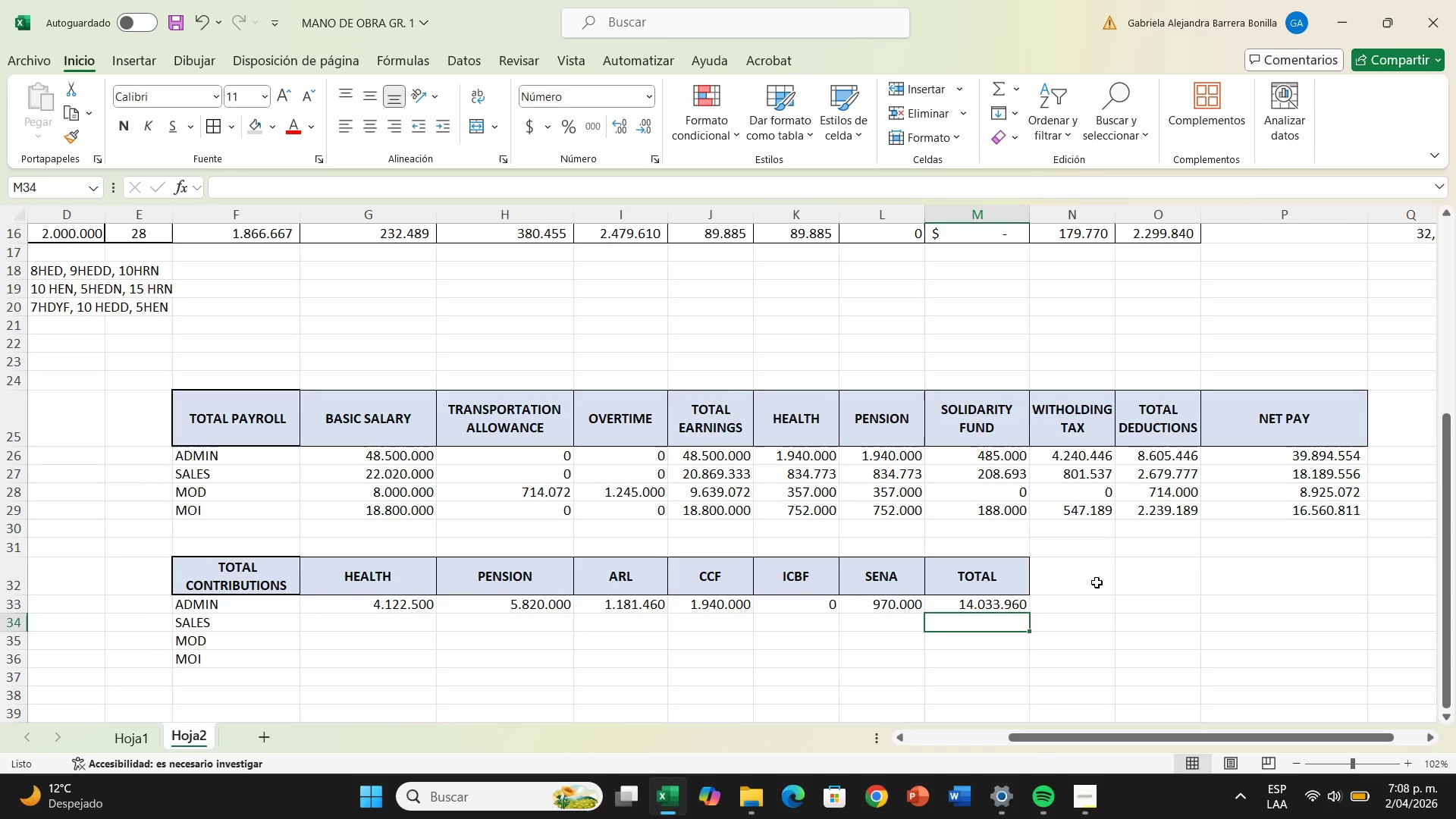 
wait(8.78)
 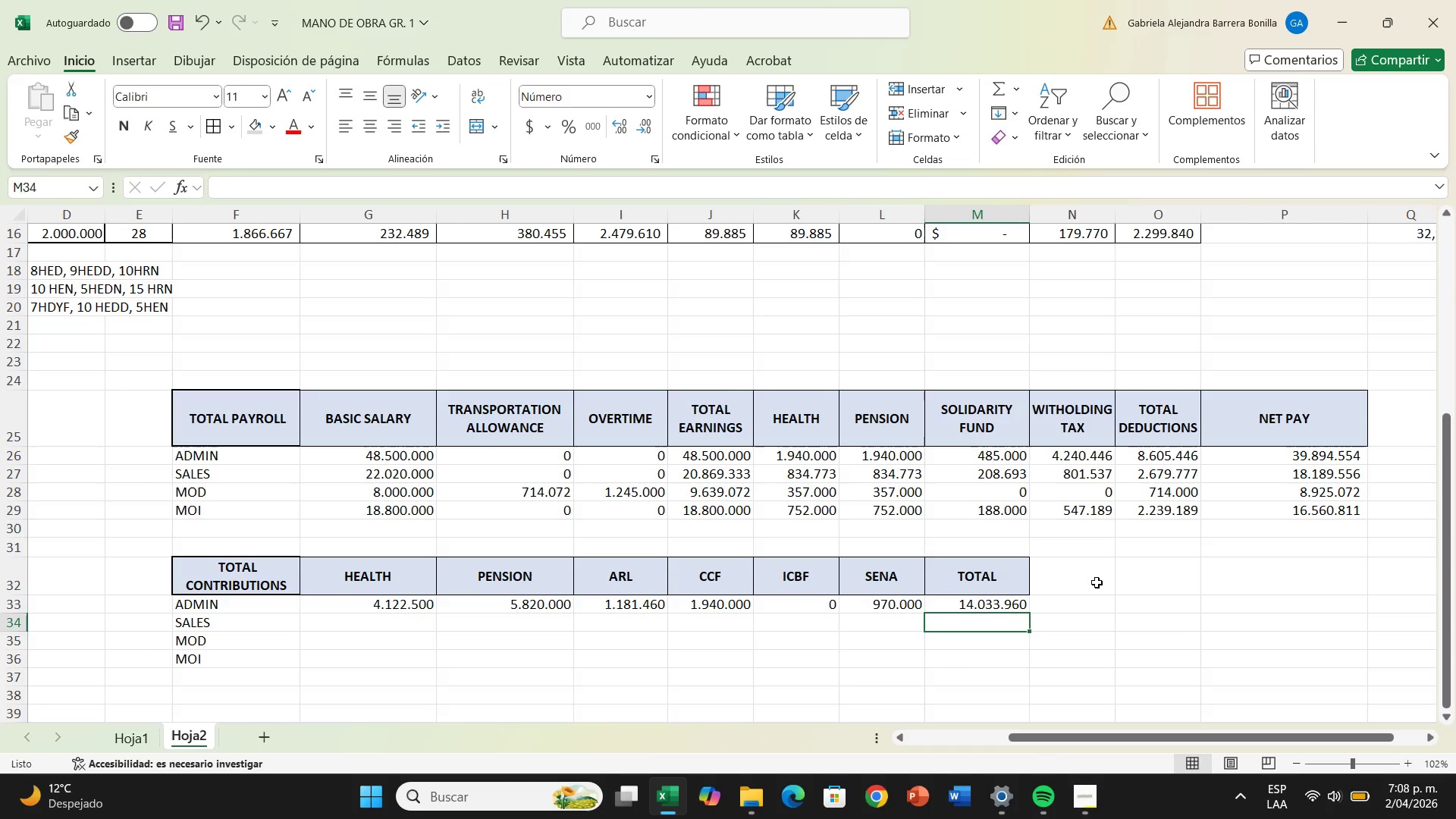 
scroll: coordinate [1054, 603], scroll_direction: down, amount: 2.0
 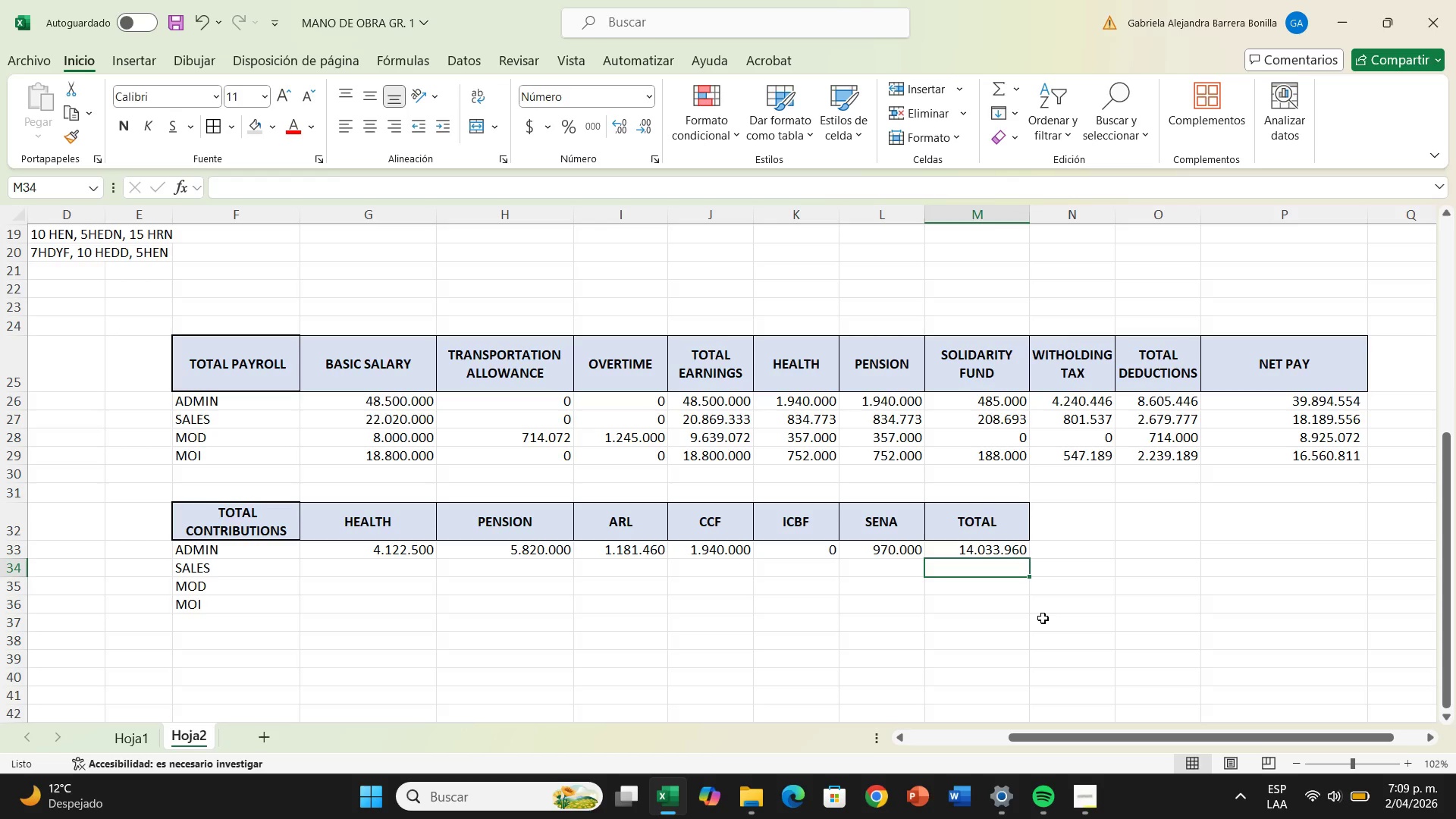 
wait(9.05)
 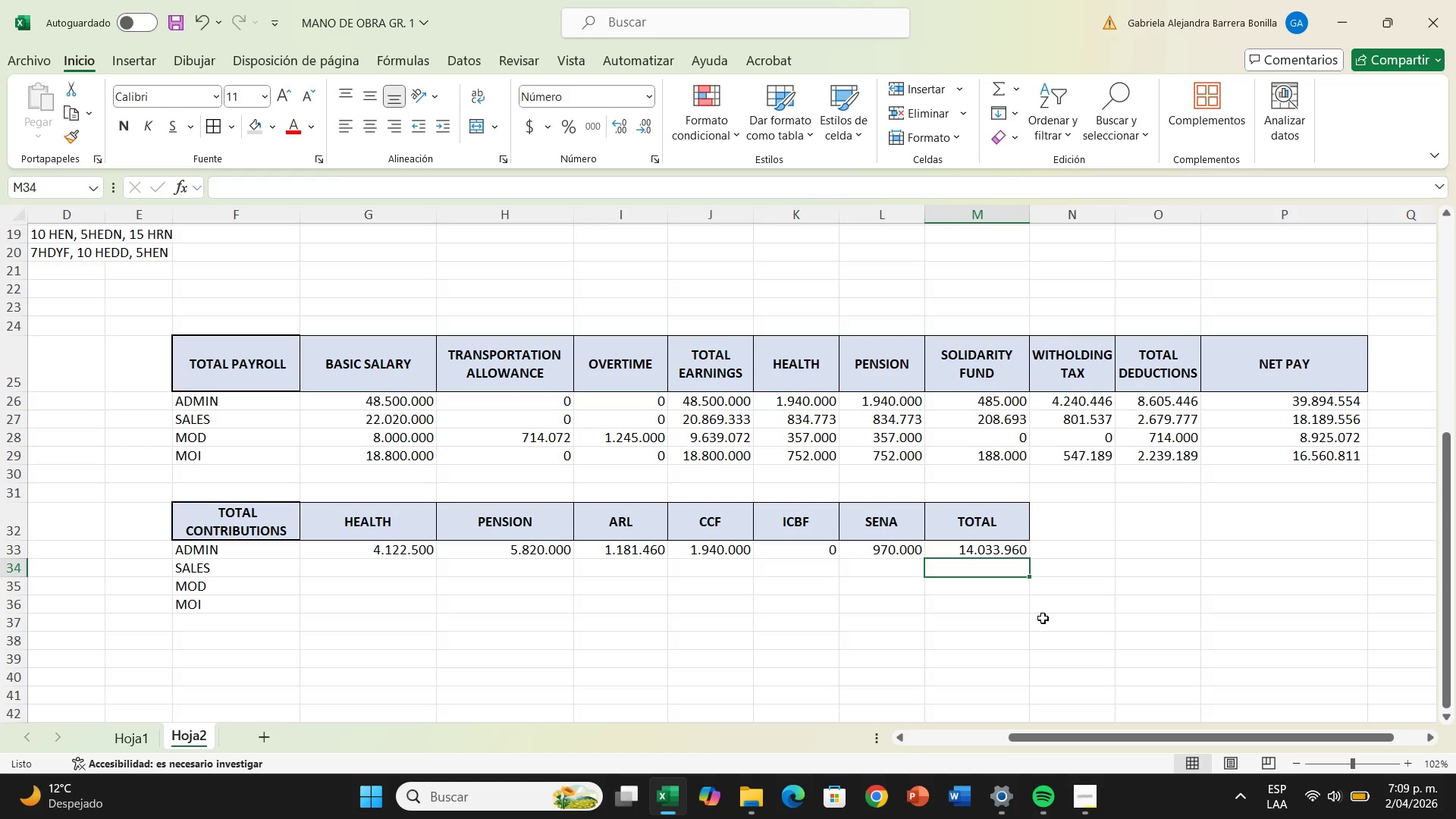 
left_click([541, 550])
 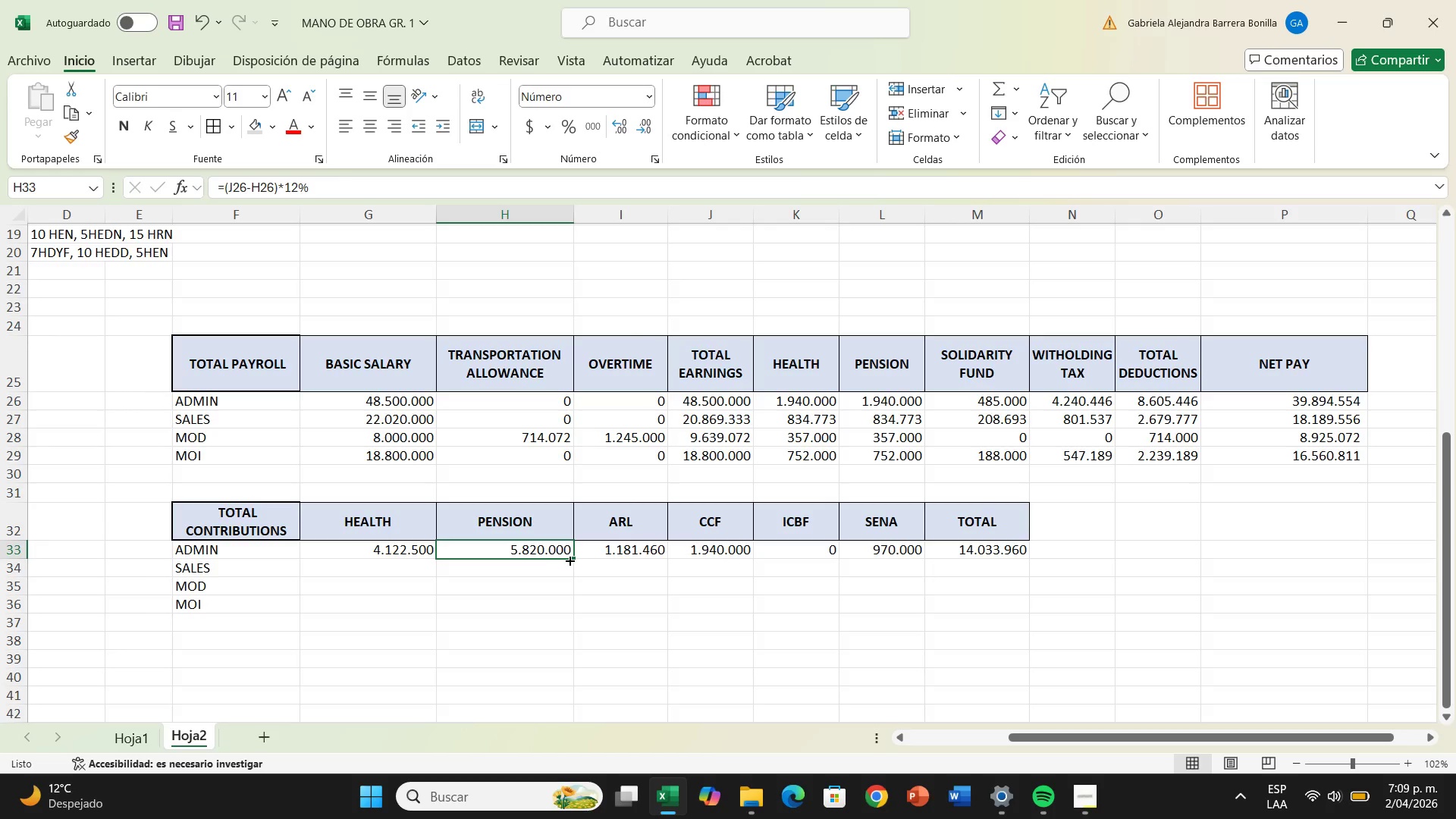 
left_click_drag(start_coordinate=[571, 558], to_coordinate=[568, 607])
 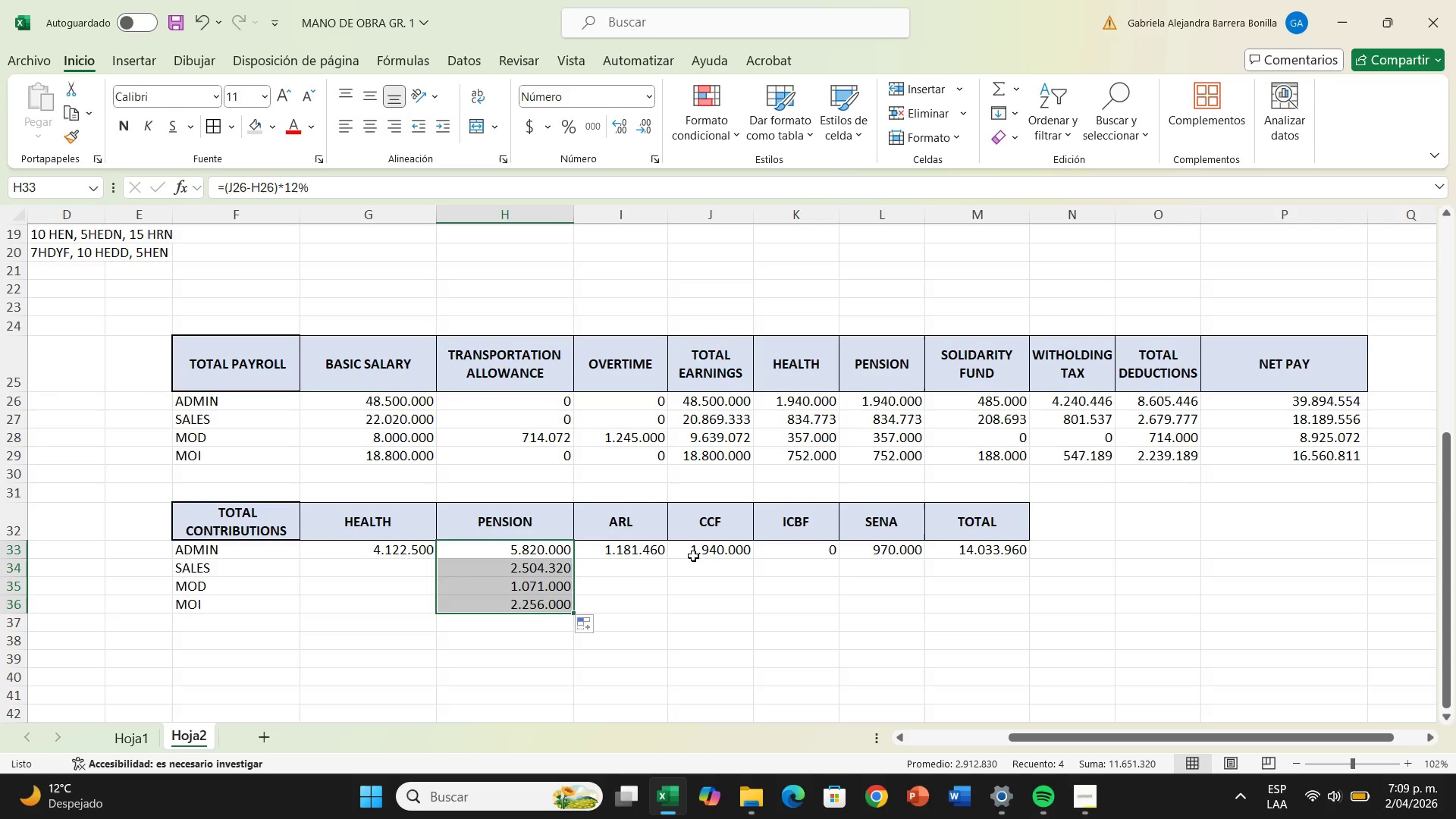 
left_click([663, 553])
 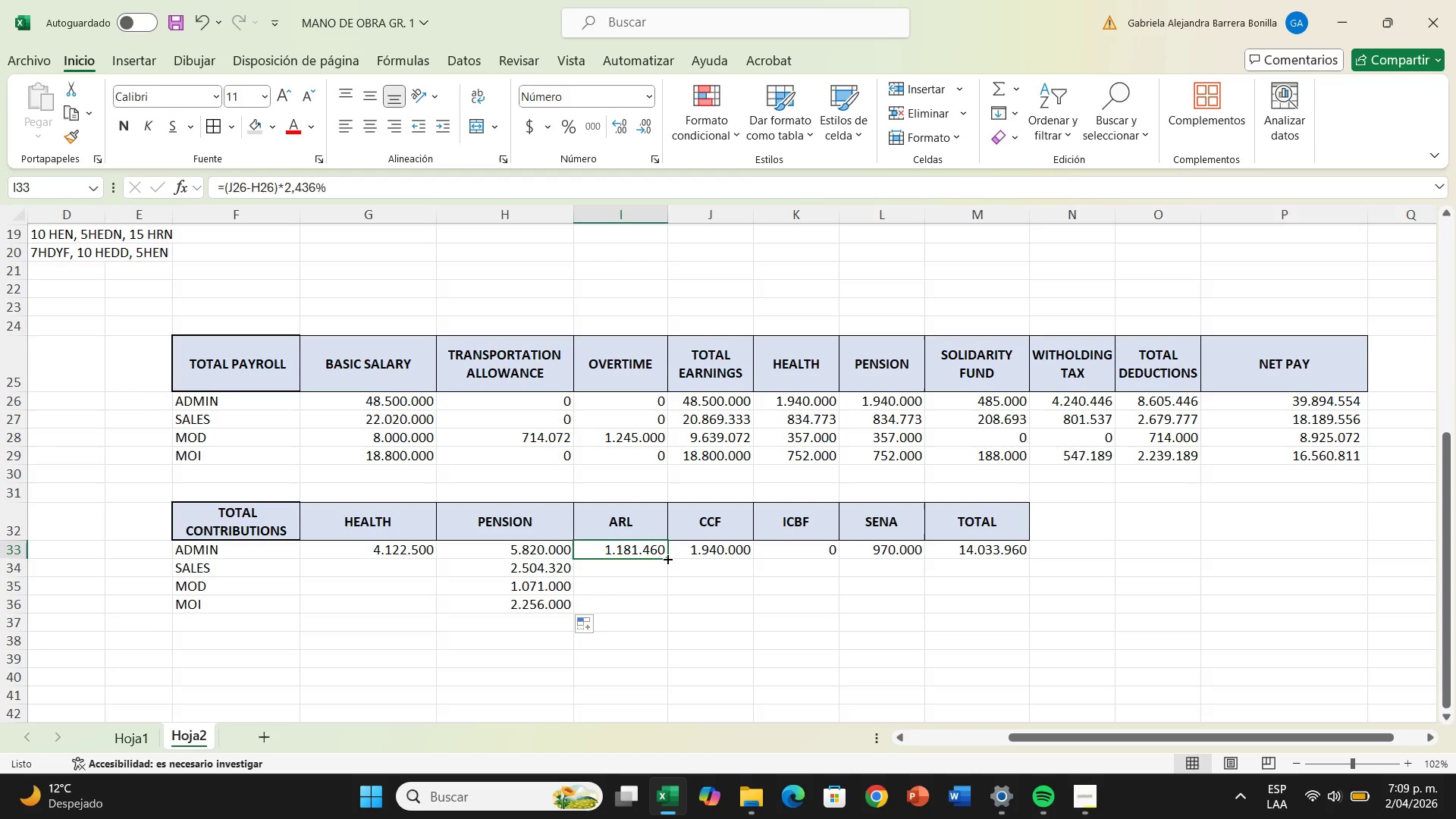 
left_click_drag(start_coordinate=[666, 558], to_coordinate=[676, 620])
 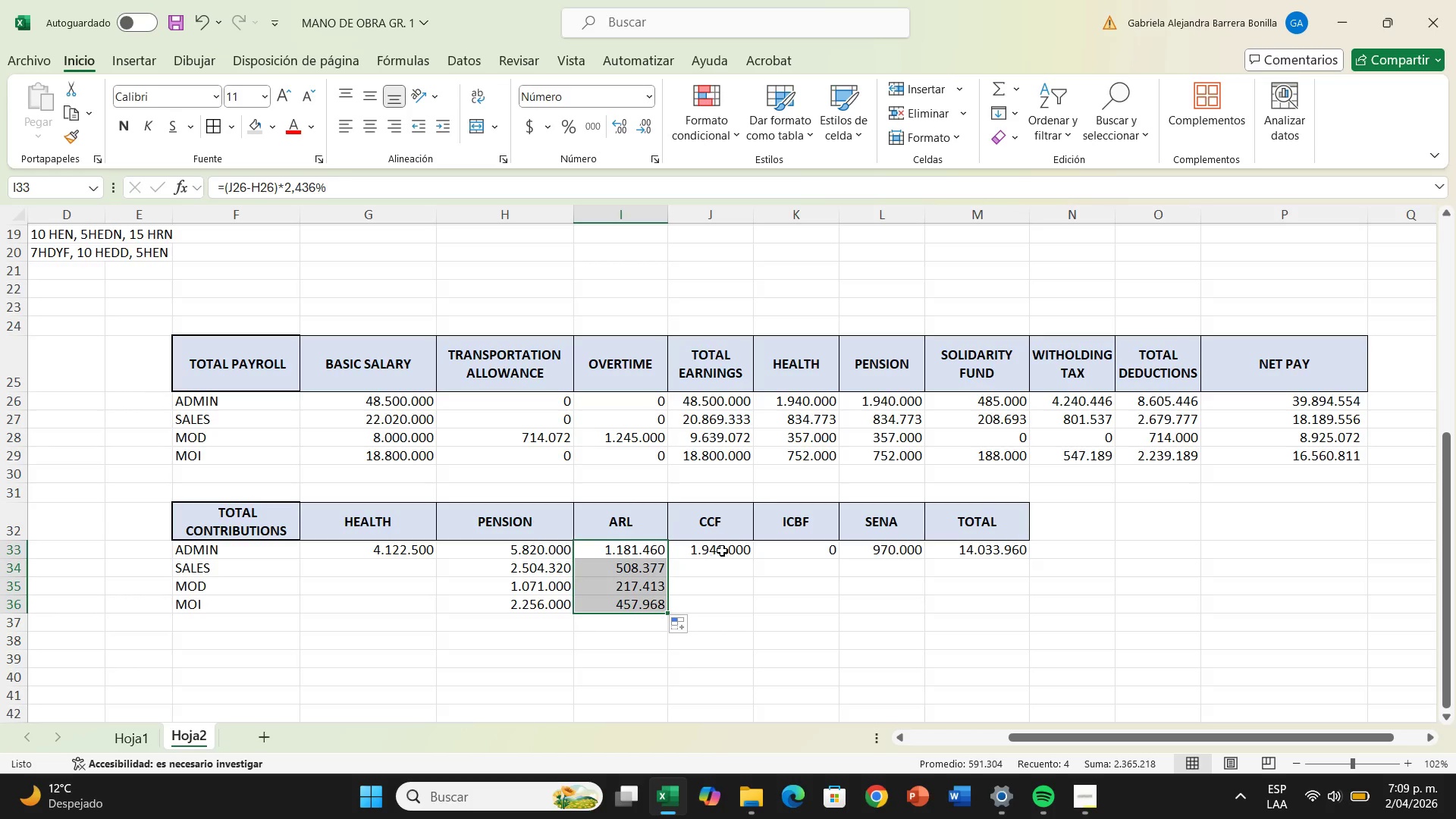 
left_click([722, 551])
 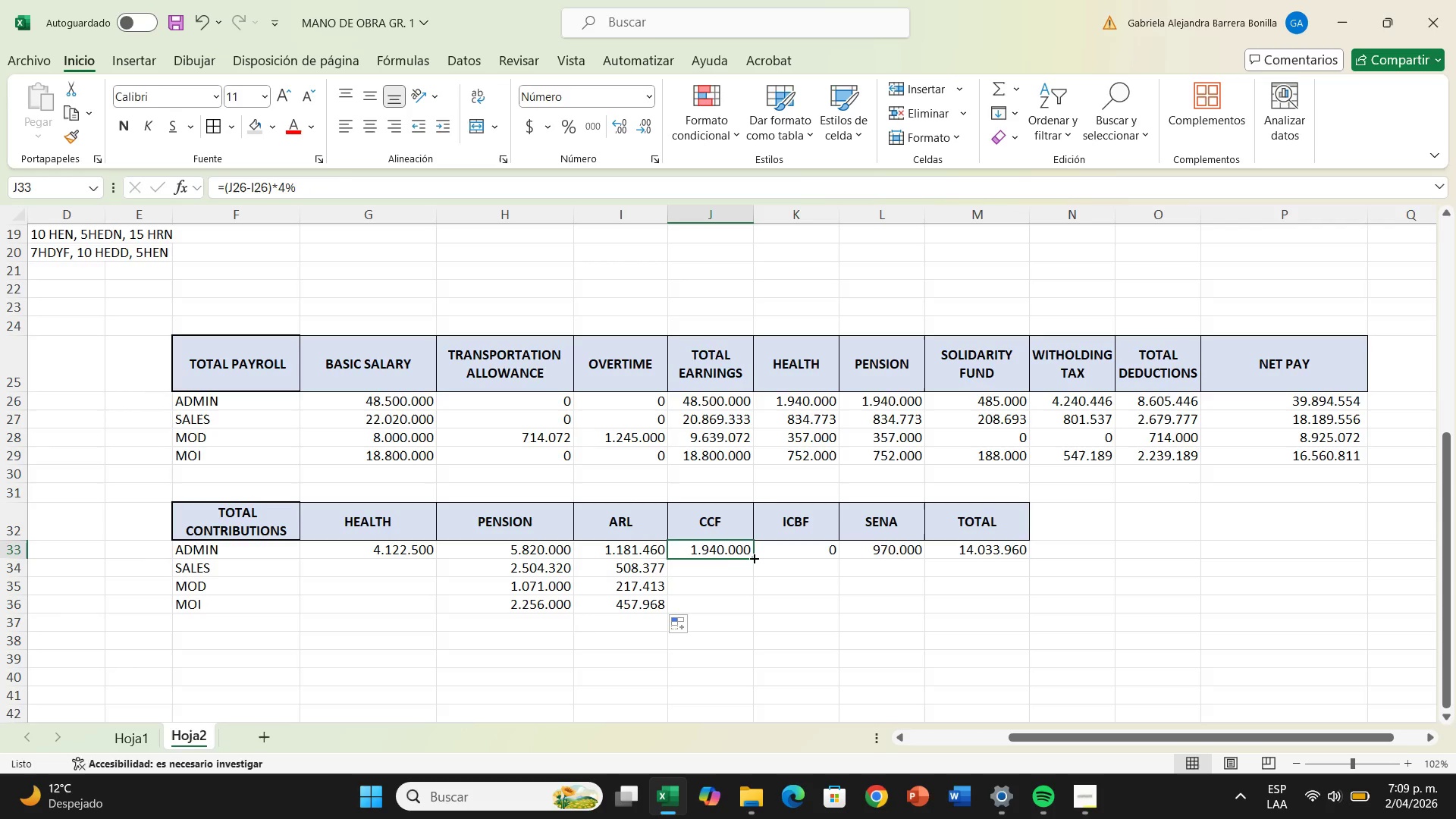 
left_click_drag(start_coordinate=[753, 556], to_coordinate=[759, 614])
 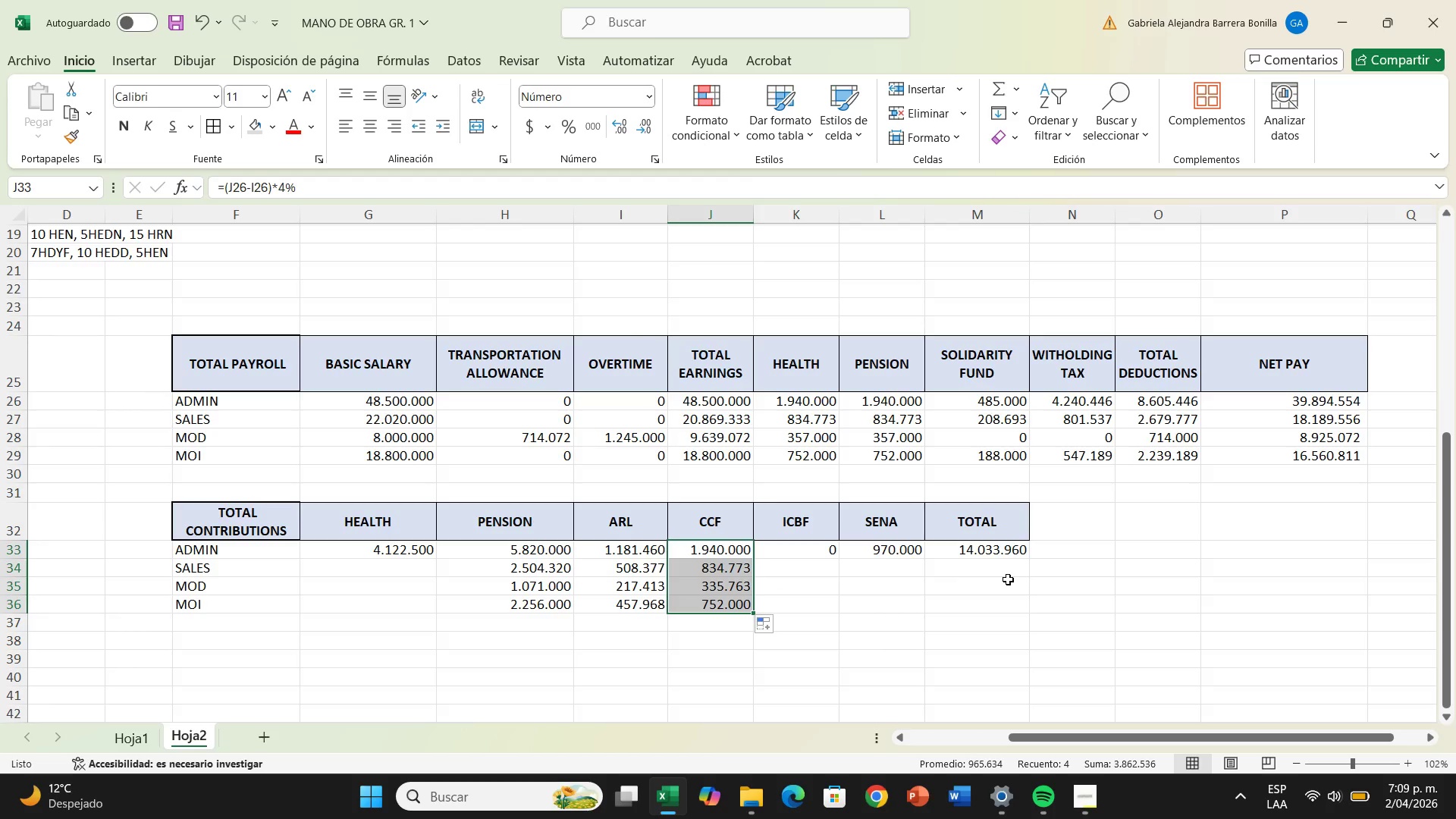 
wait(6.8)
 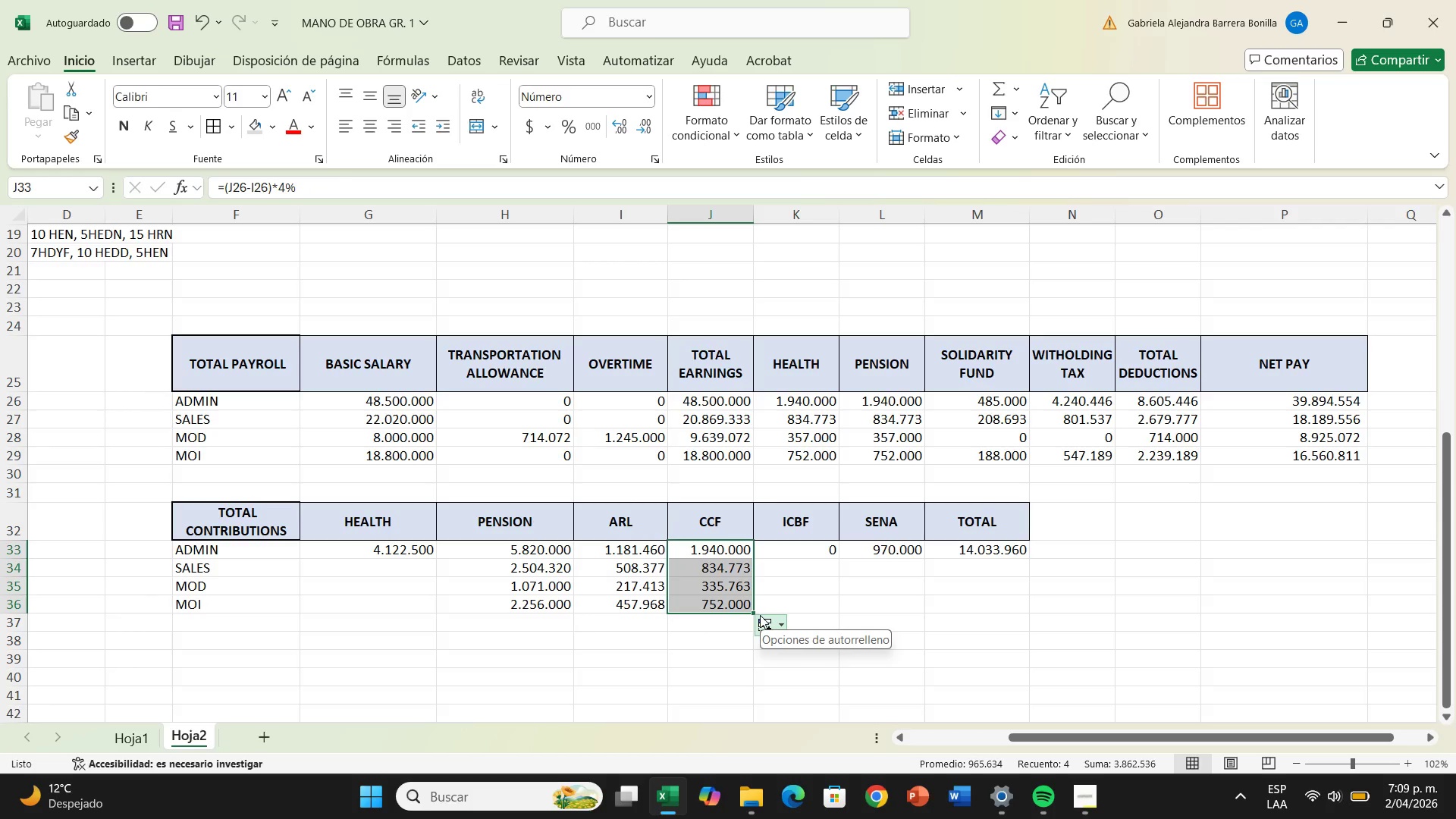 
left_click([1006, 557])
 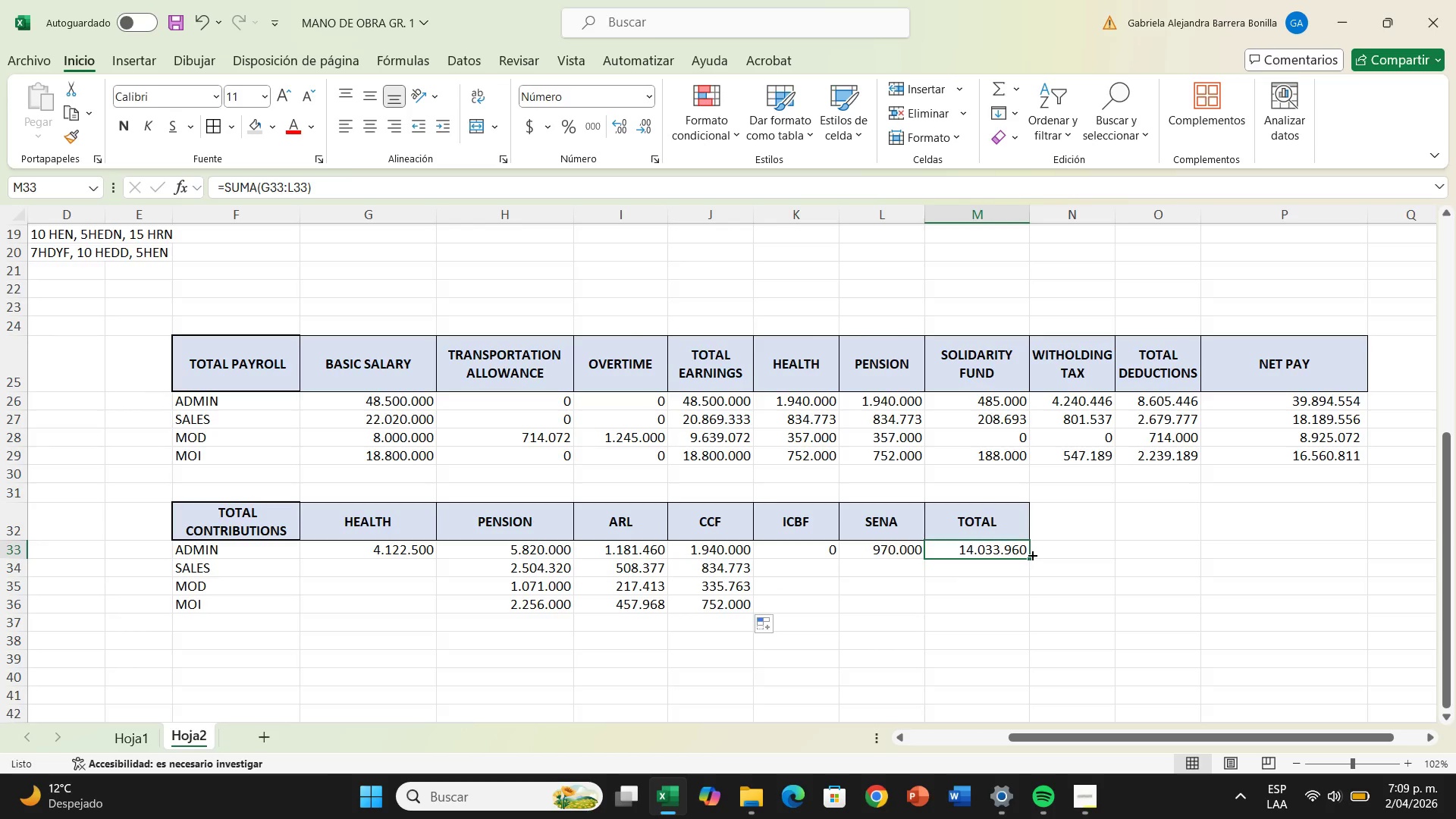 
left_click_drag(start_coordinate=[1031, 554], to_coordinate=[1038, 606])
 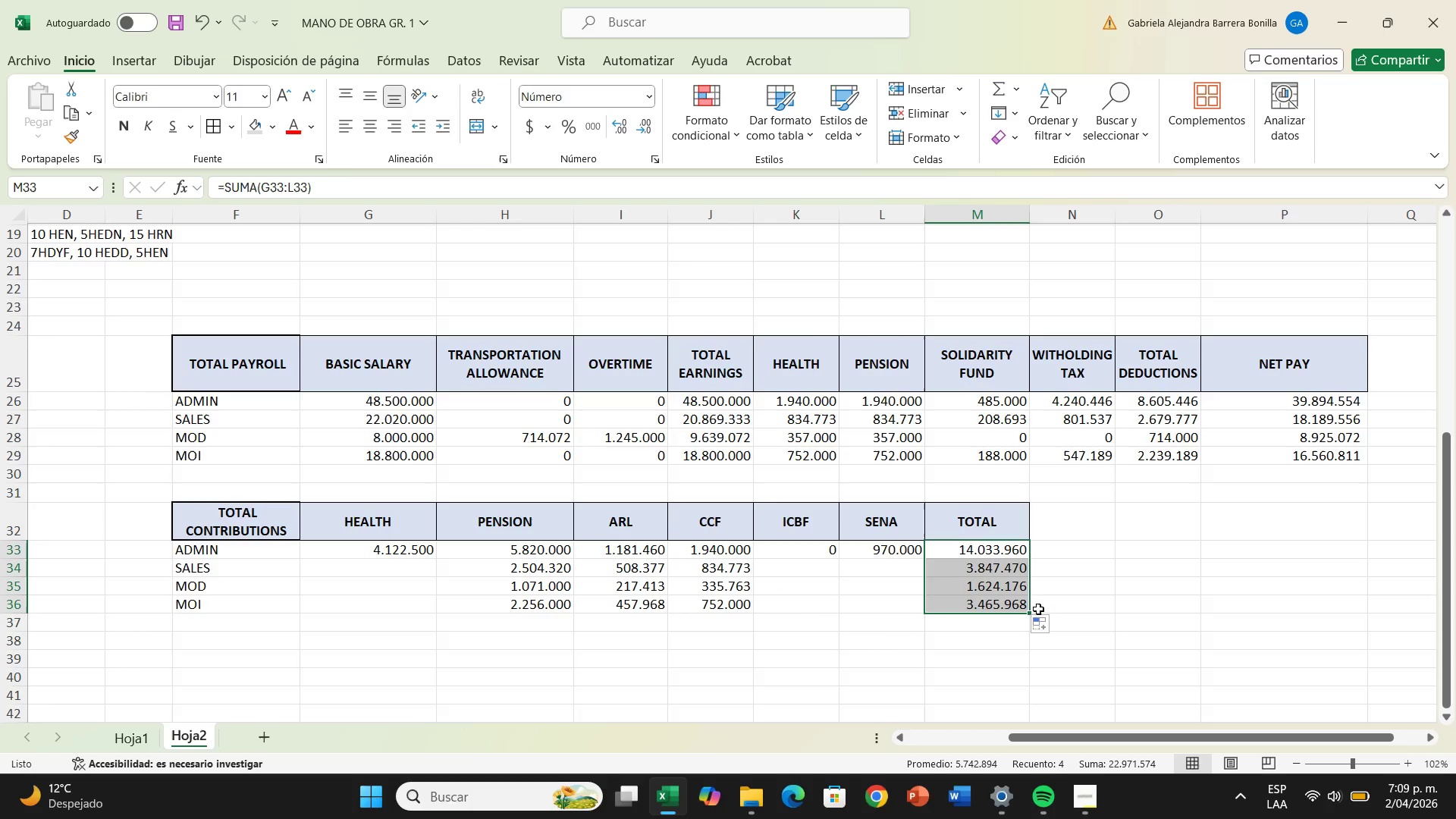 
wait(10.05)
 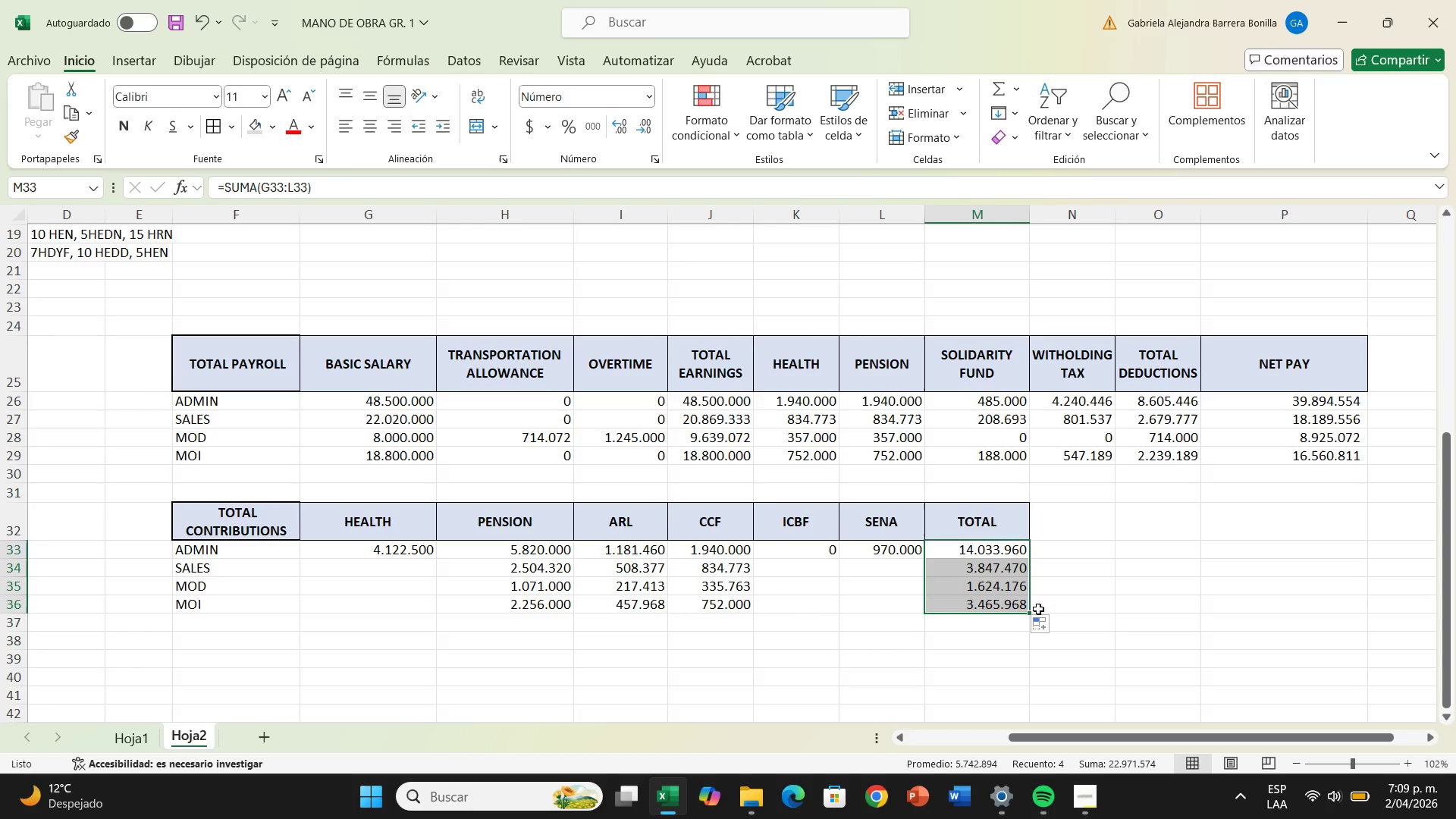 
scroll: coordinate [1038, 609], scroll_direction: down, amount: 2.0
 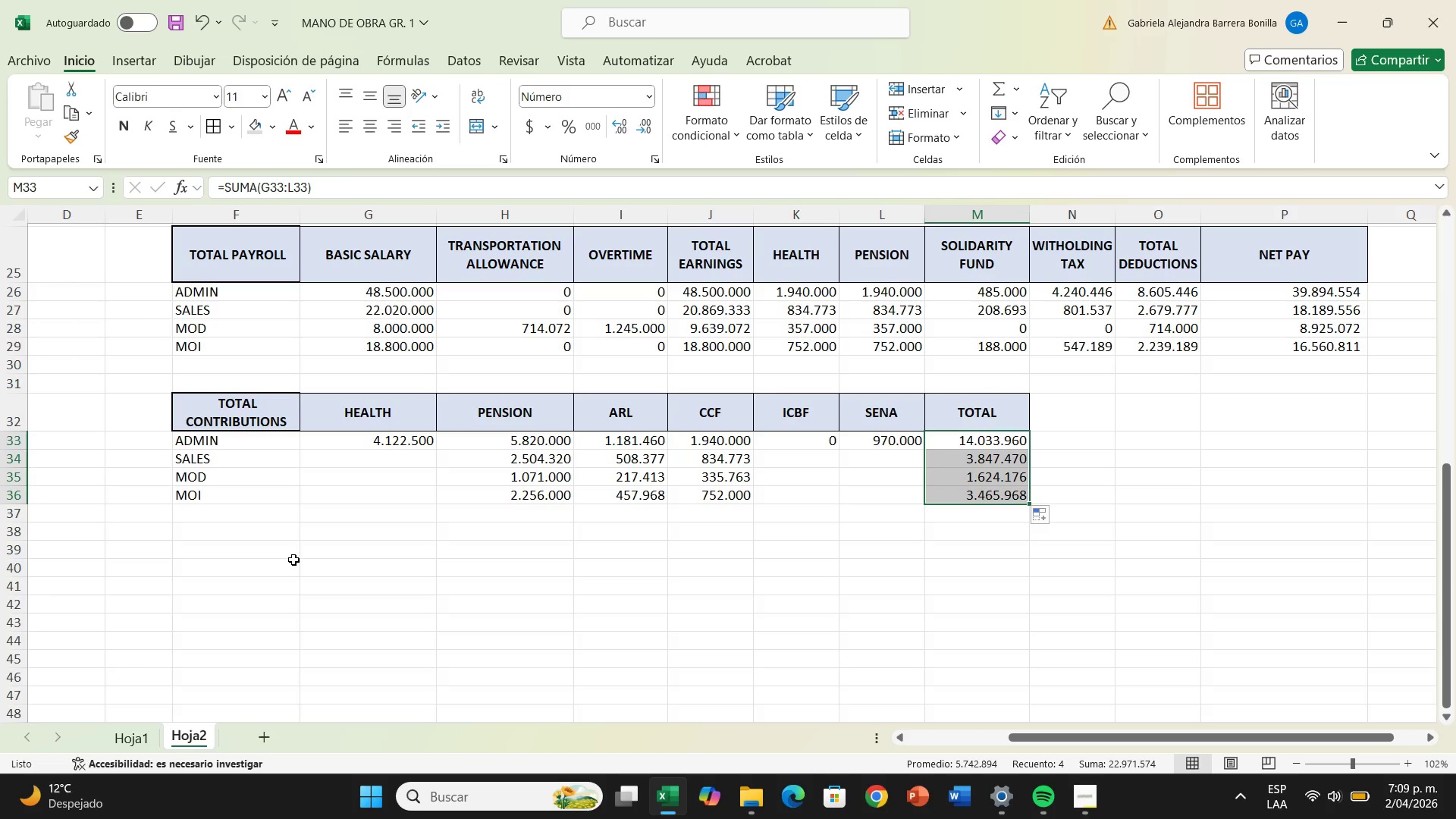 
wait(18.36)
 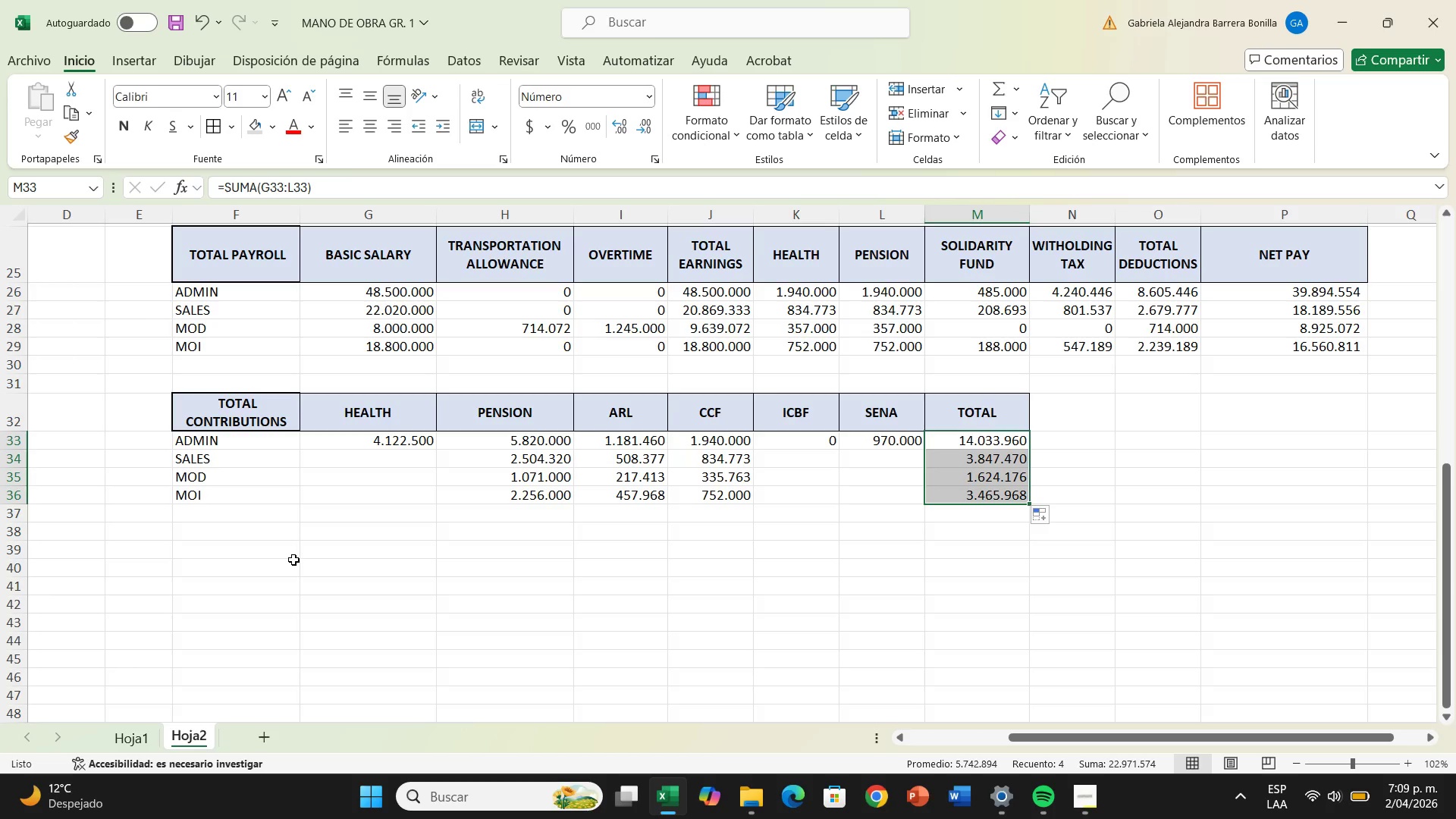 
left_click_drag(start_coordinate=[255, 425], to_coordinate=[798, 416])
 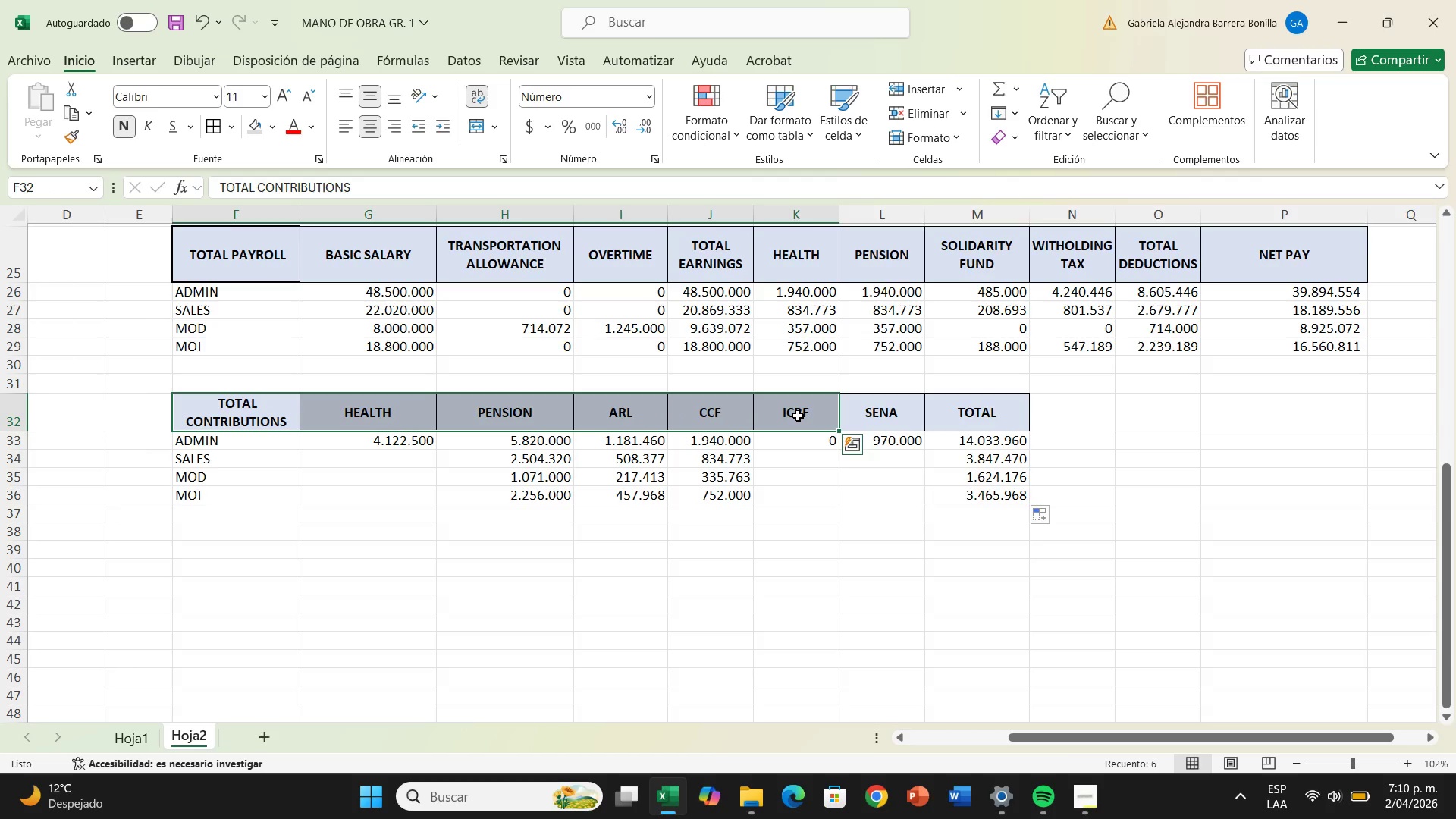 
right_click([798, 416])
 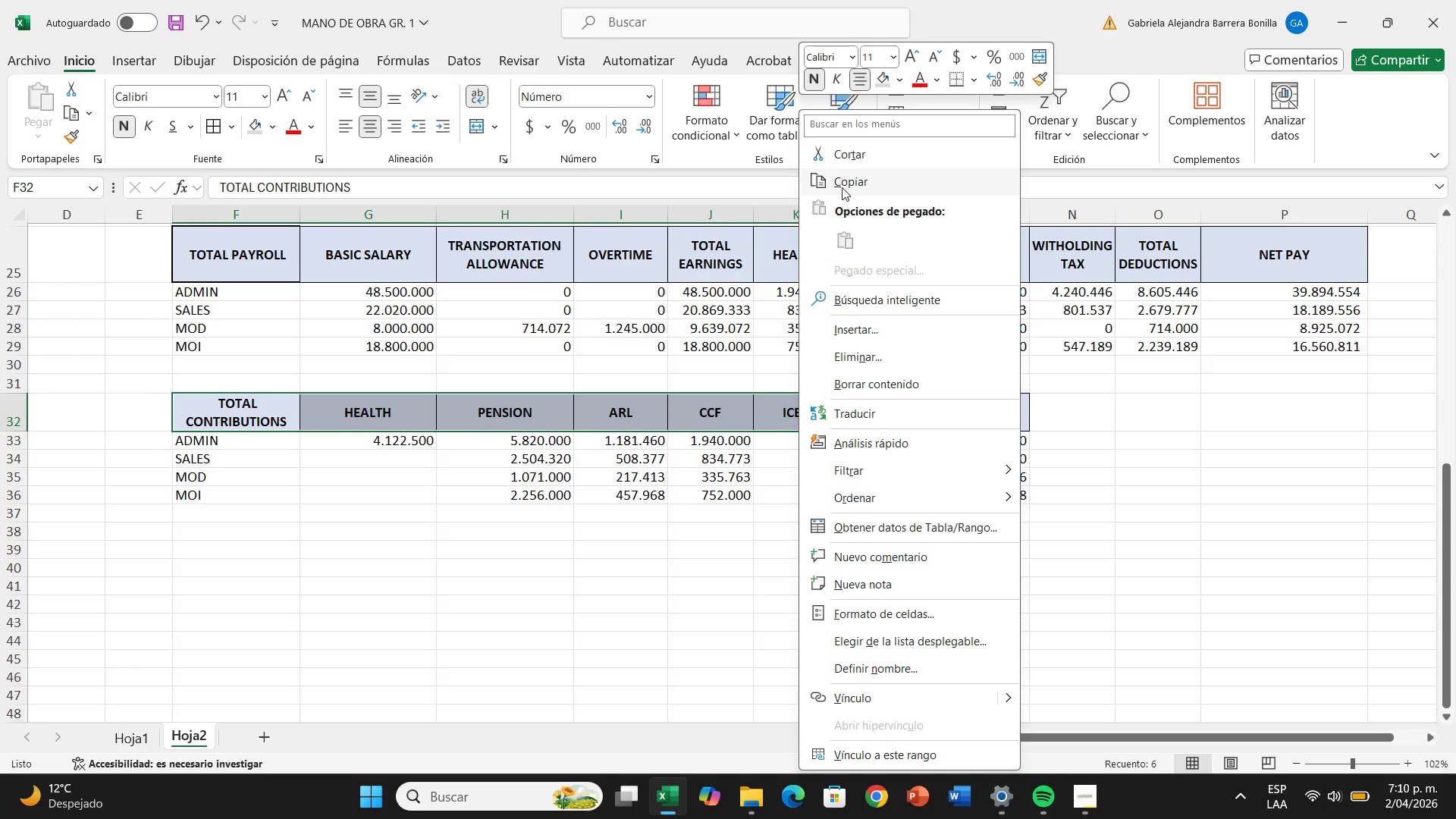 
left_click([842, 185])
 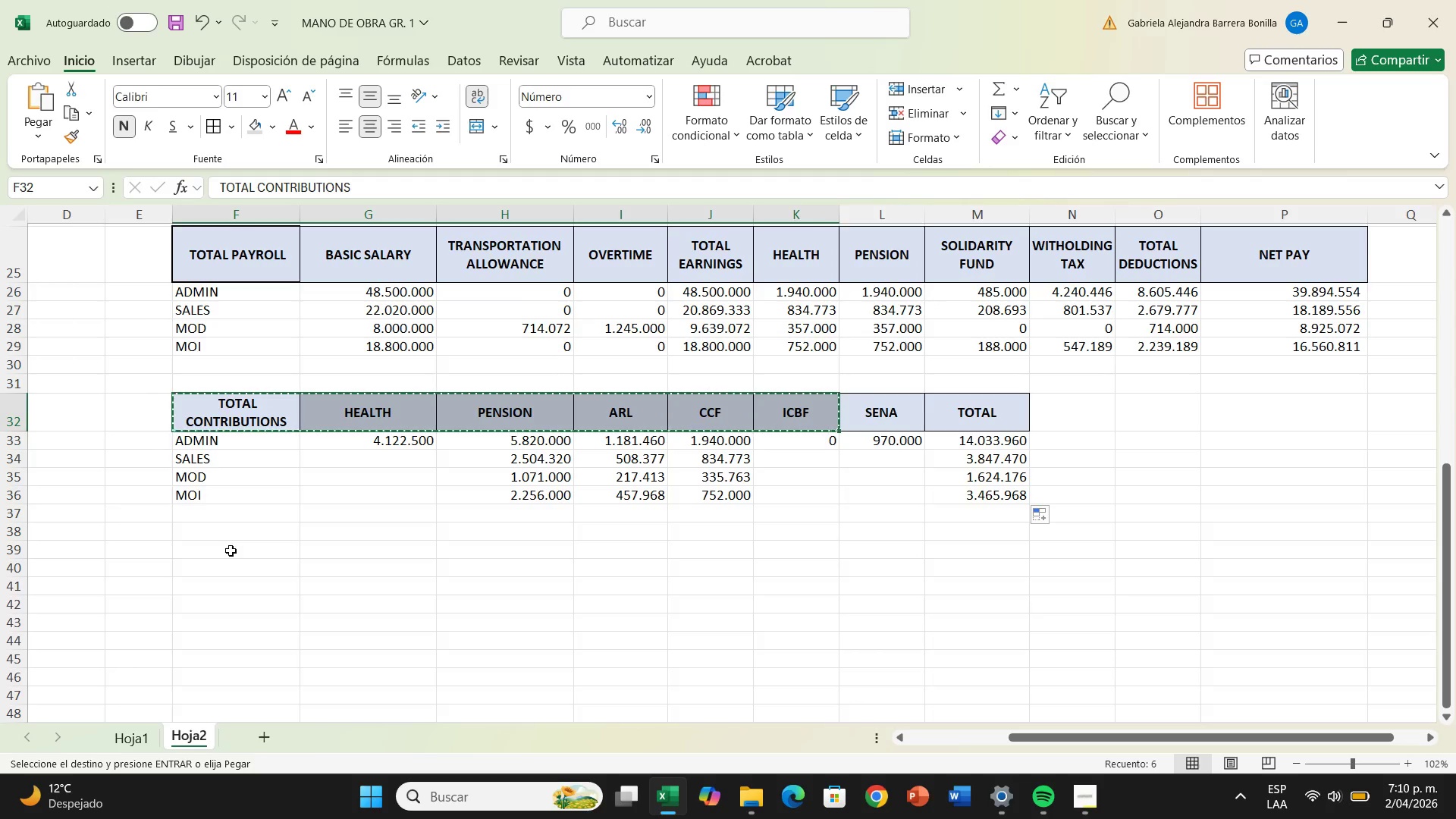 
left_click_drag(start_coordinate=[230, 557], to_coordinate=[773, 544])
 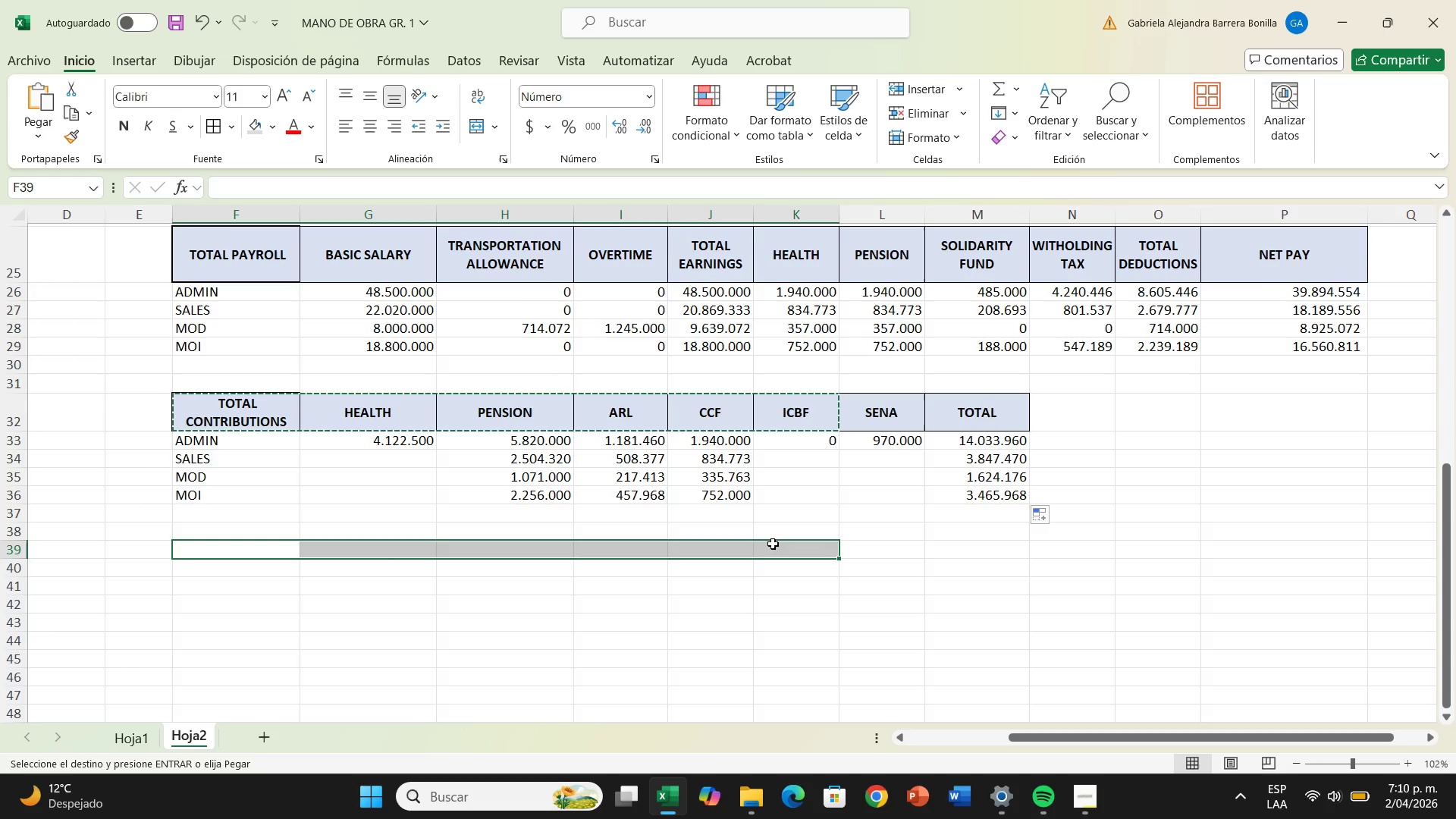 
key(Enter)
 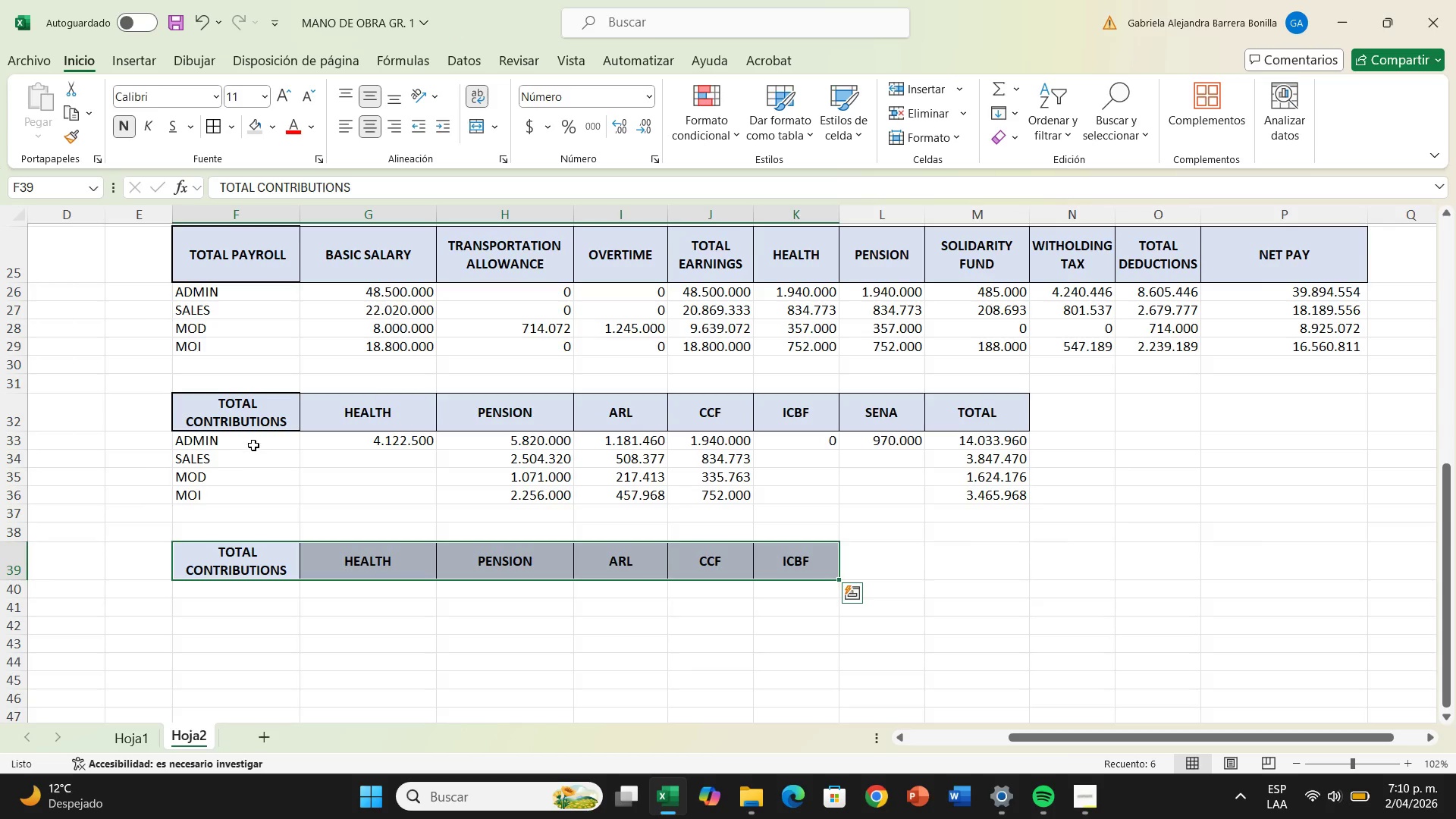 
left_click_drag(start_coordinate=[257, 439], to_coordinate=[260, 495])
 